 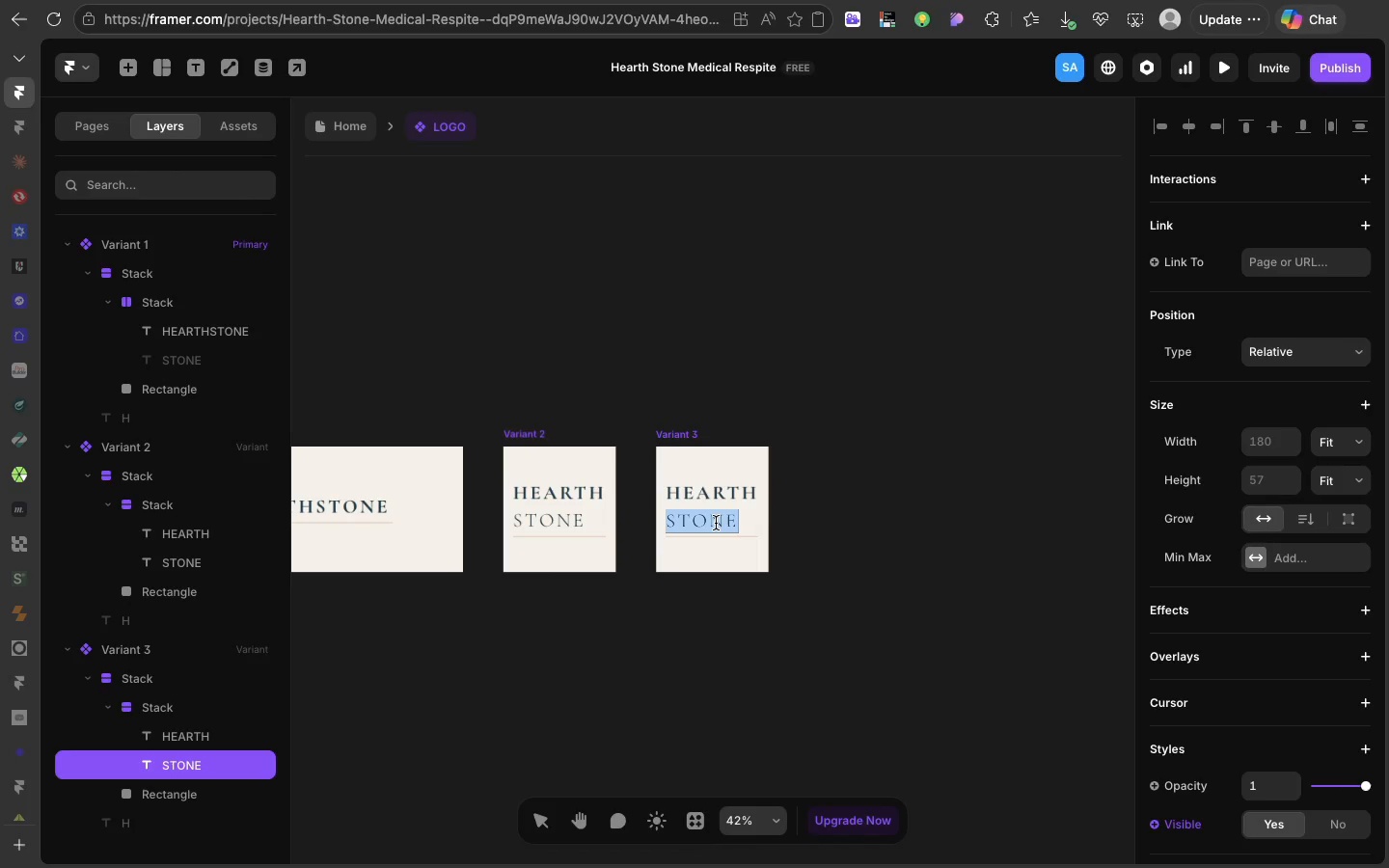 
left_click([801, 533])
 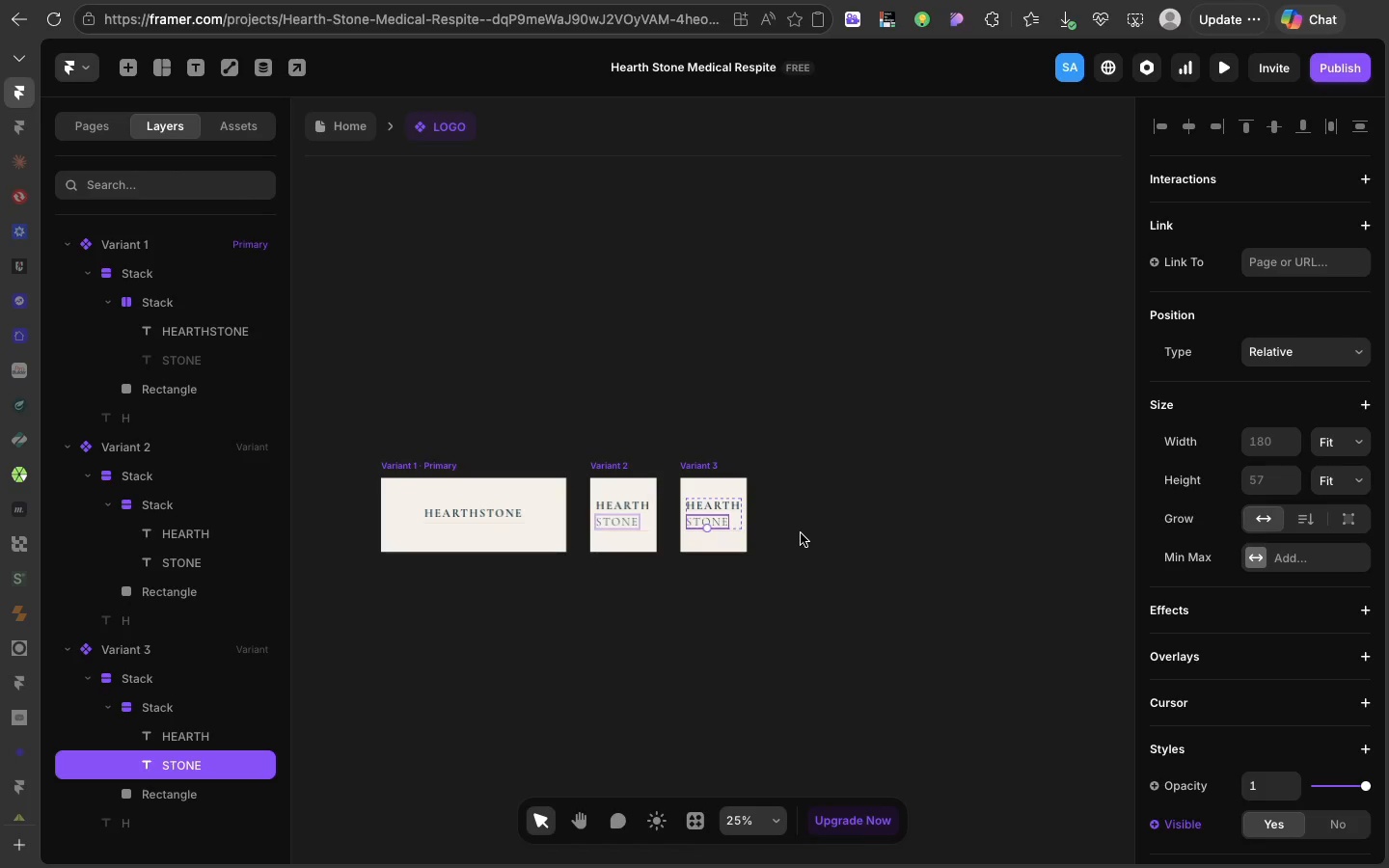 
wait(8.75)
 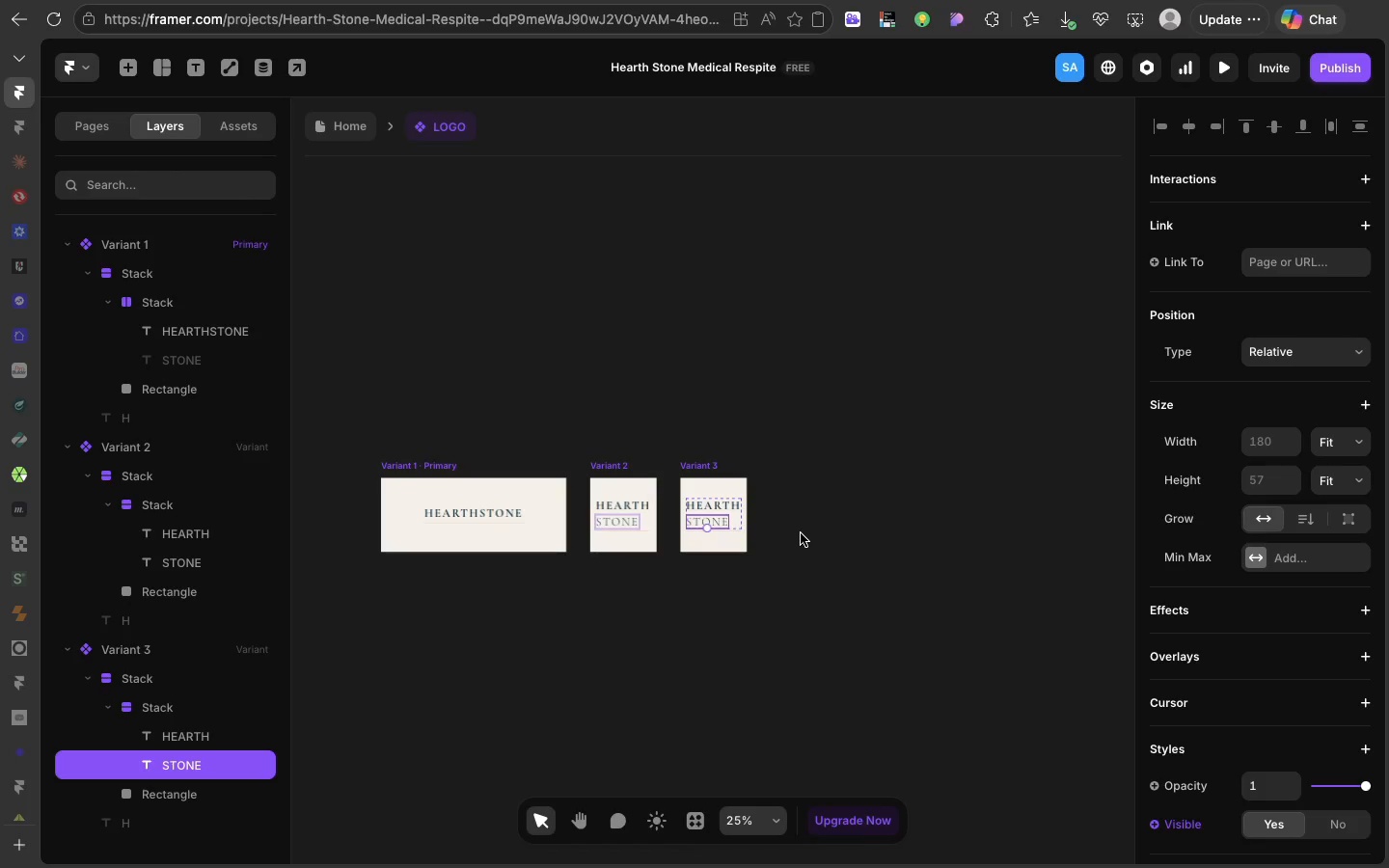 
mouse_move([712, 521])
 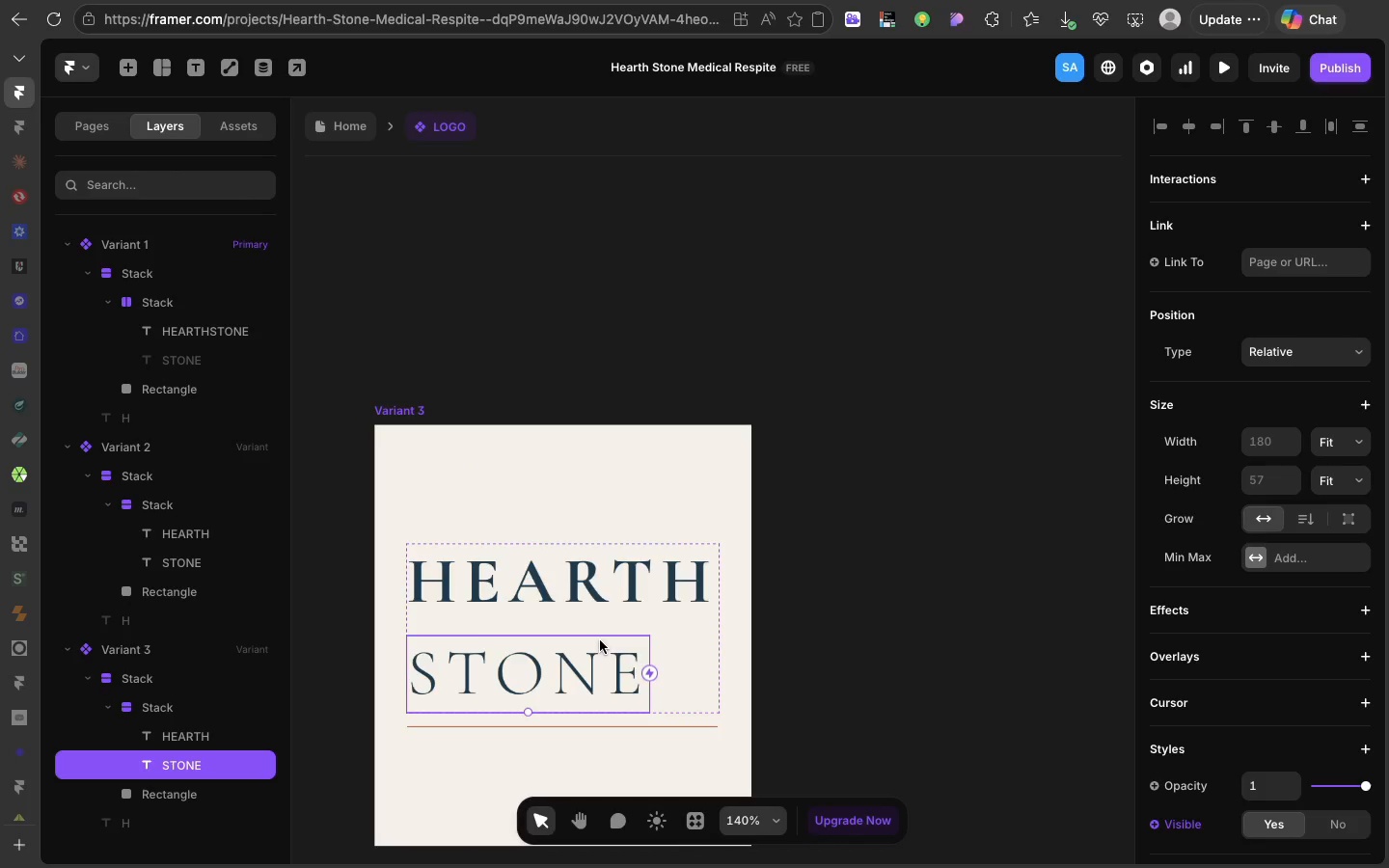 
key(Backspace)
 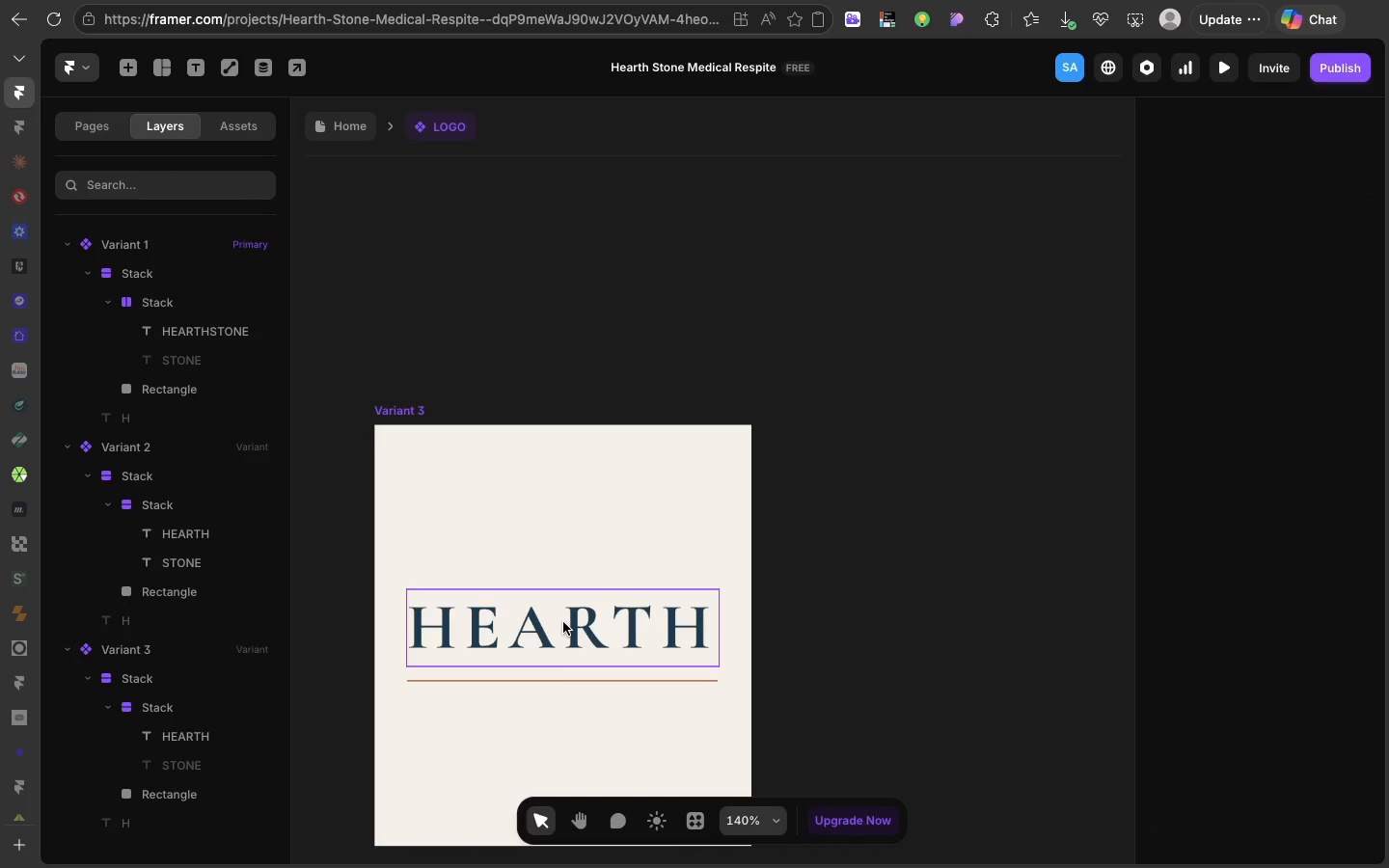 
left_click([563, 622])
 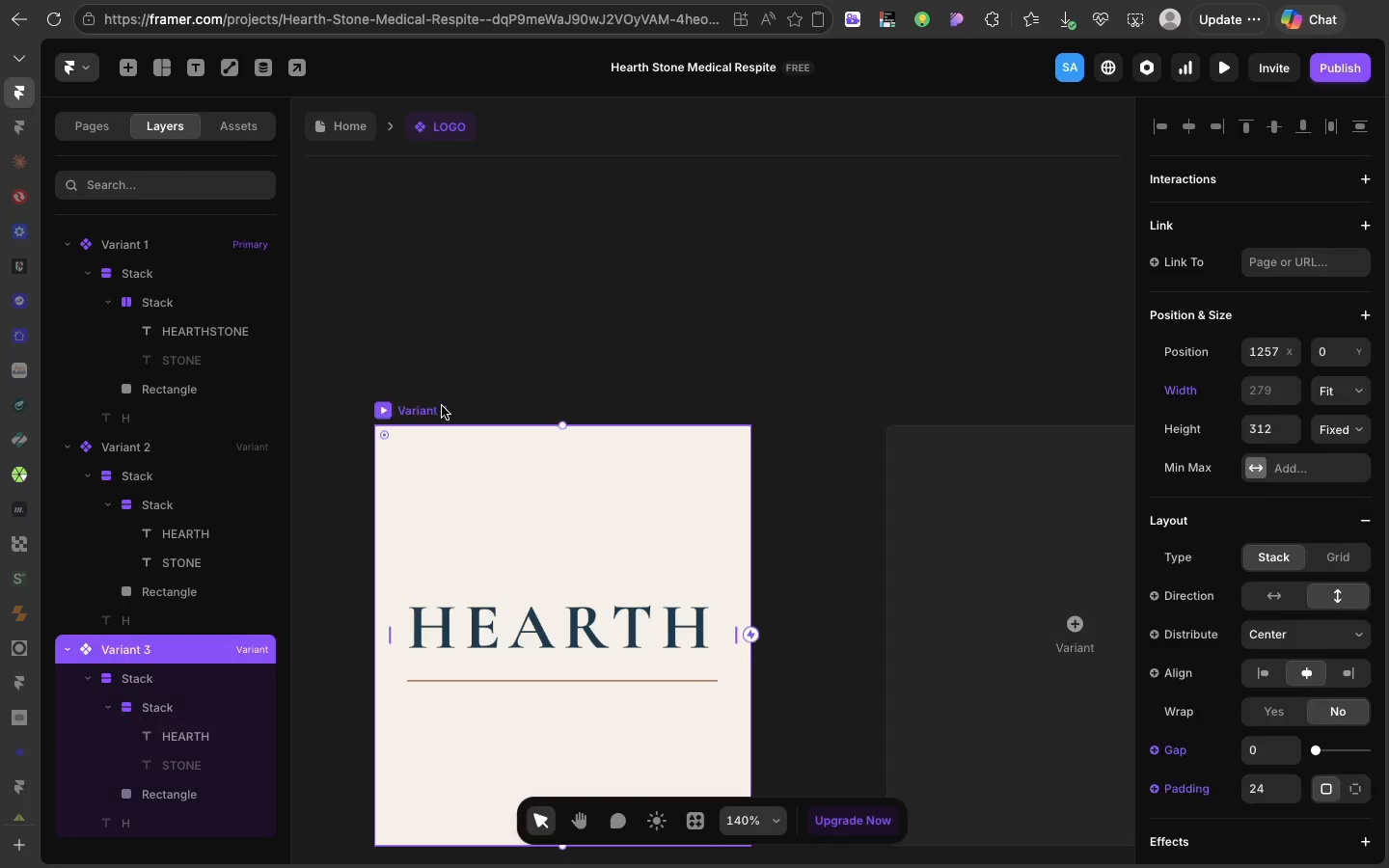 
left_click([442, 406])
 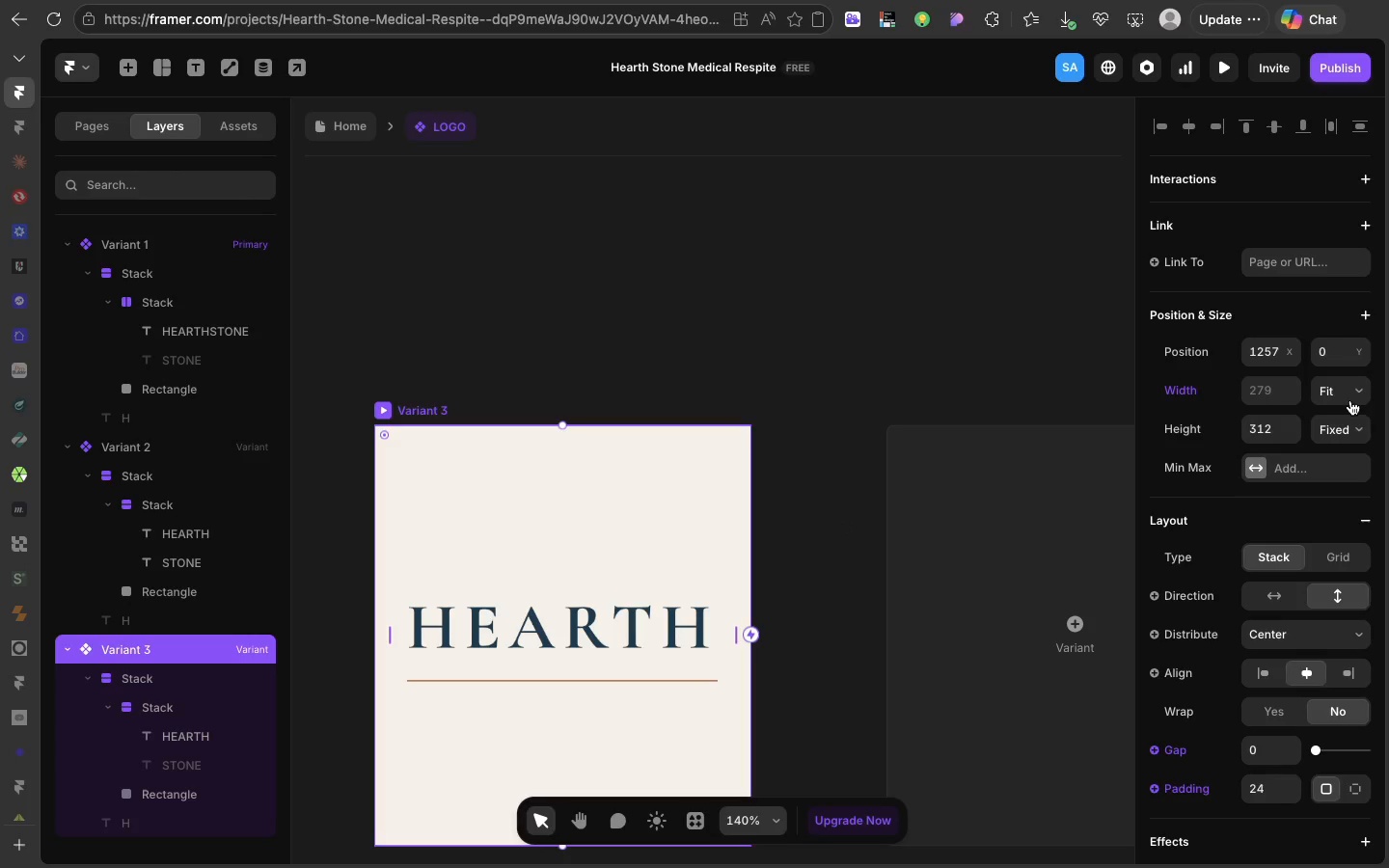 
left_click([1349, 427])
 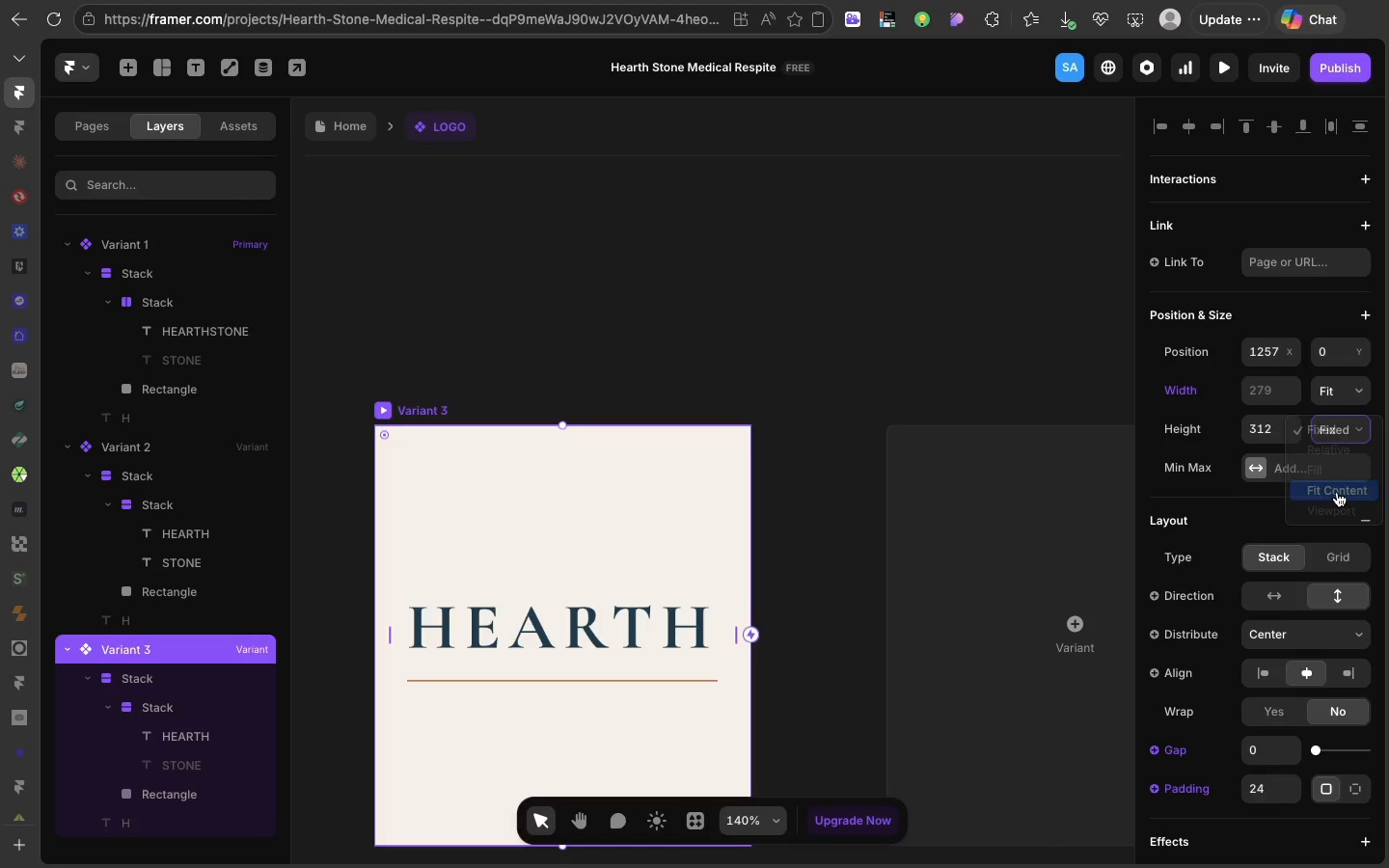 
left_click([1337, 492])
 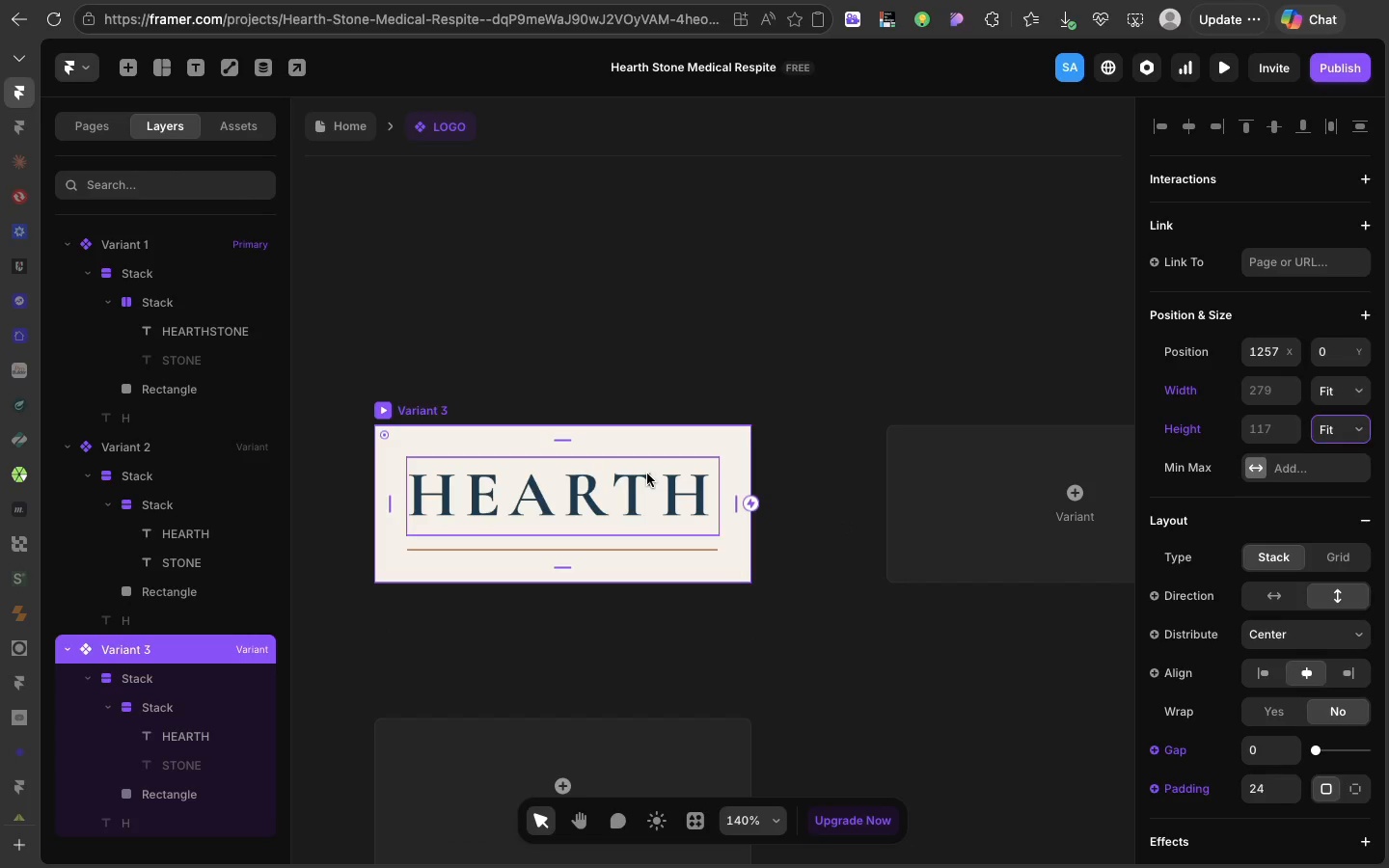 
left_click([647, 474])
 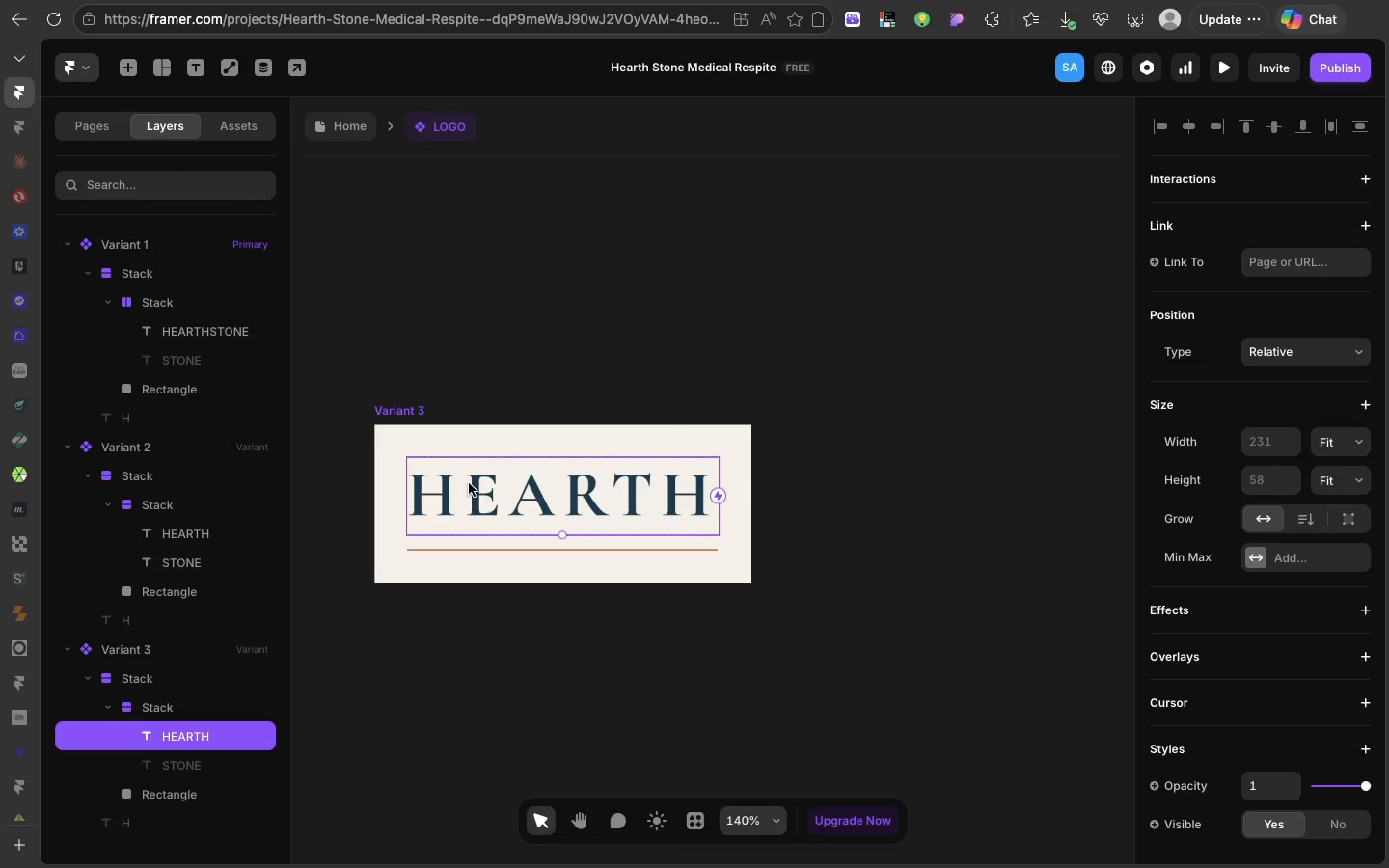 
double_click([469, 483])
 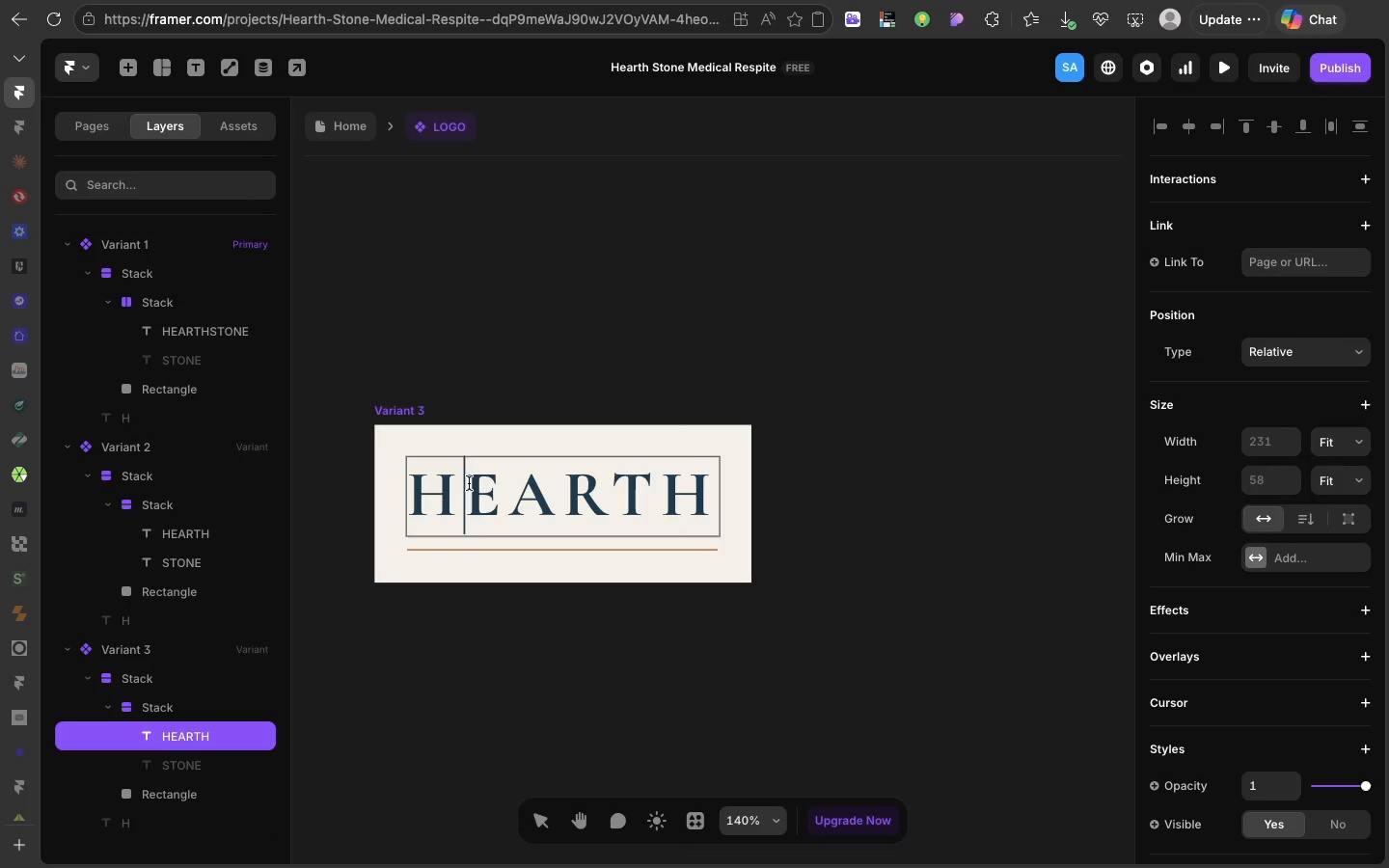 
left_click([469, 483])
 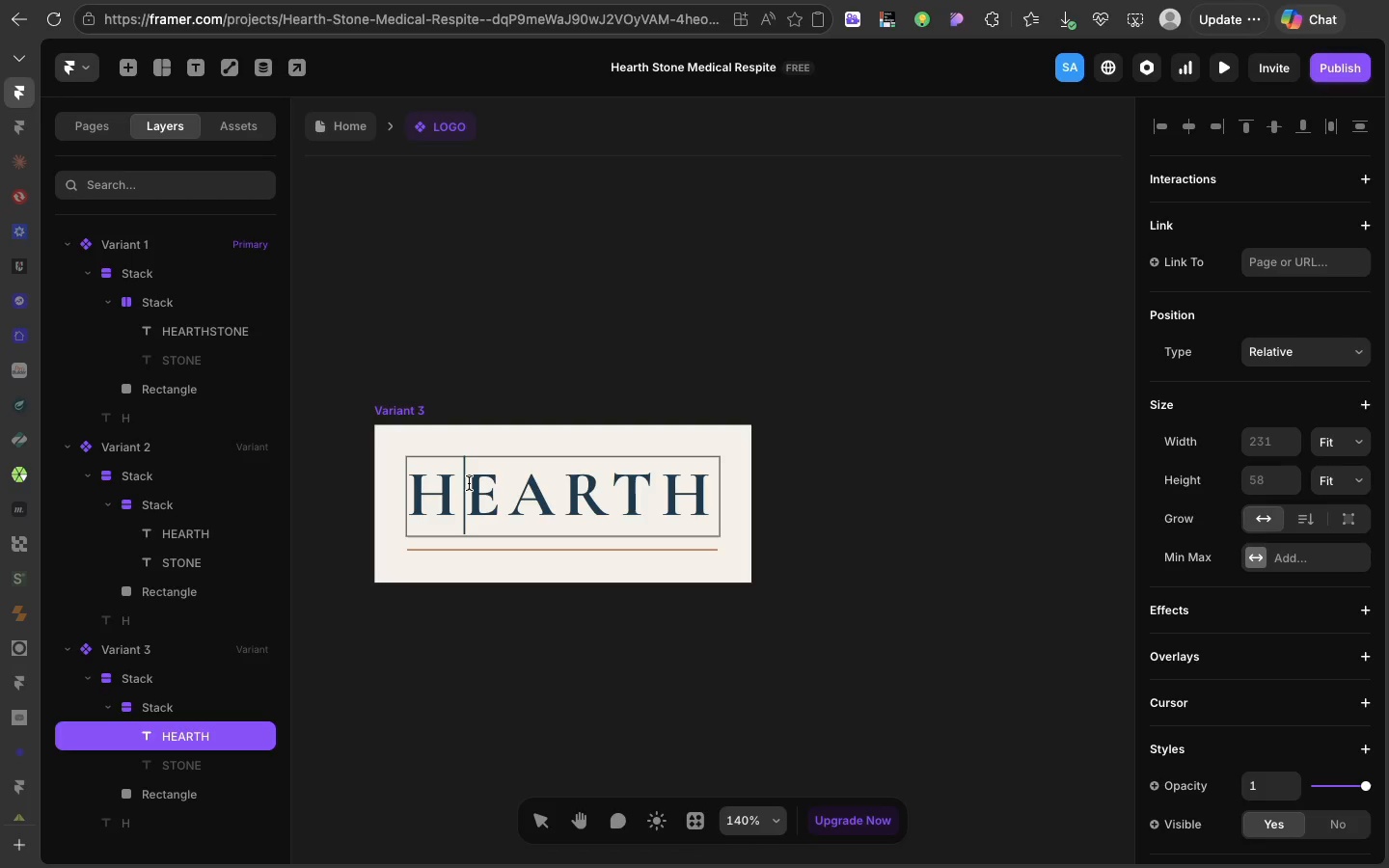 
left_click_drag(start_coordinate=[469, 483], to_coordinate=[712, 491])
 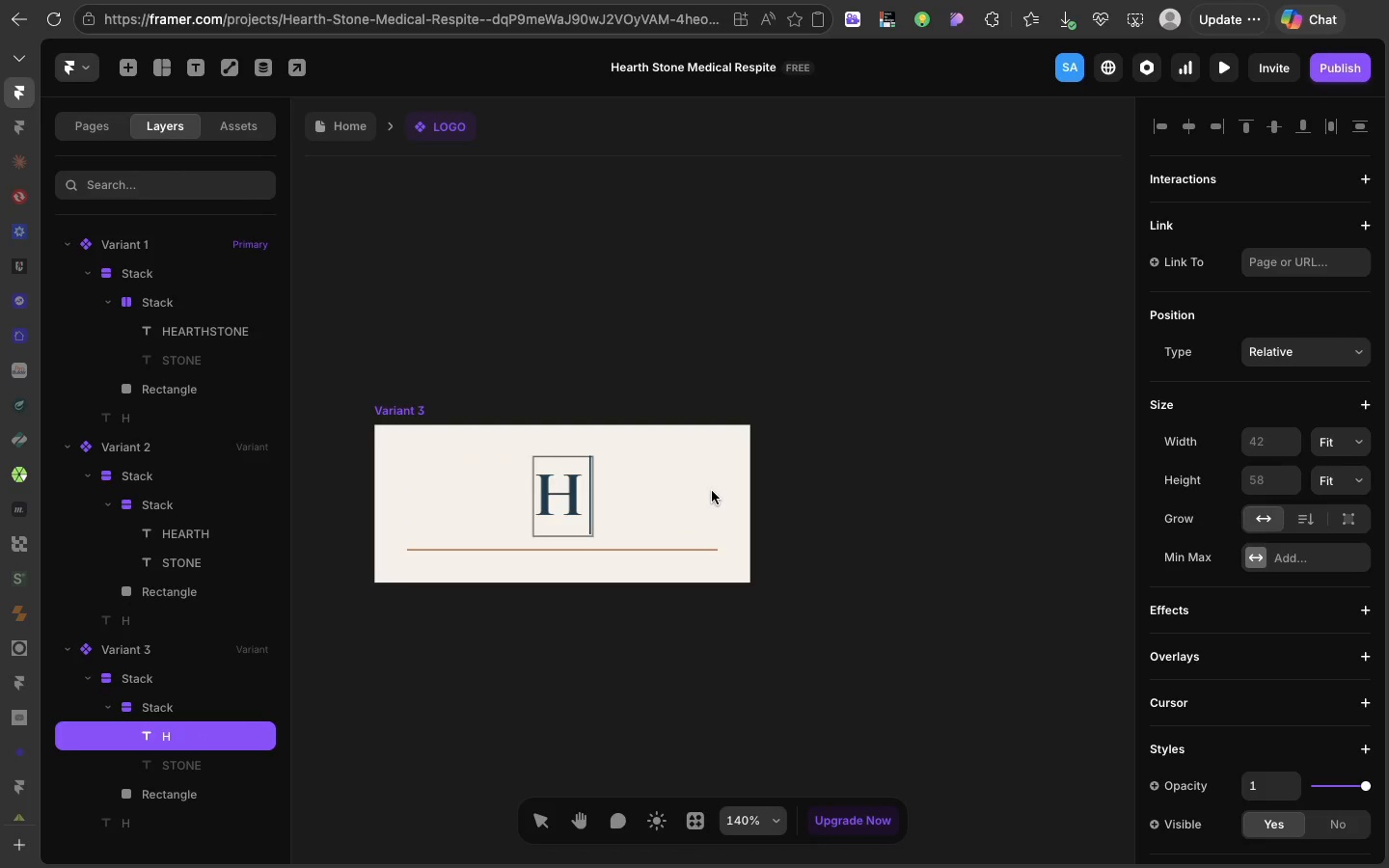 
key(Backspace)
 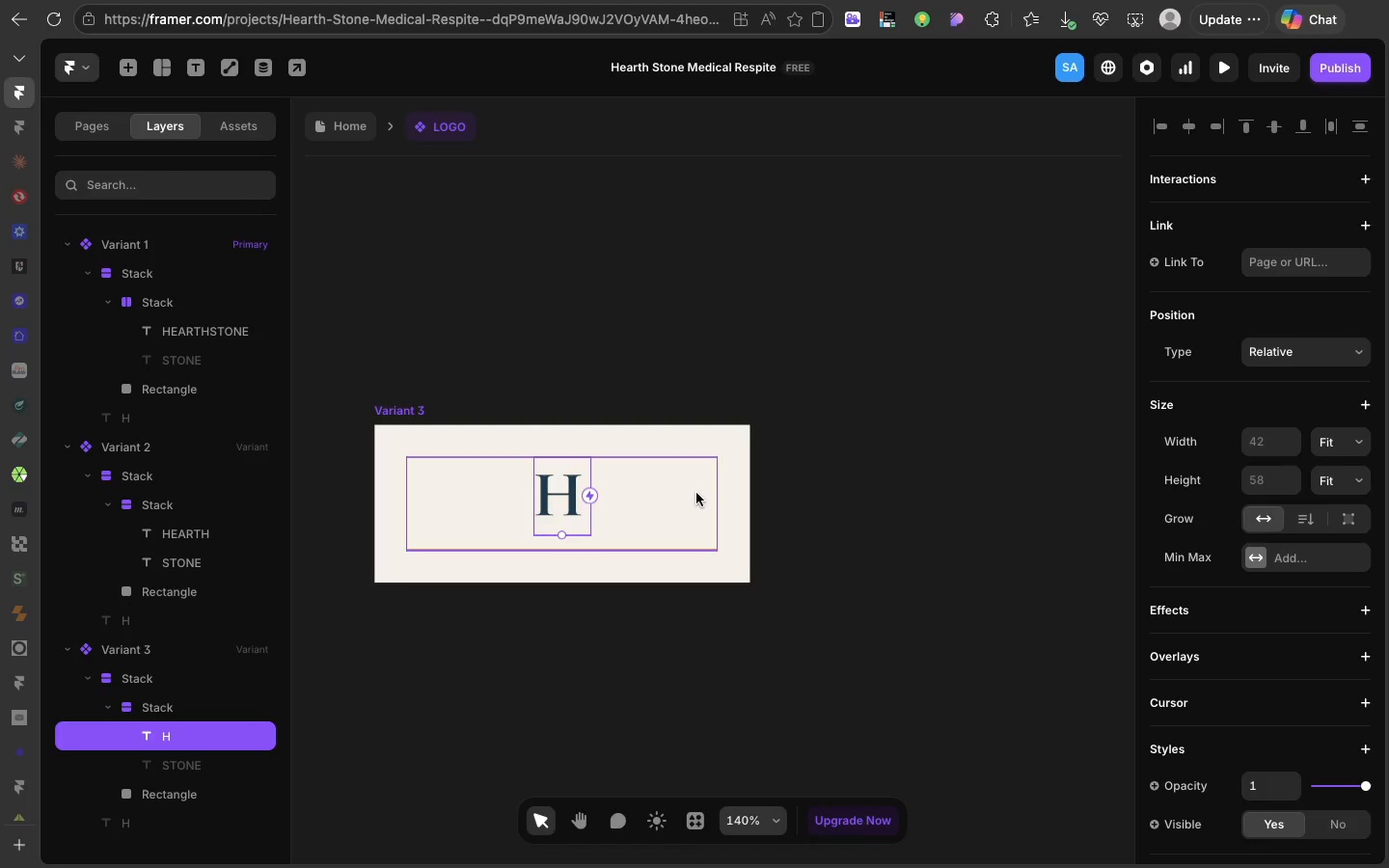 
left_click([696, 493])
 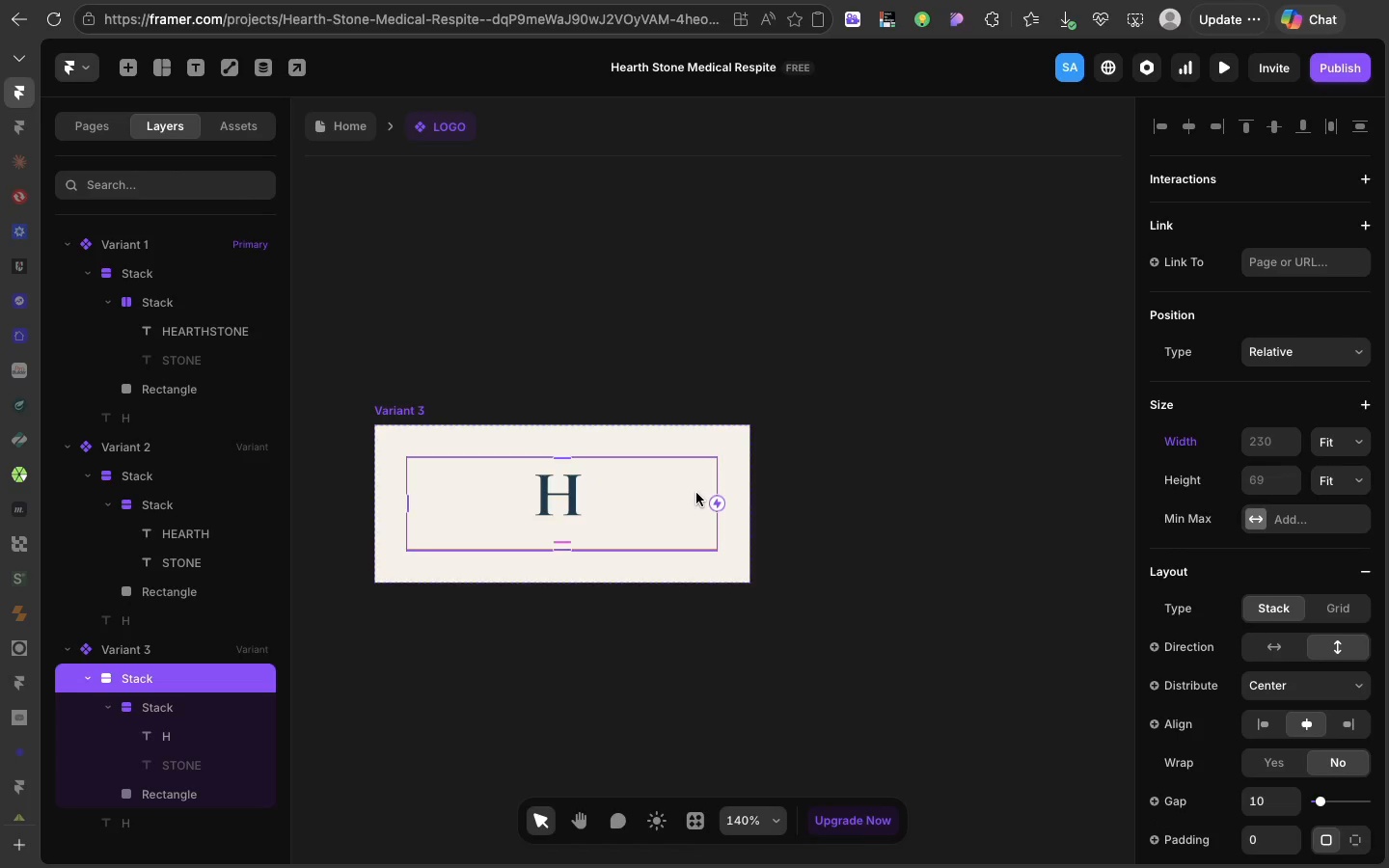 
left_click([696, 493])
 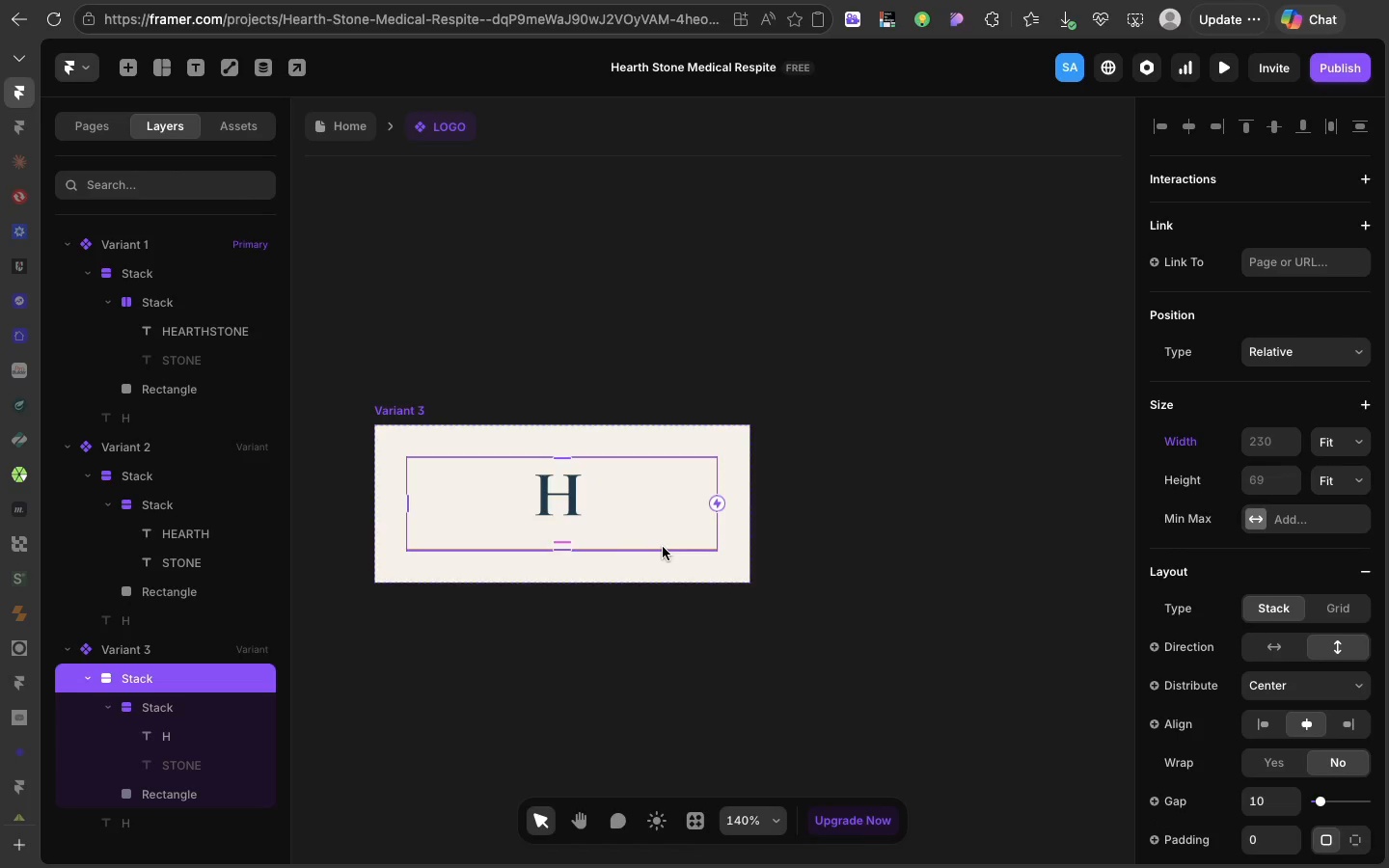 
left_click([663, 547])
 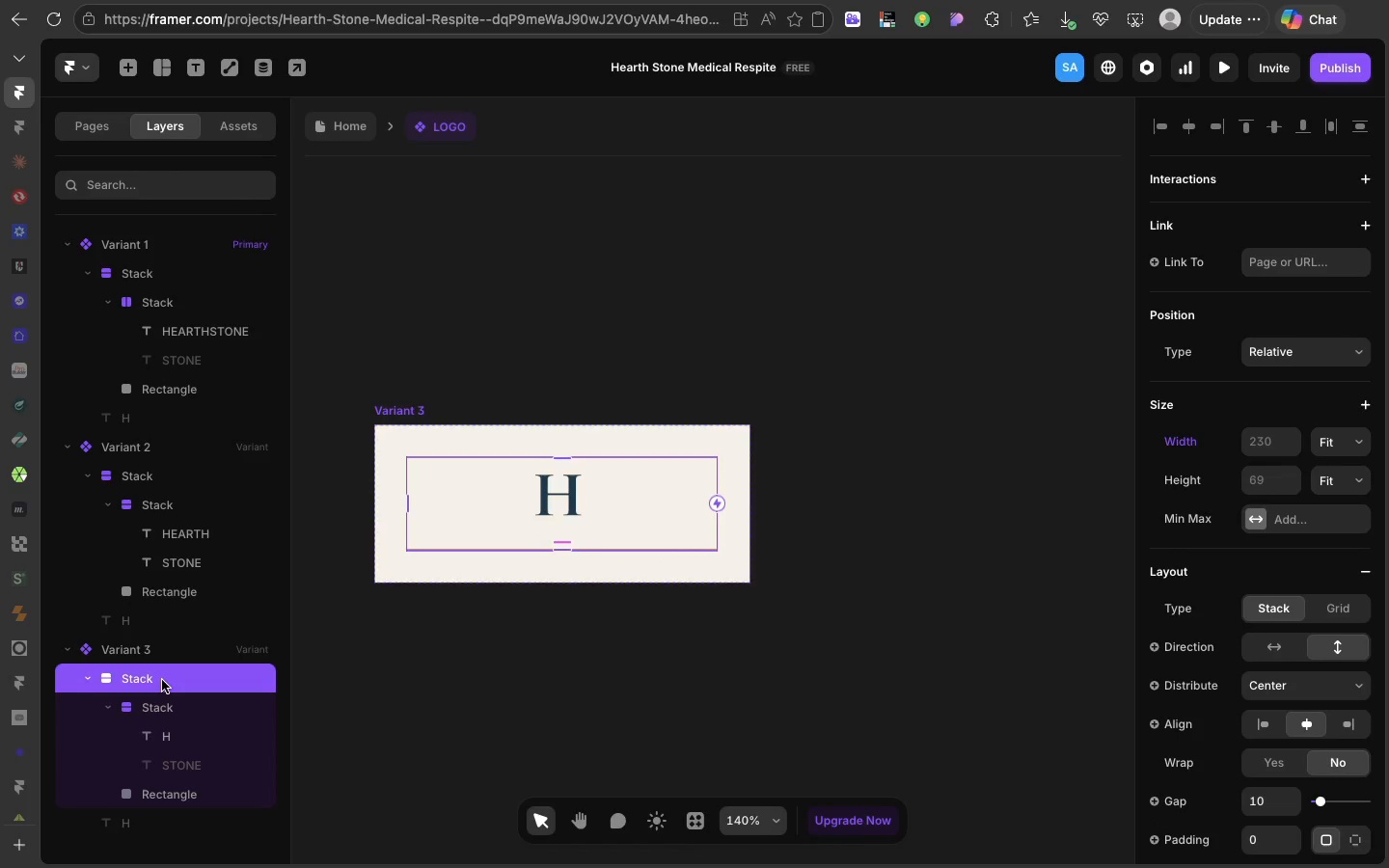 
left_click([162, 680])
 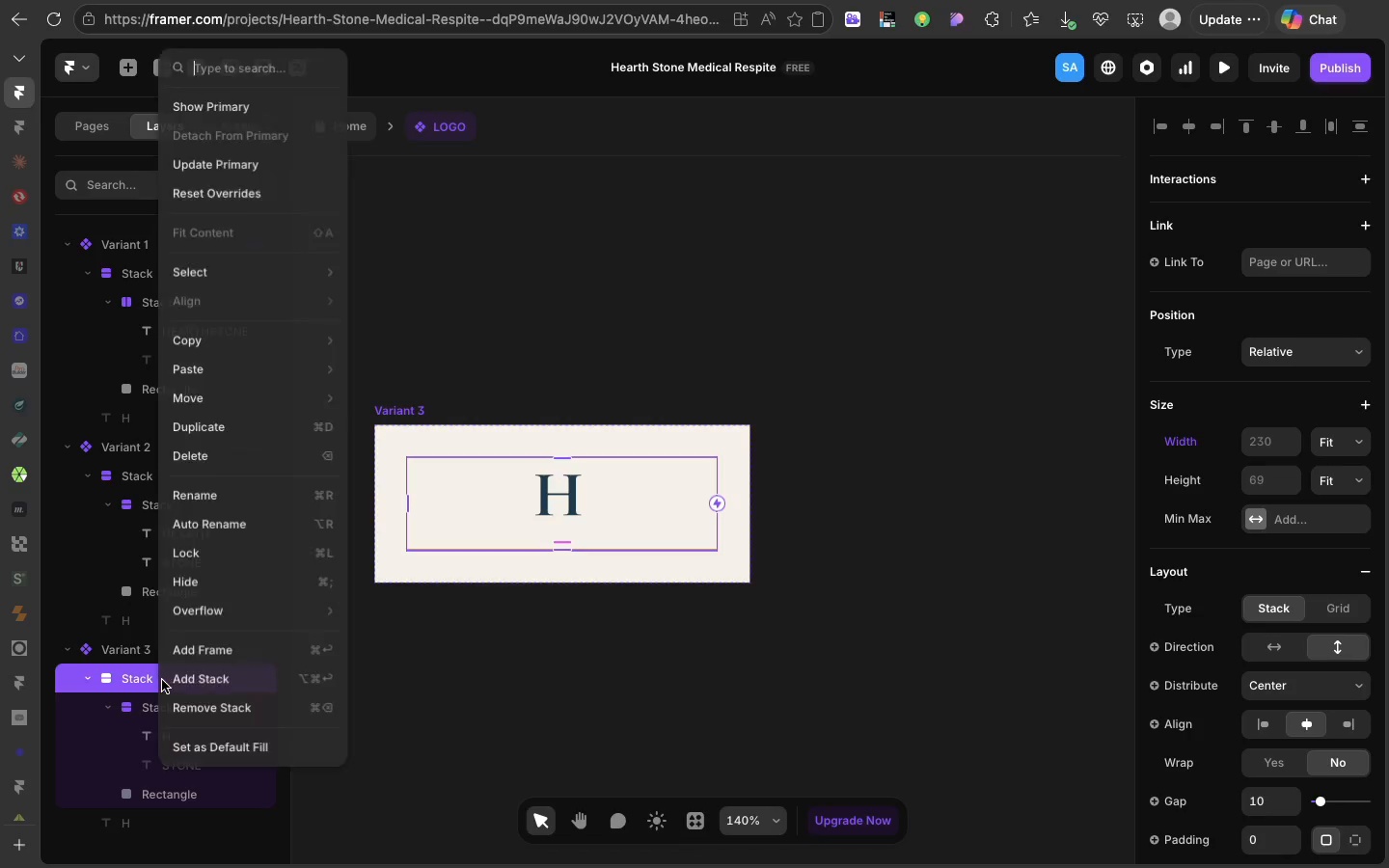 
right_click([162, 680])
 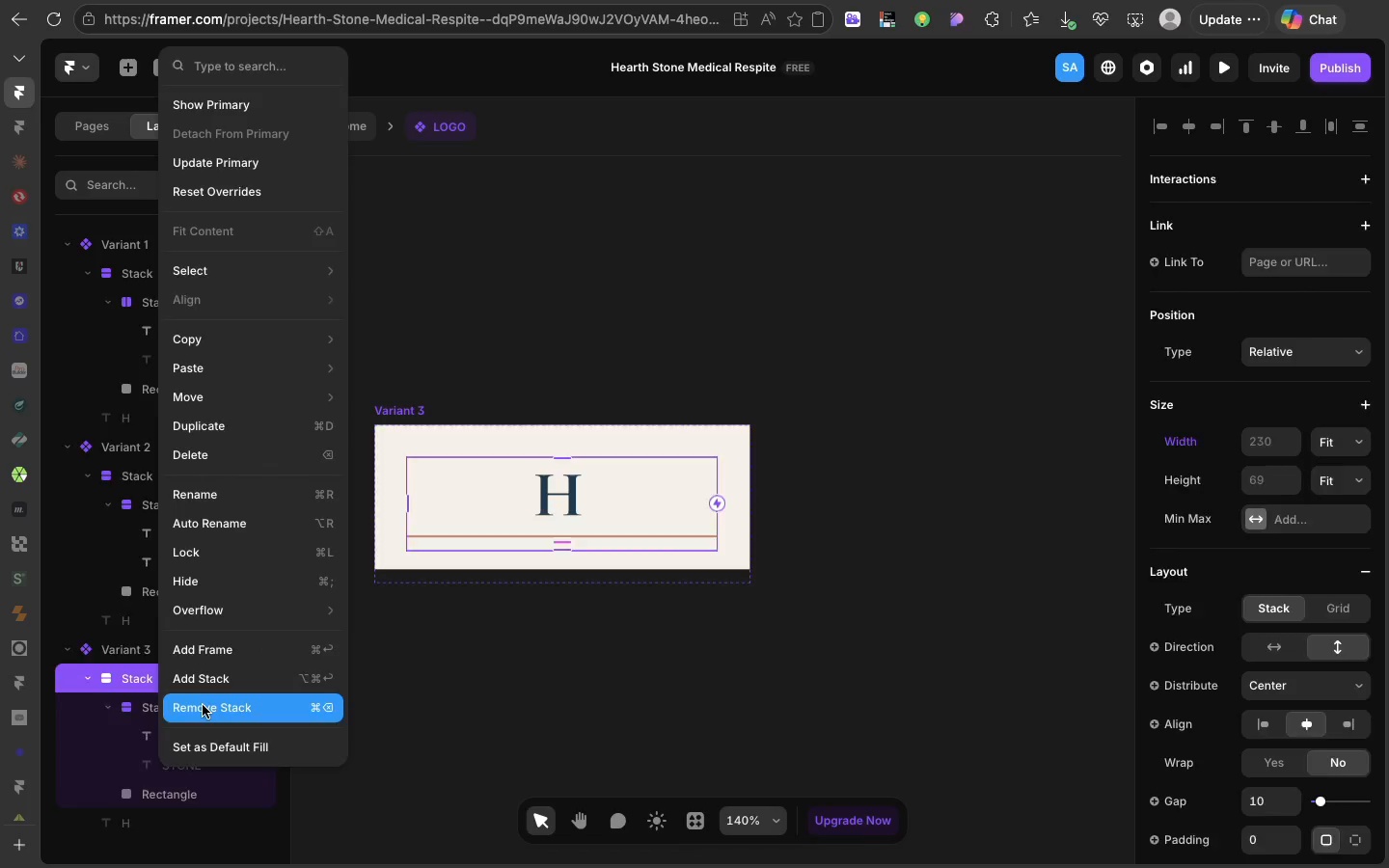 
left_click([203, 705])
 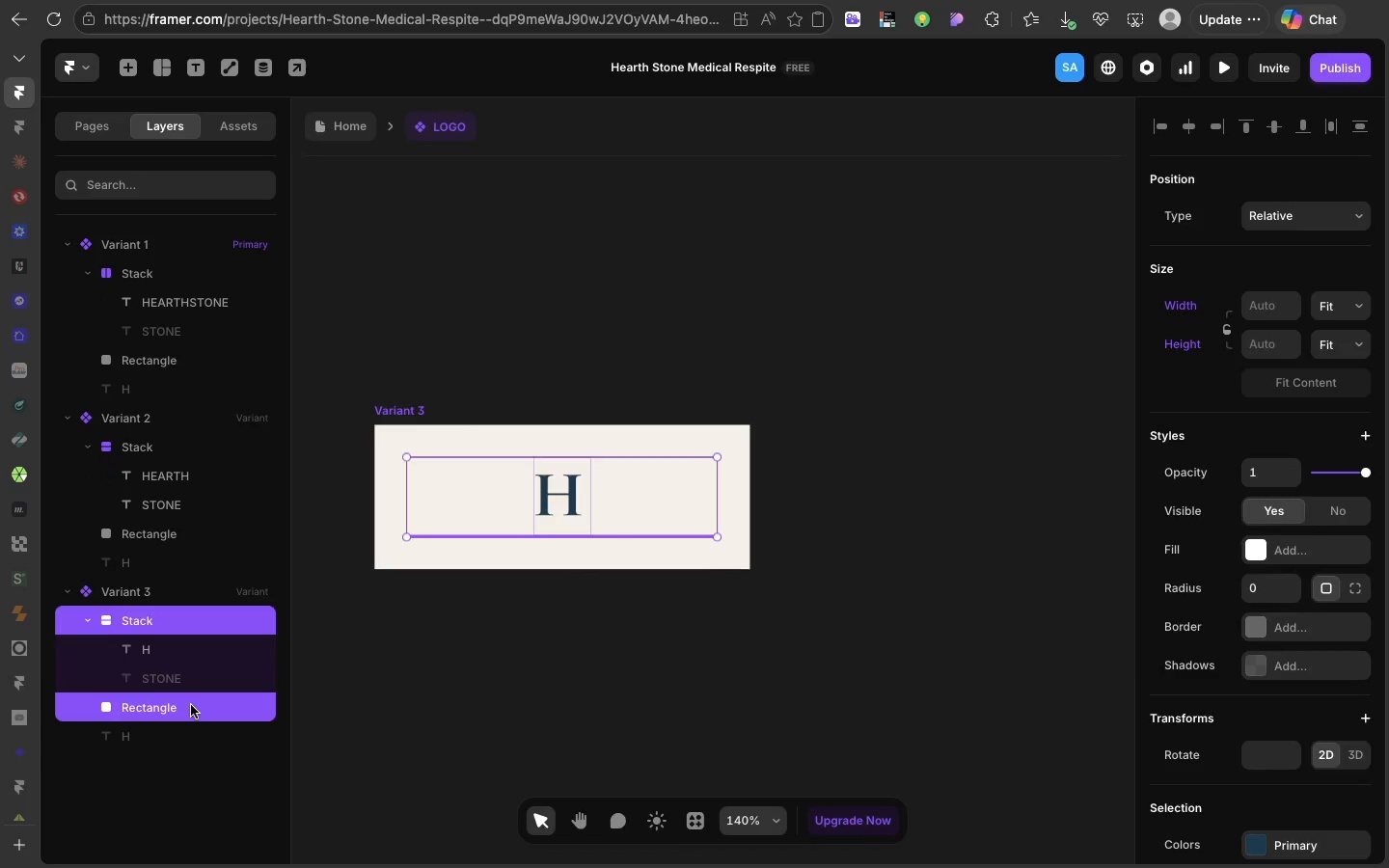 
left_click([191, 705])
 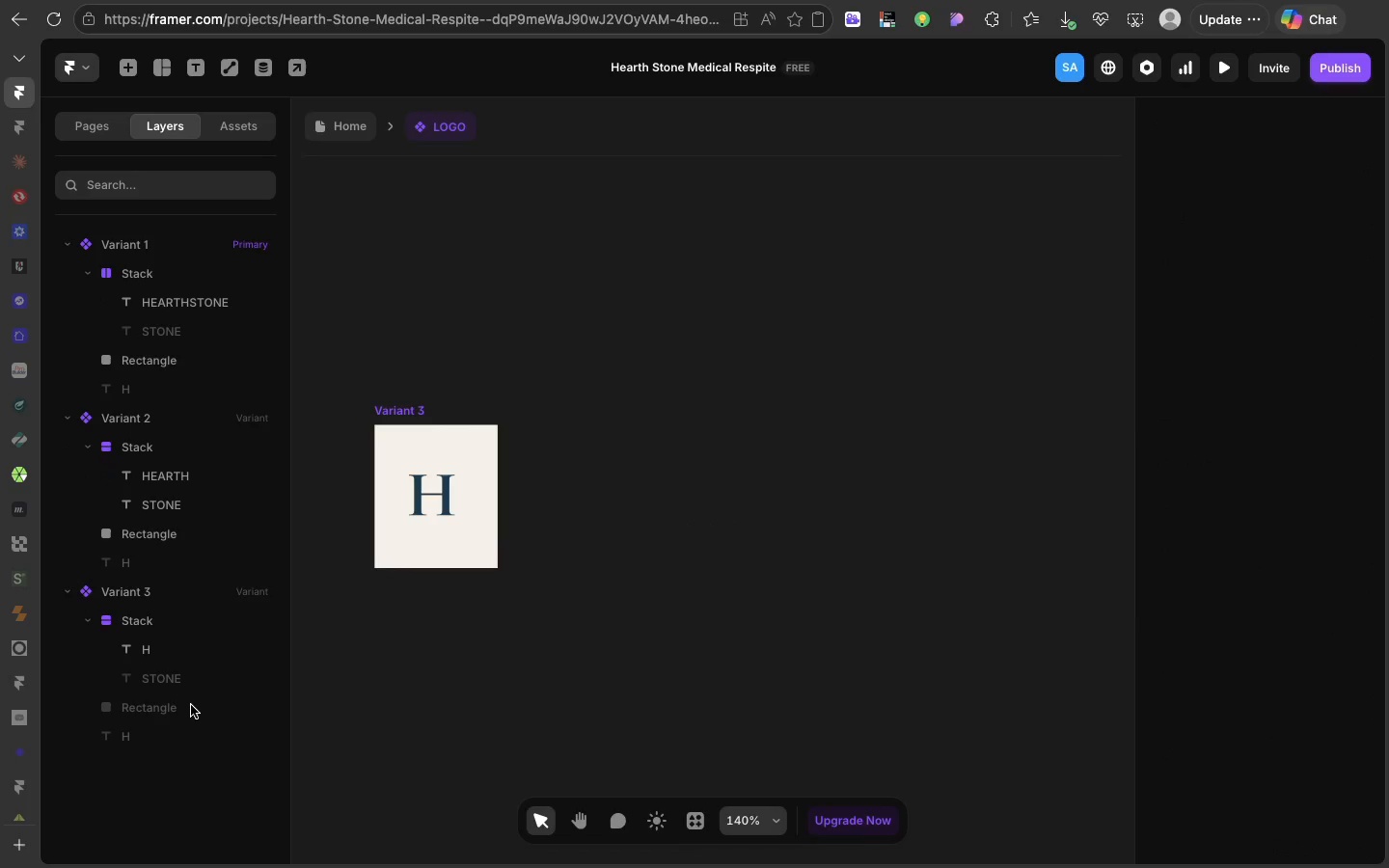 
key(Backspace)
 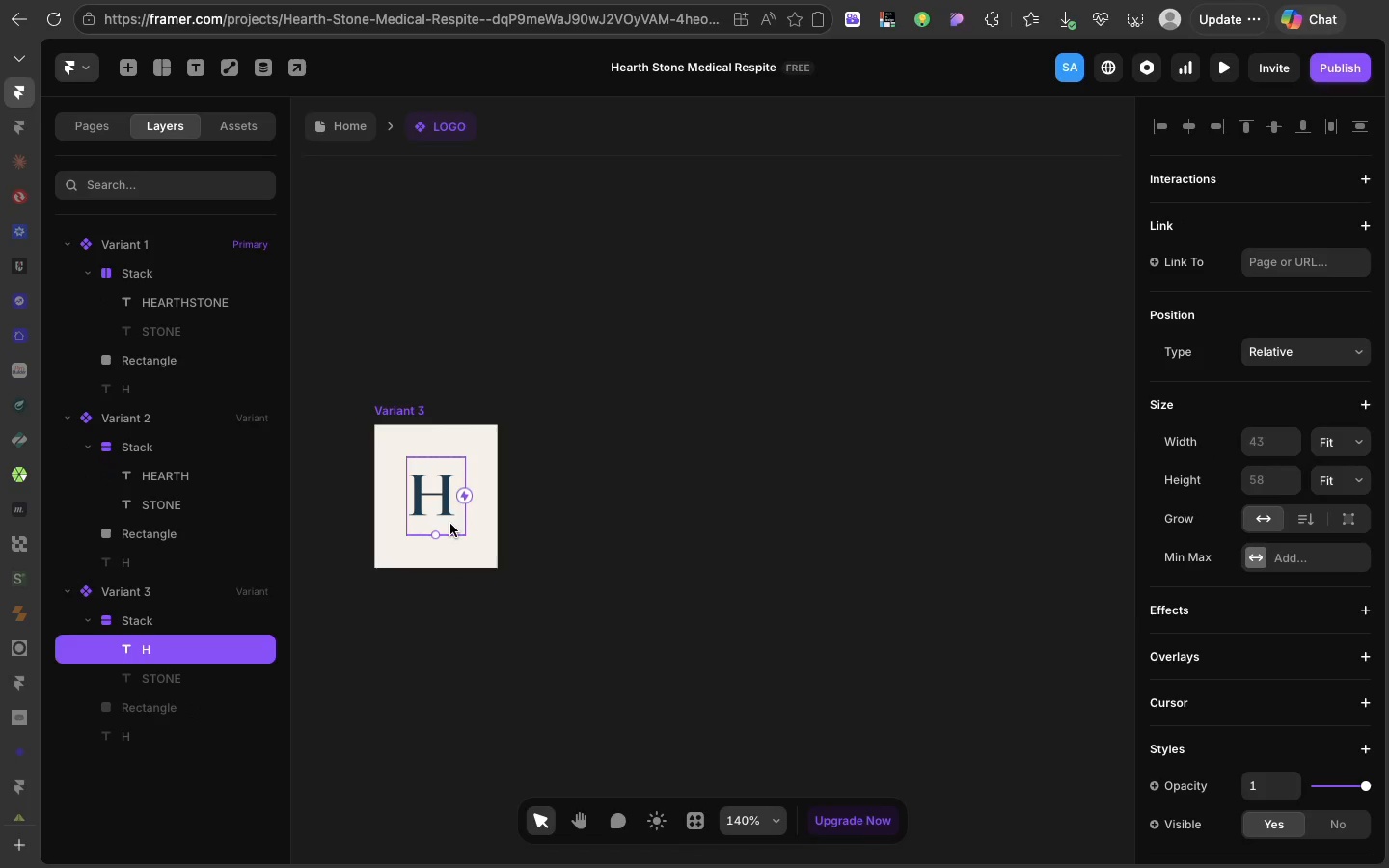 
left_click([450, 524])
 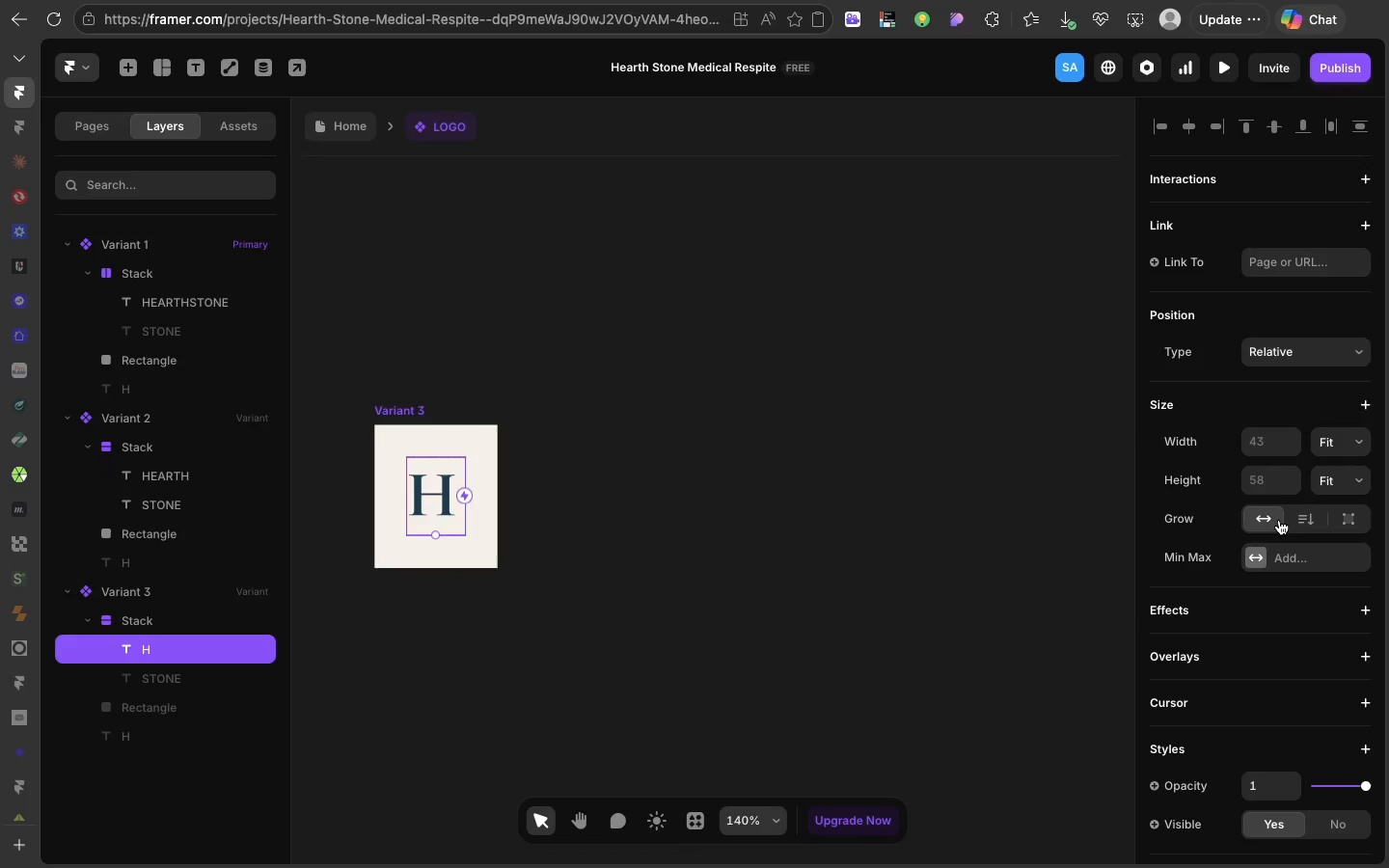 
left_click([1279, 520])
 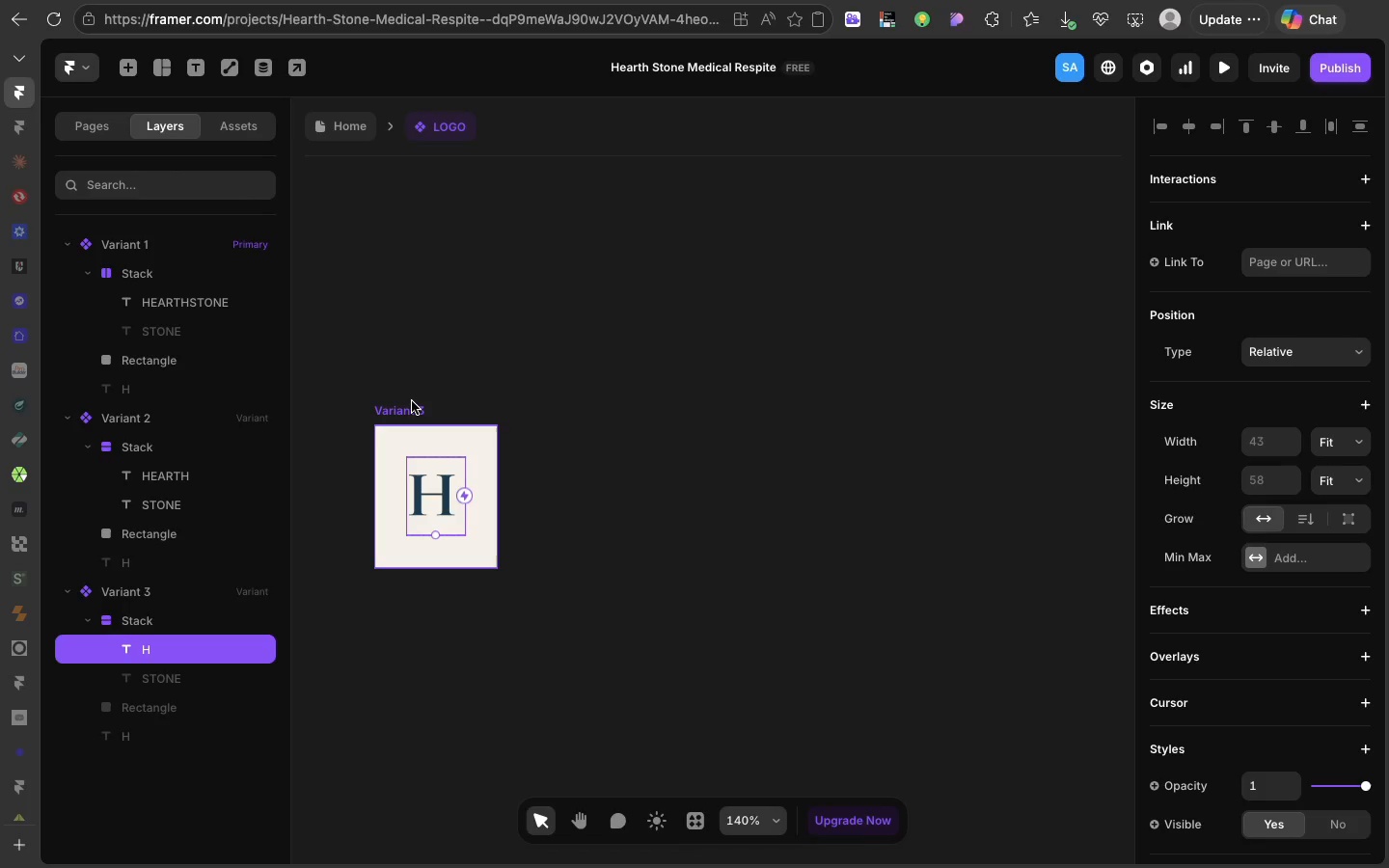 
left_click([412, 401])
 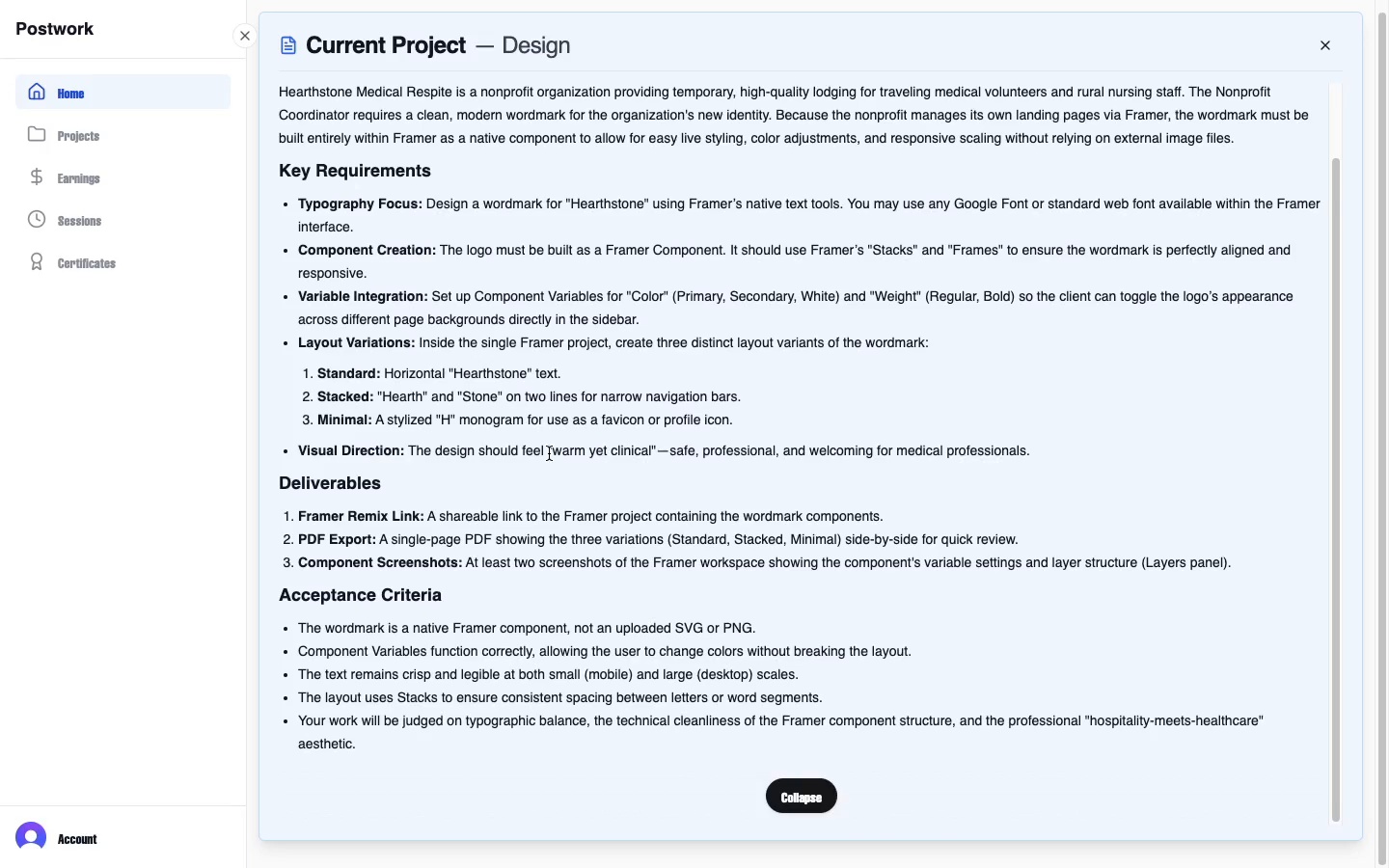 
wait(24.92)
 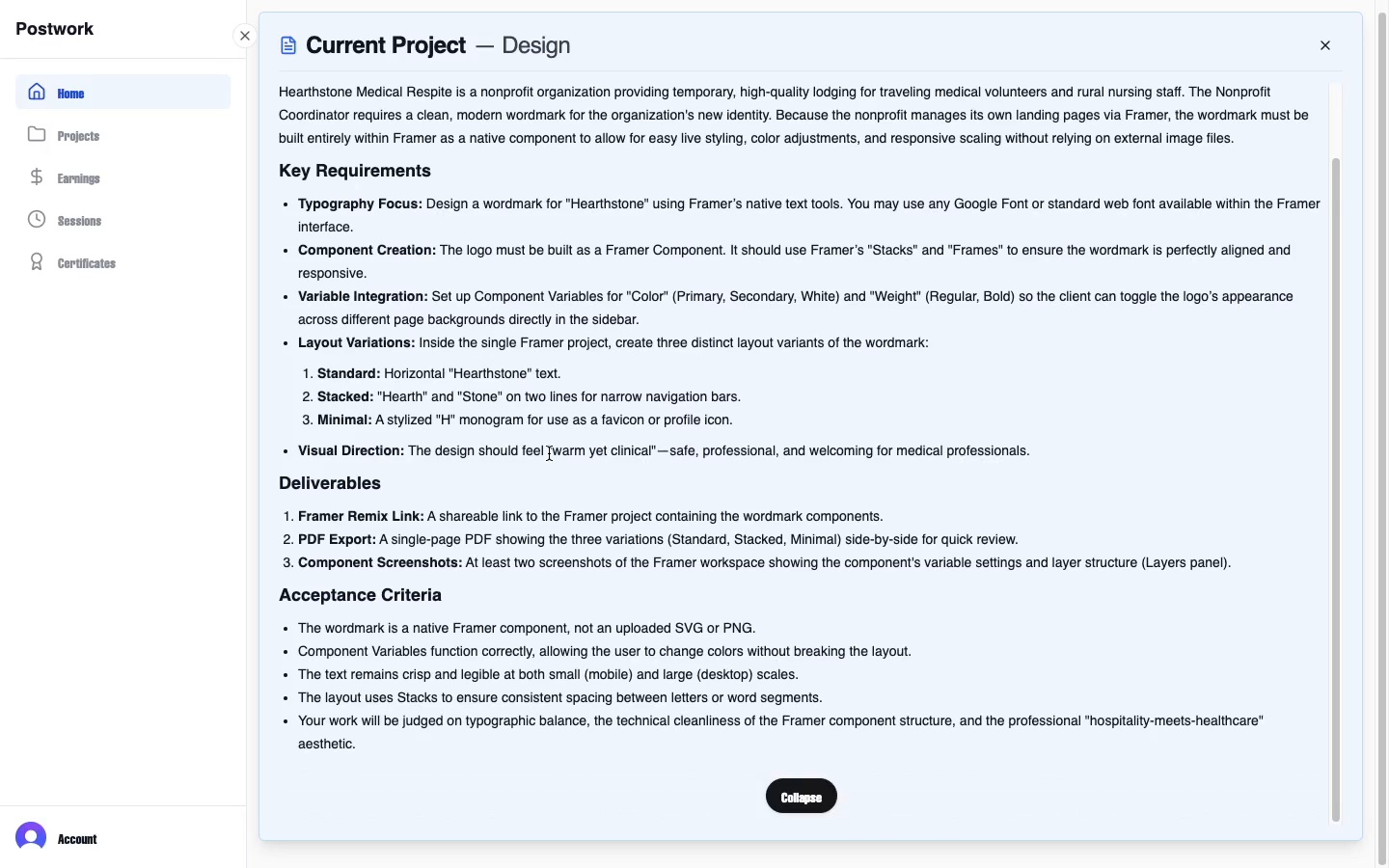 
scroll: coordinate [440, 477], scroll_direction: down, amount: 19.0
 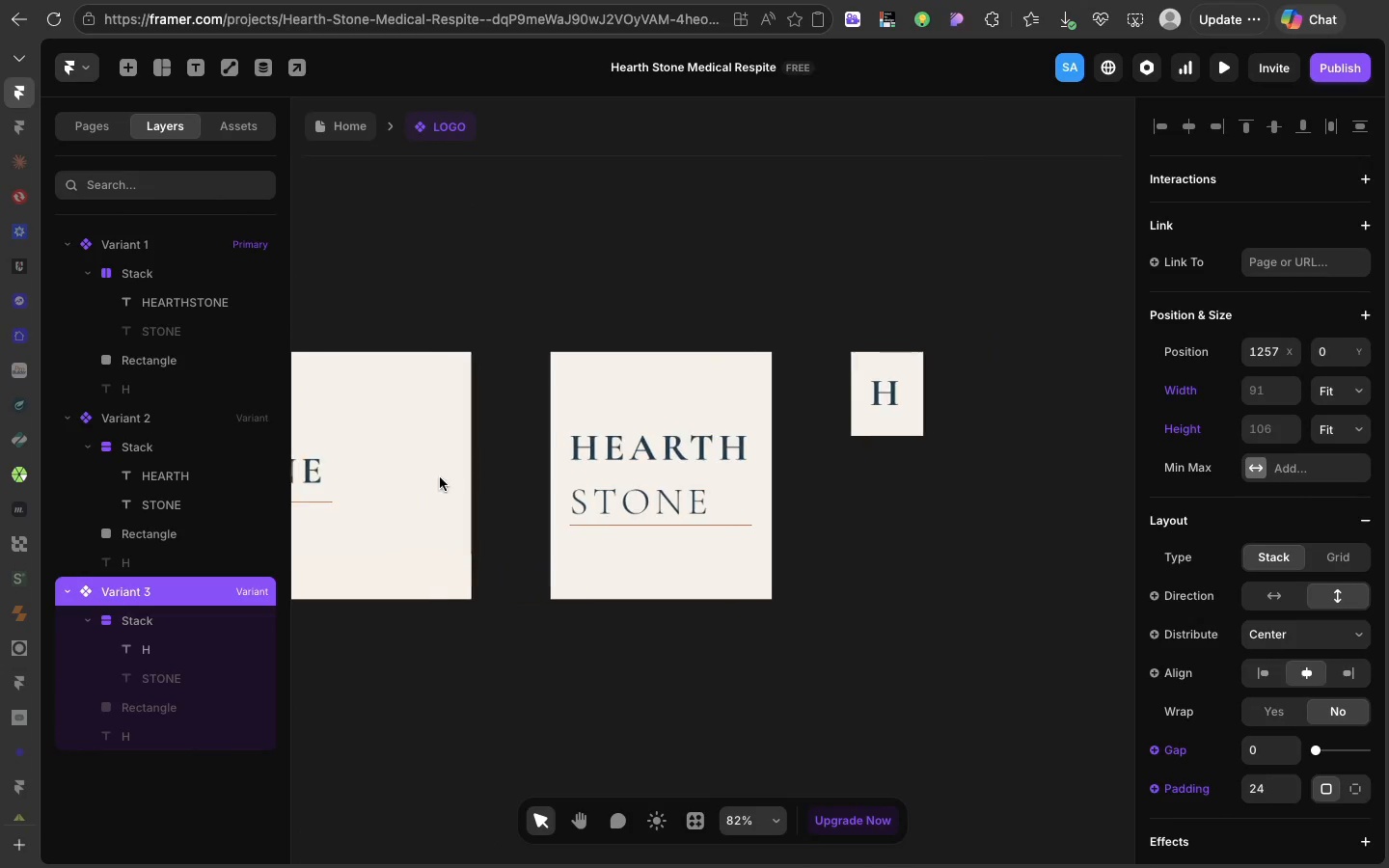 
scroll: coordinate [440, 477], scroll_direction: up, amount: 42.0
 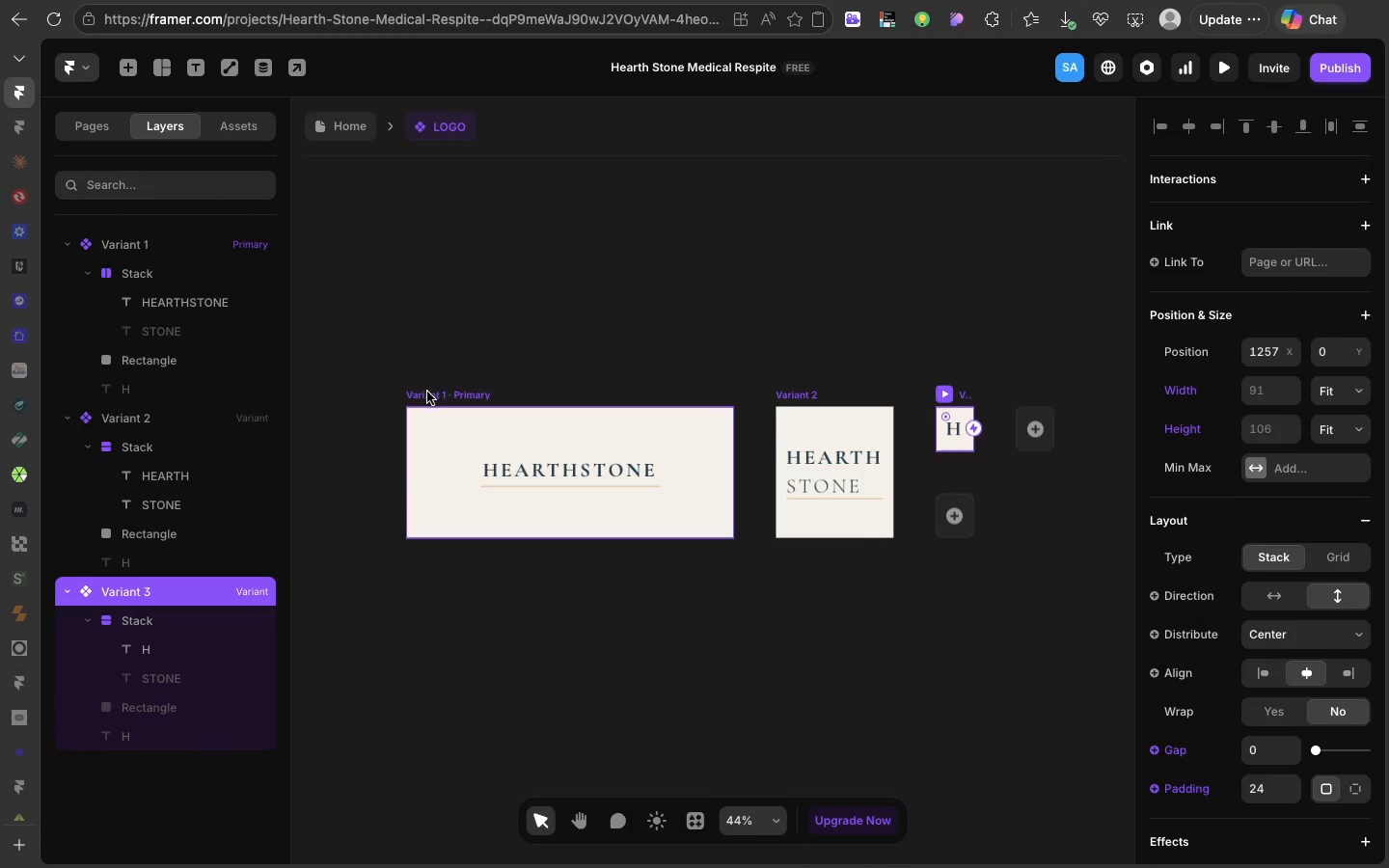 
left_click([428, 395])
 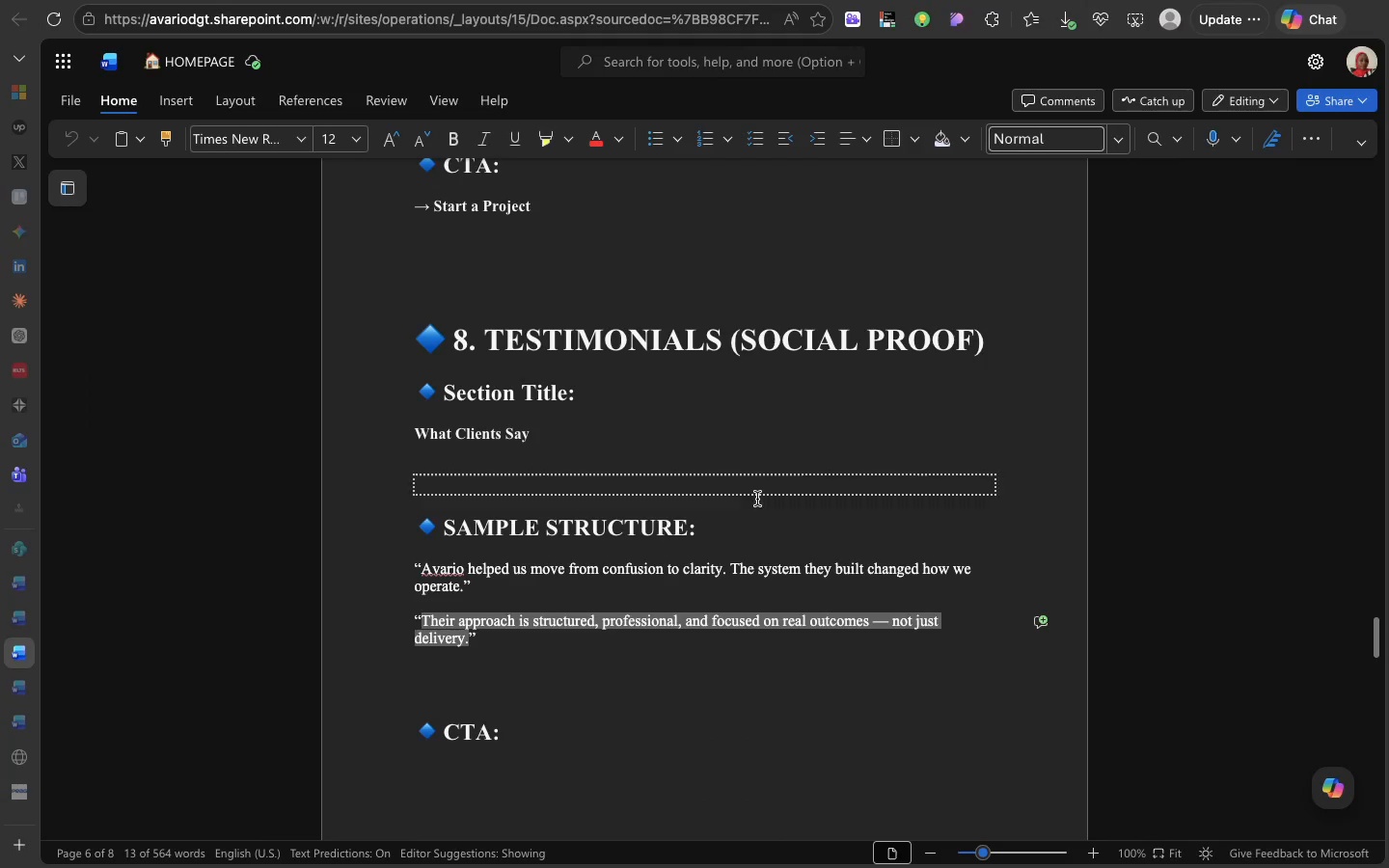 
mouse_move([789, 499])
 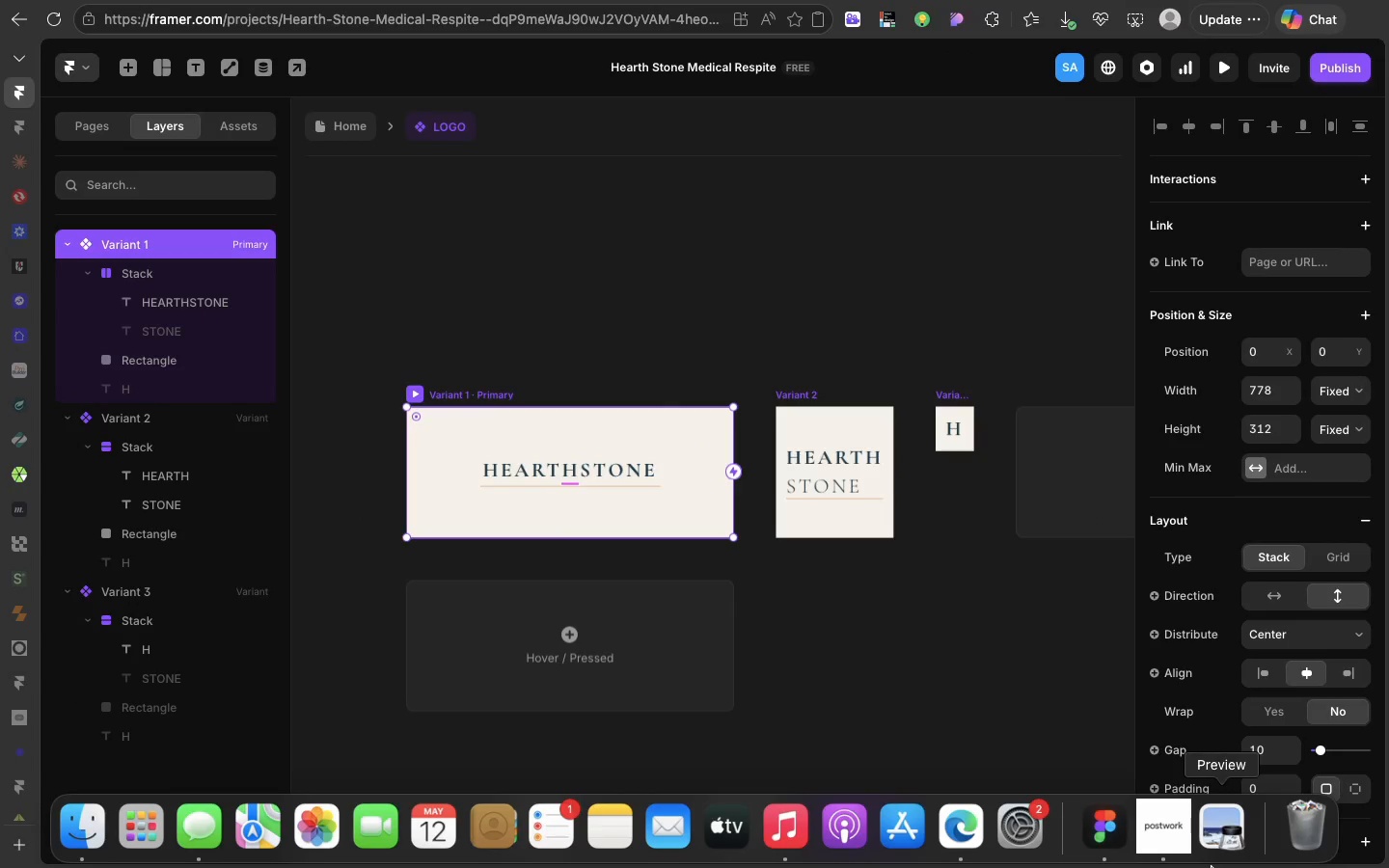 
scroll: coordinate [1222, 701], scroll_direction: down, amount: 51.0
 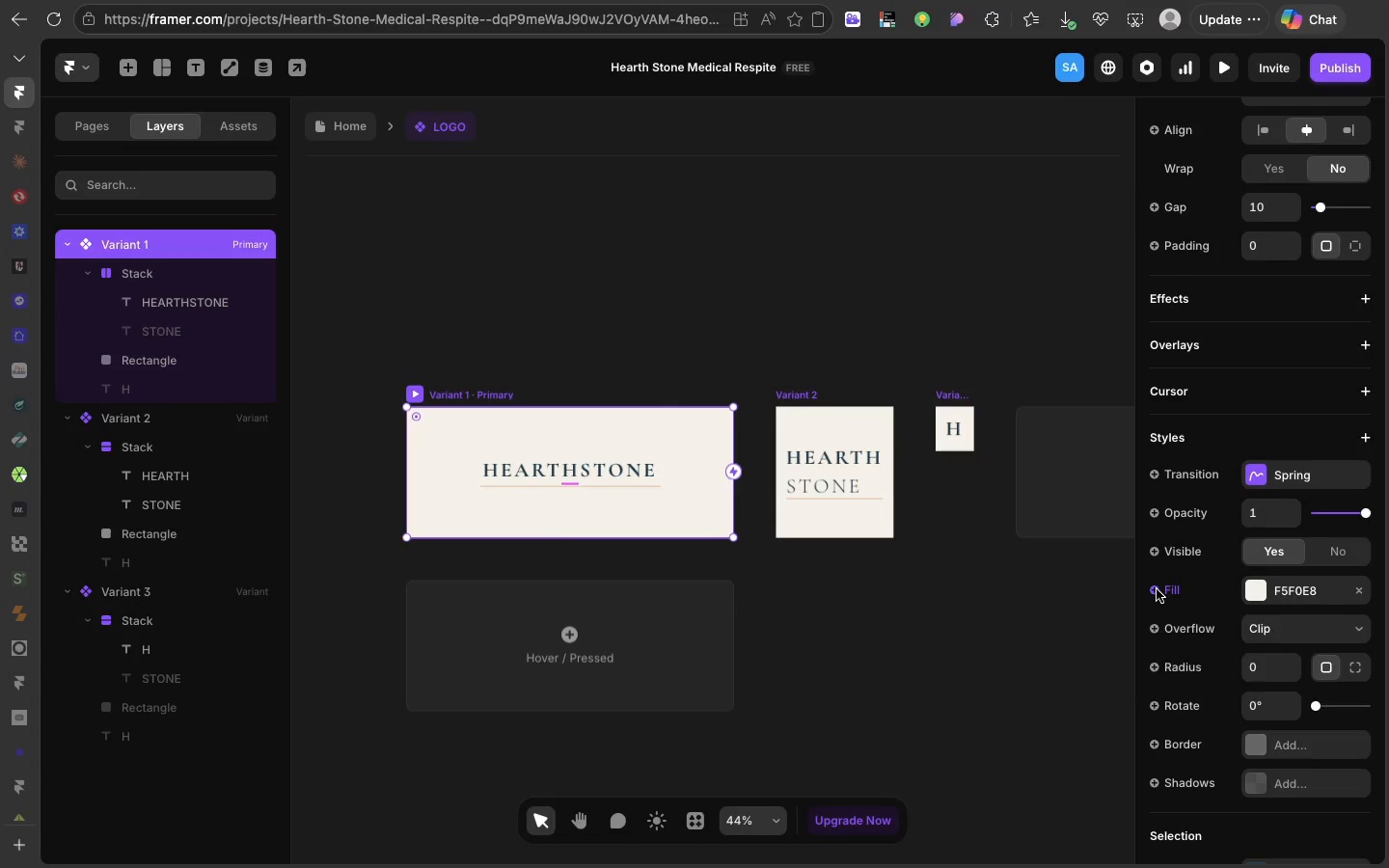 
left_click([1157, 589])
 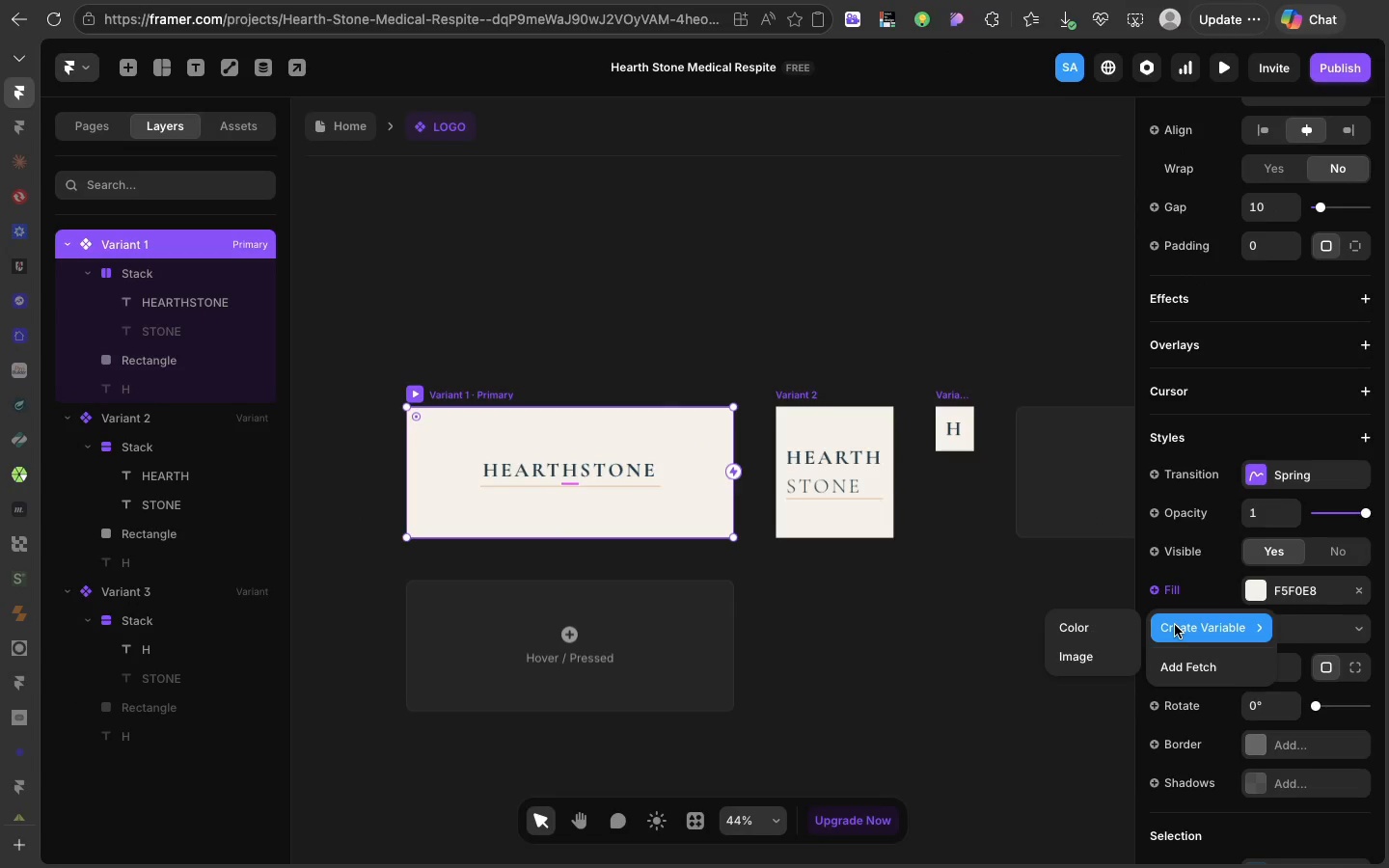 
left_click([1175, 625])
 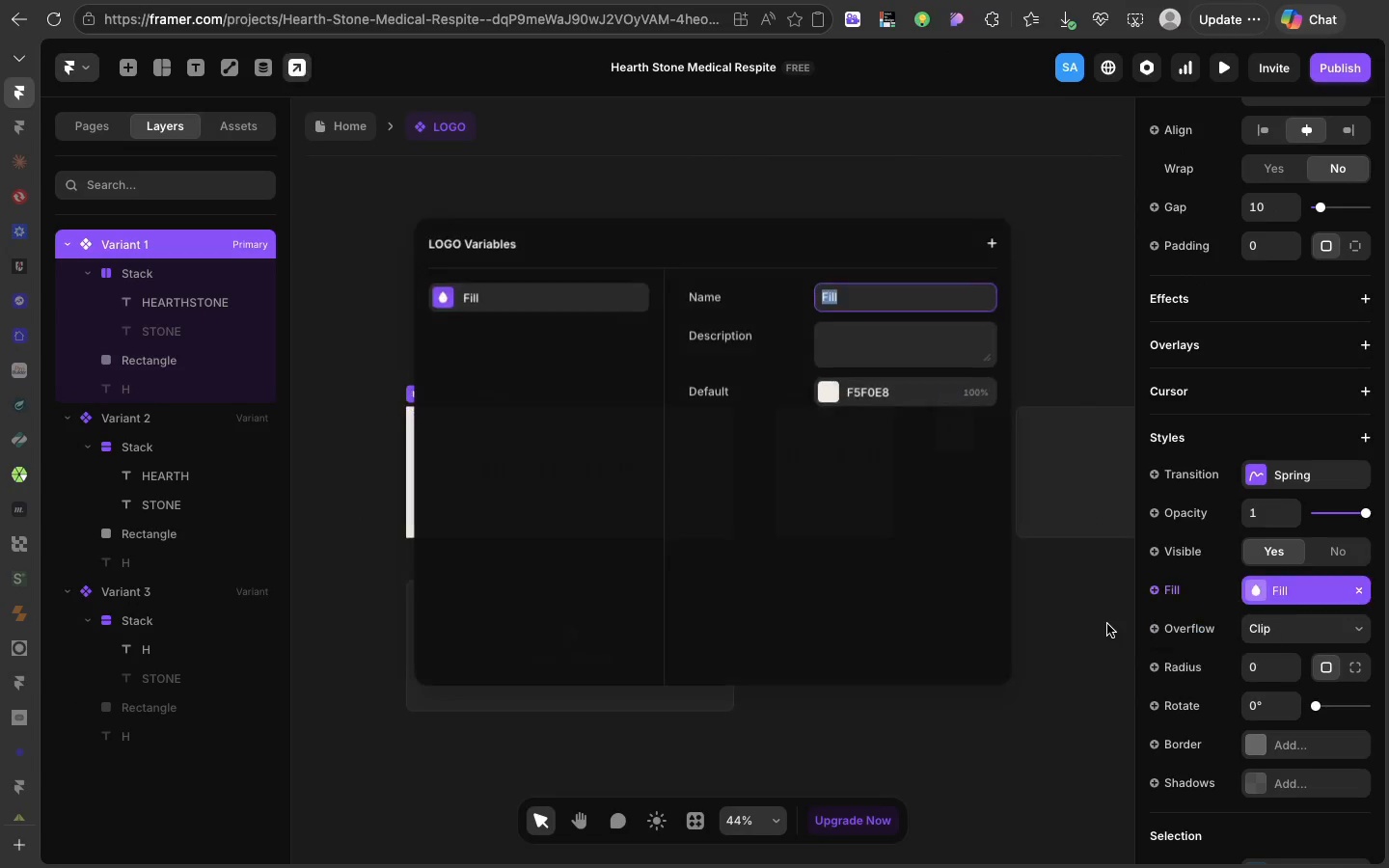 
left_click([1107, 624])
 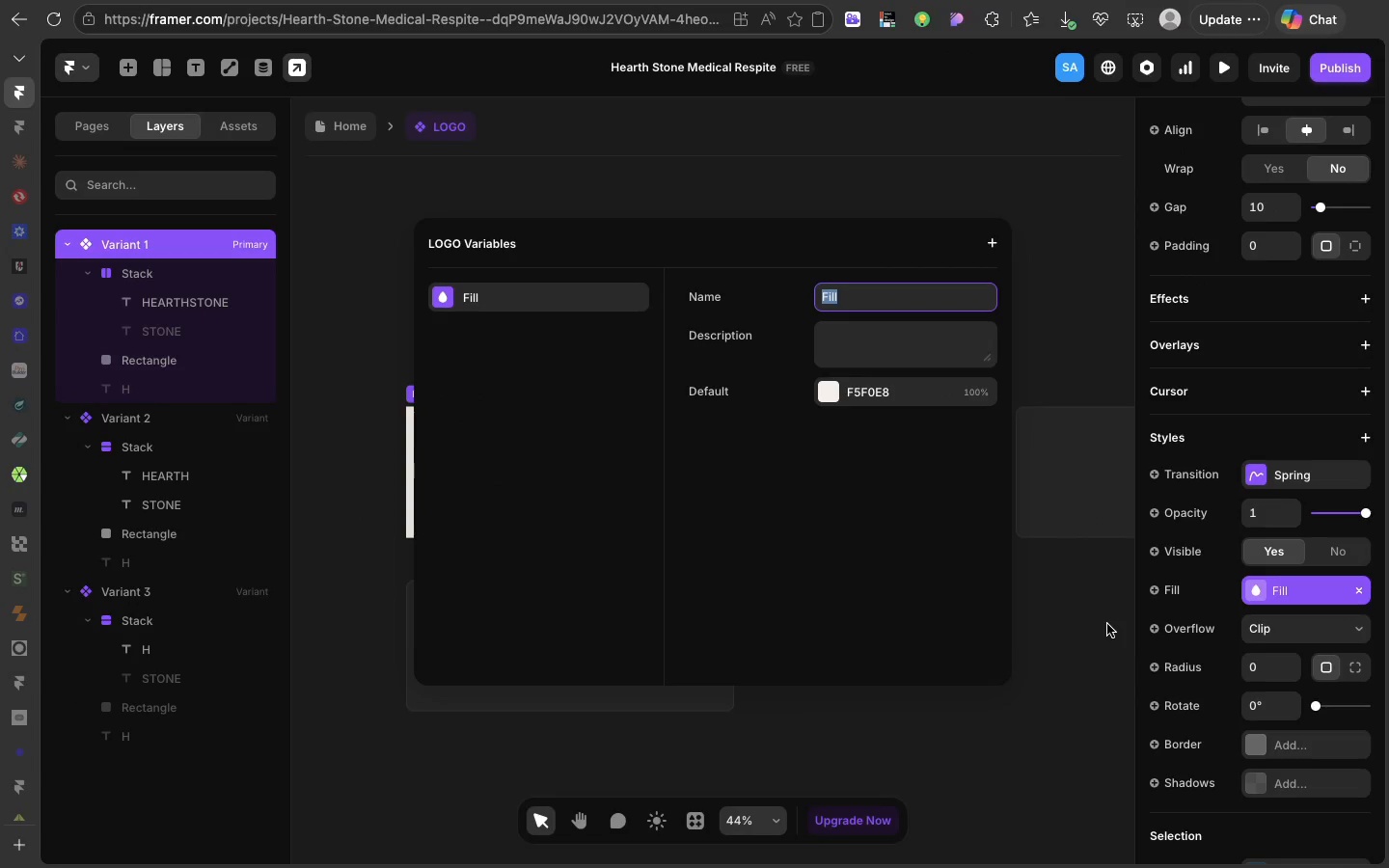 
type(g Colo)
key(Backspace)
key(Backspace)
key(Backspace)
key(Backspace)
key(Backspace)
key(Backspace)
type(g)
key(Backspace)
type(G color)
 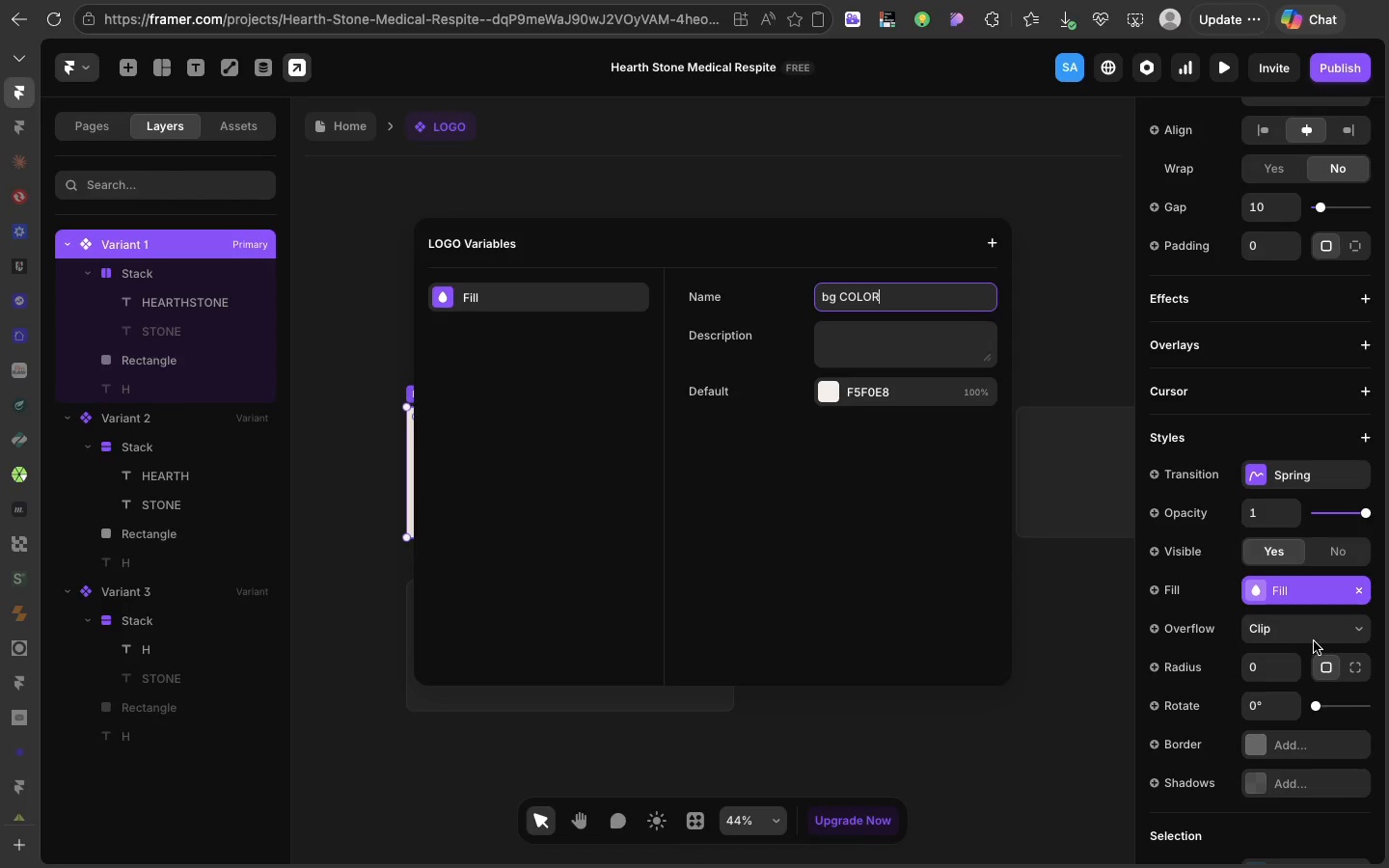 
hold_key(key=B, duration=0.44)
 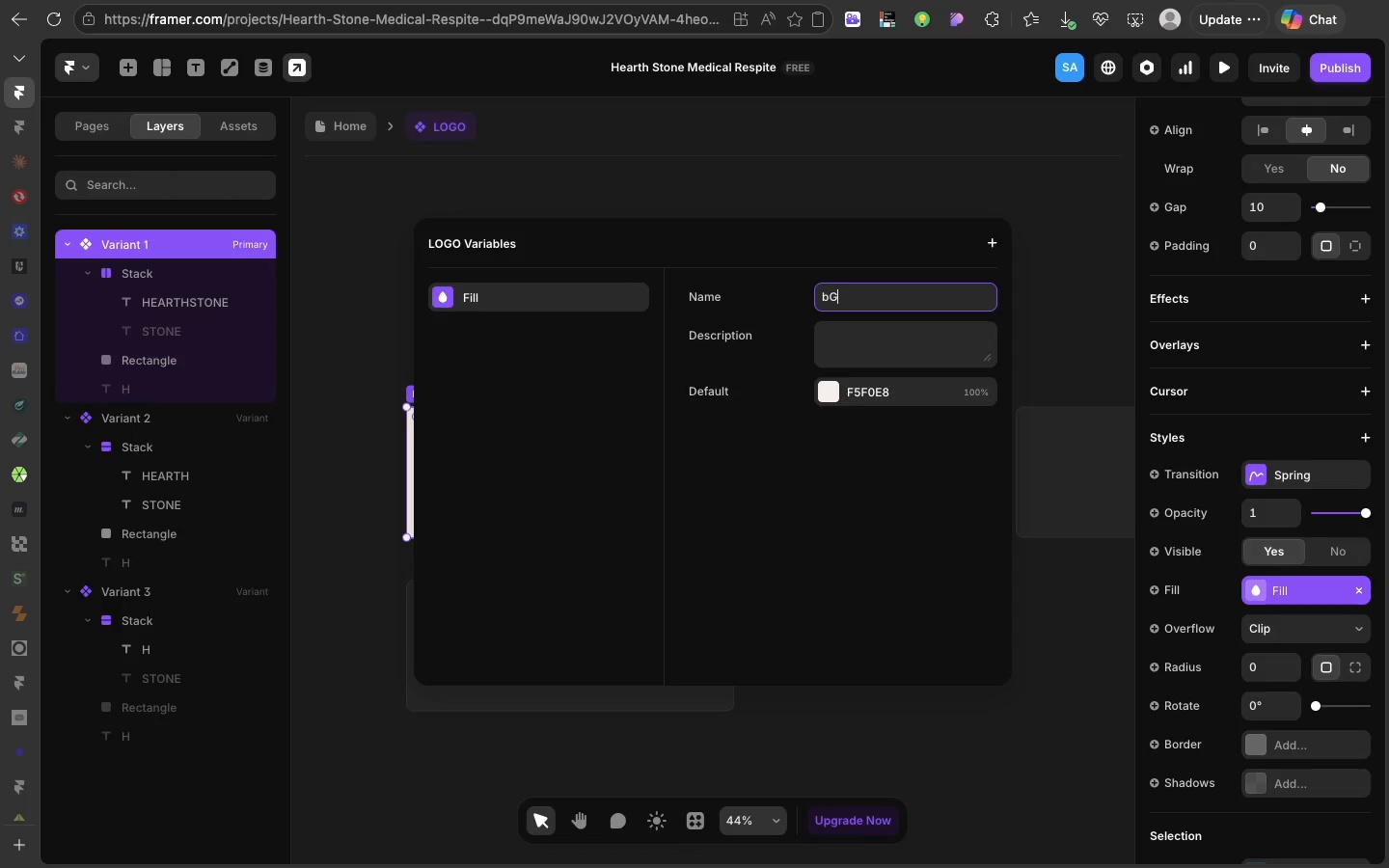 
left_click([1101, 603])
 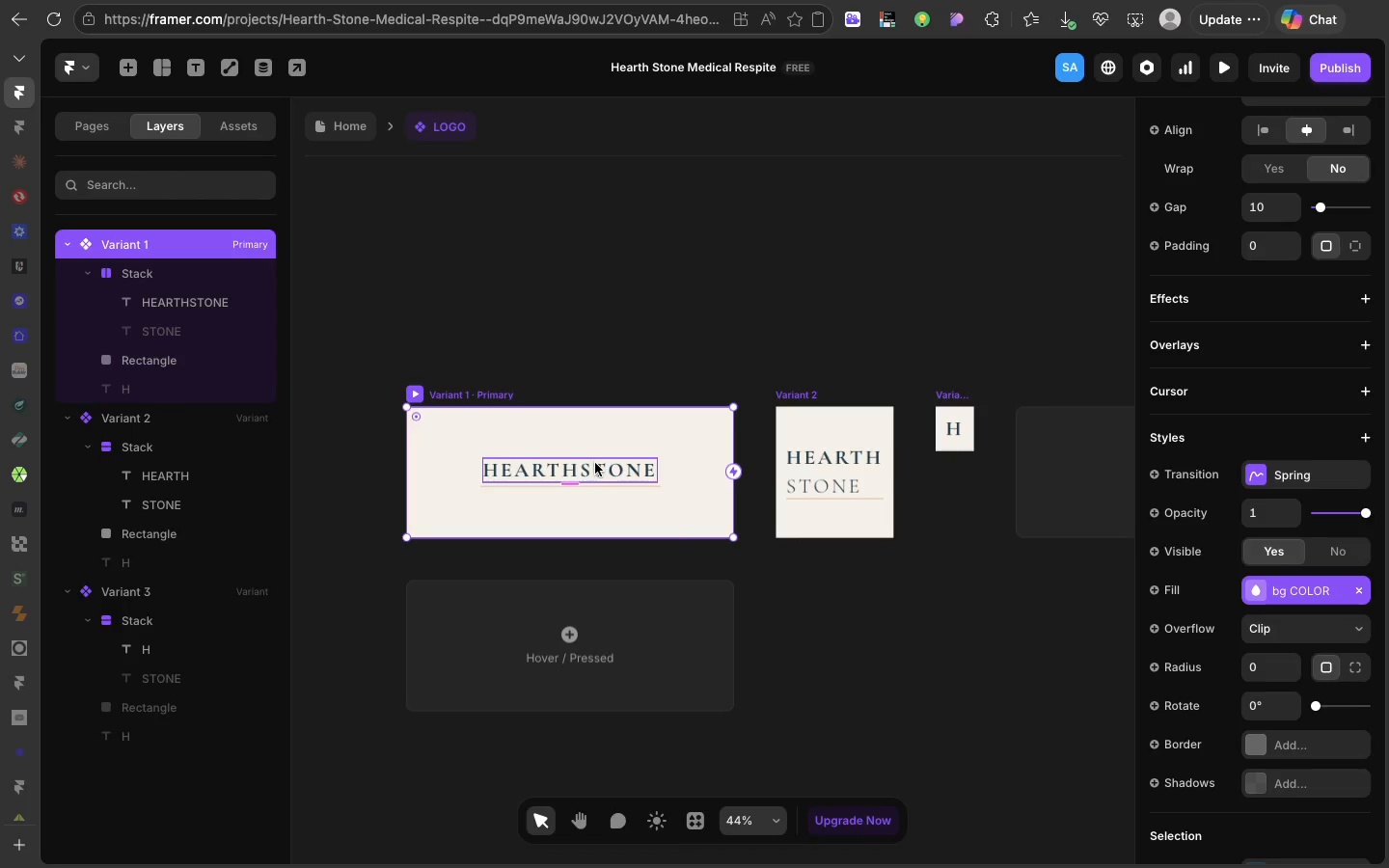 
left_click([595, 463])
 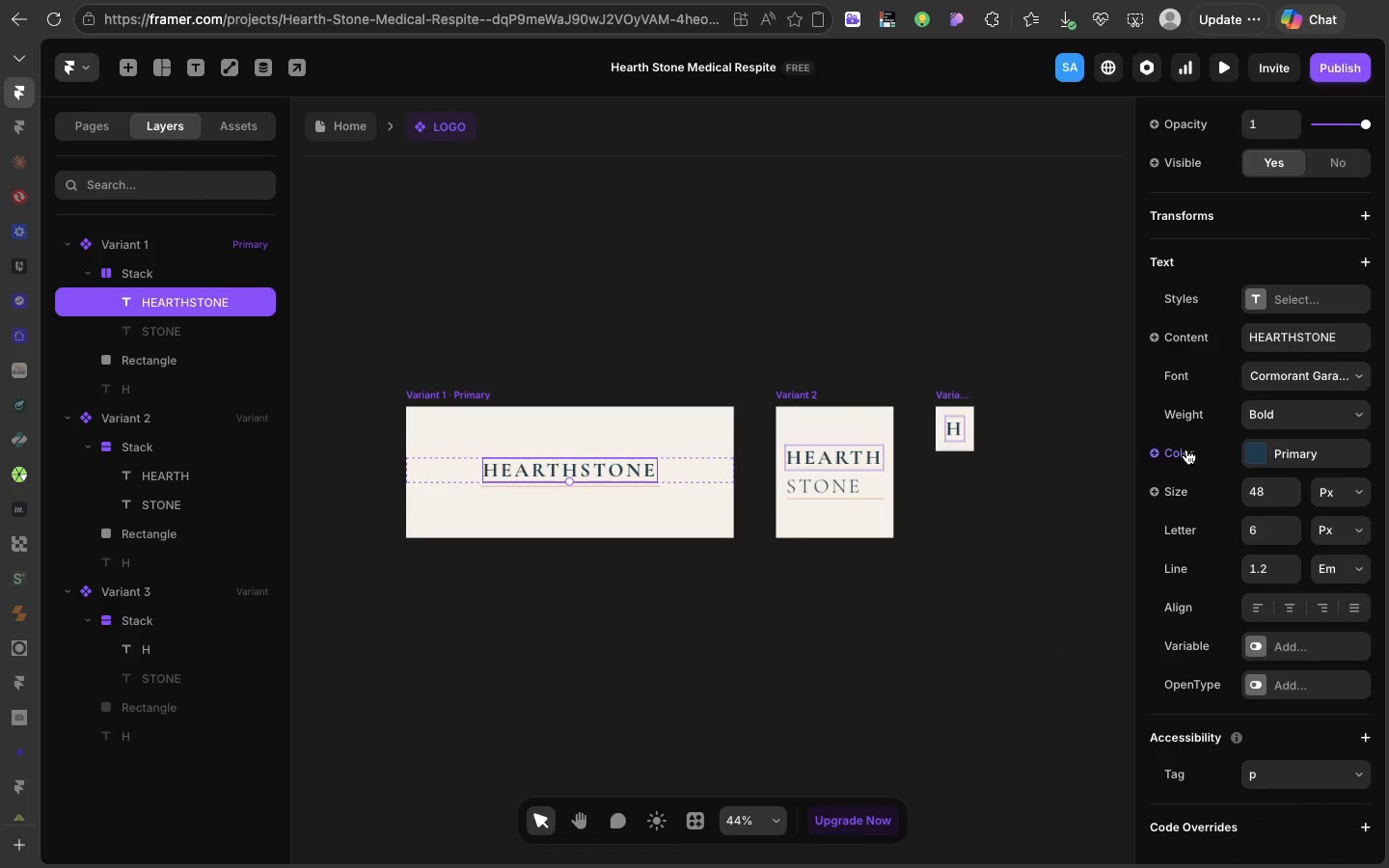 
wait(6.56)
 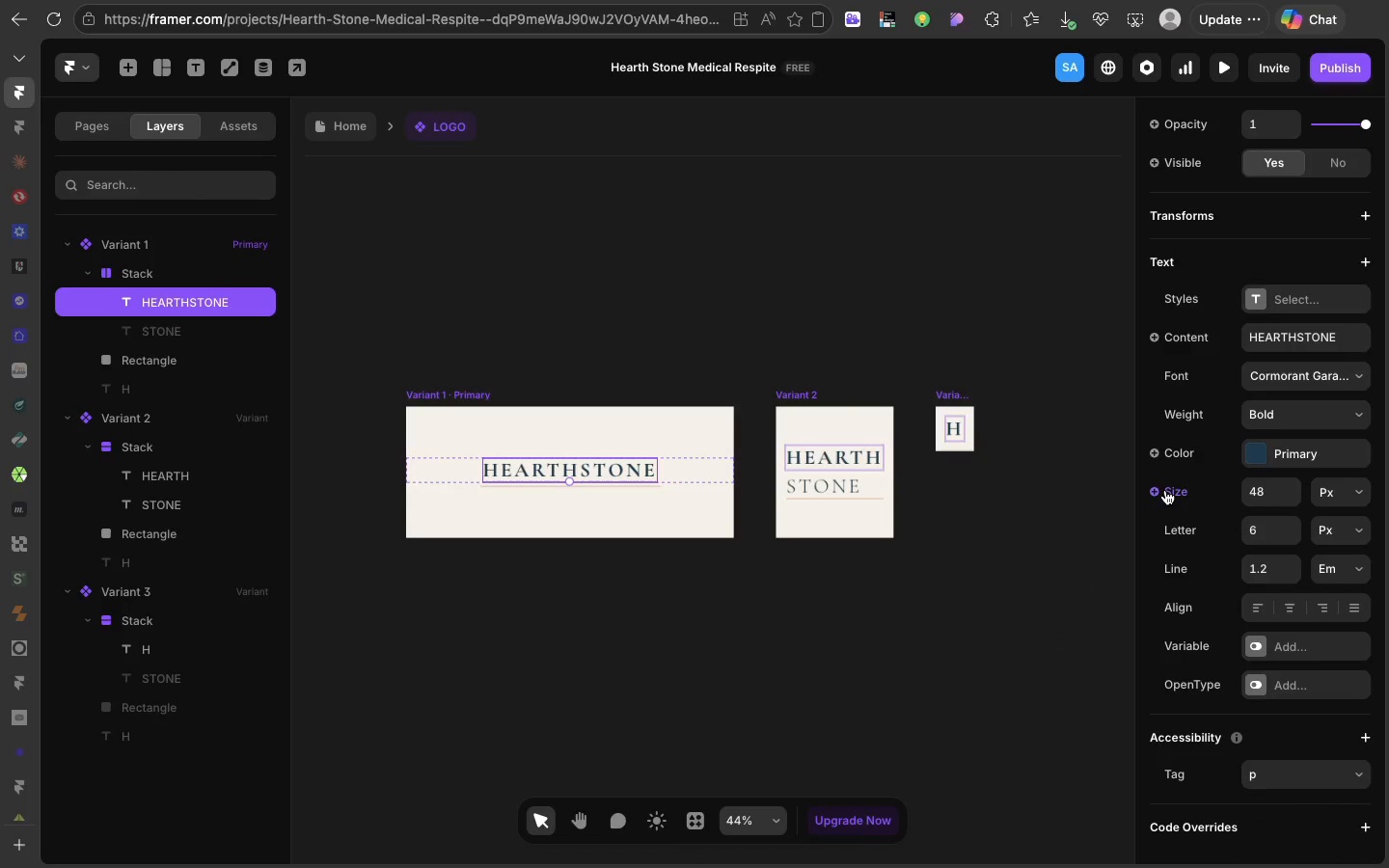 
left_click([1179, 448])
 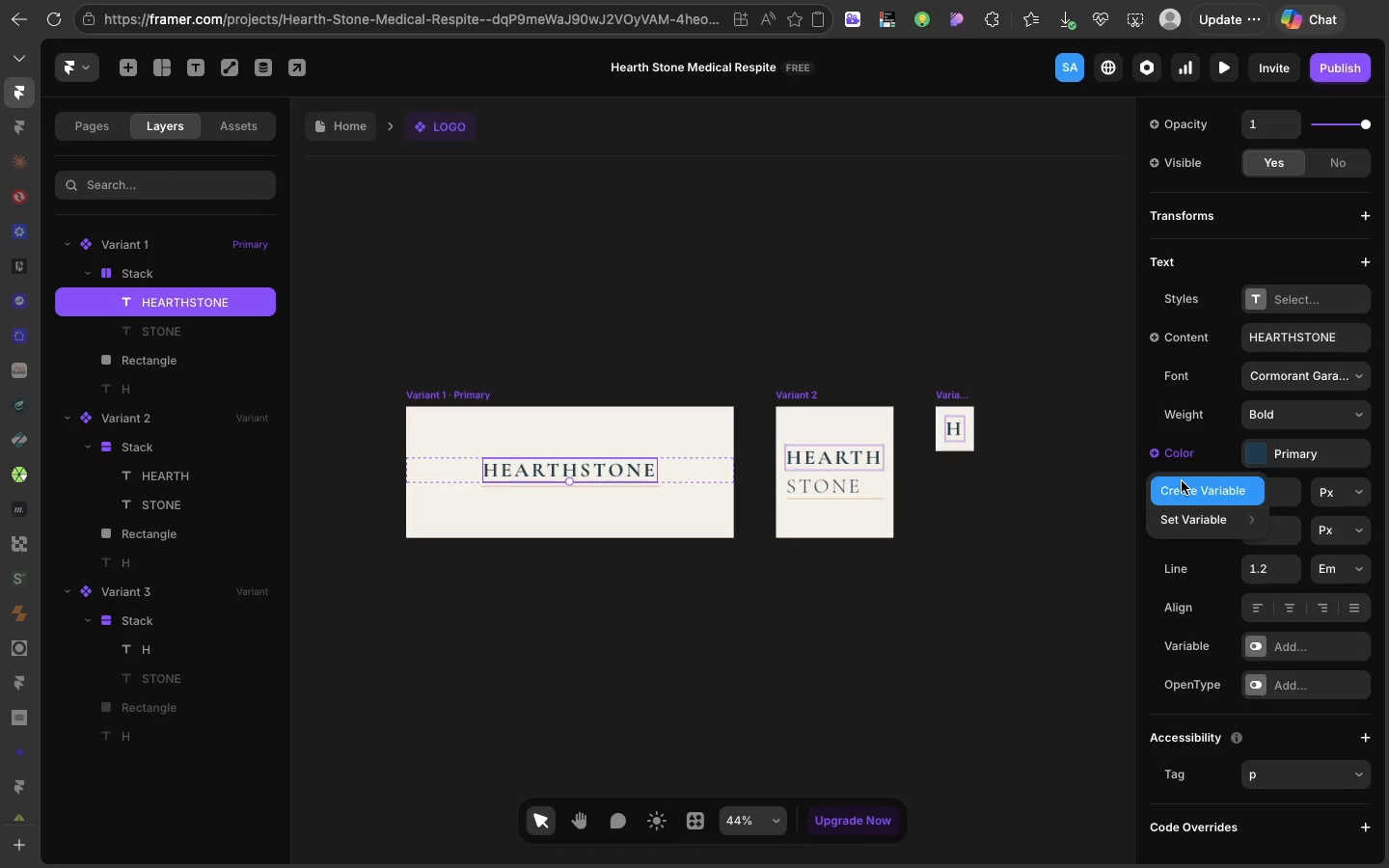 
left_click([1182, 481])
 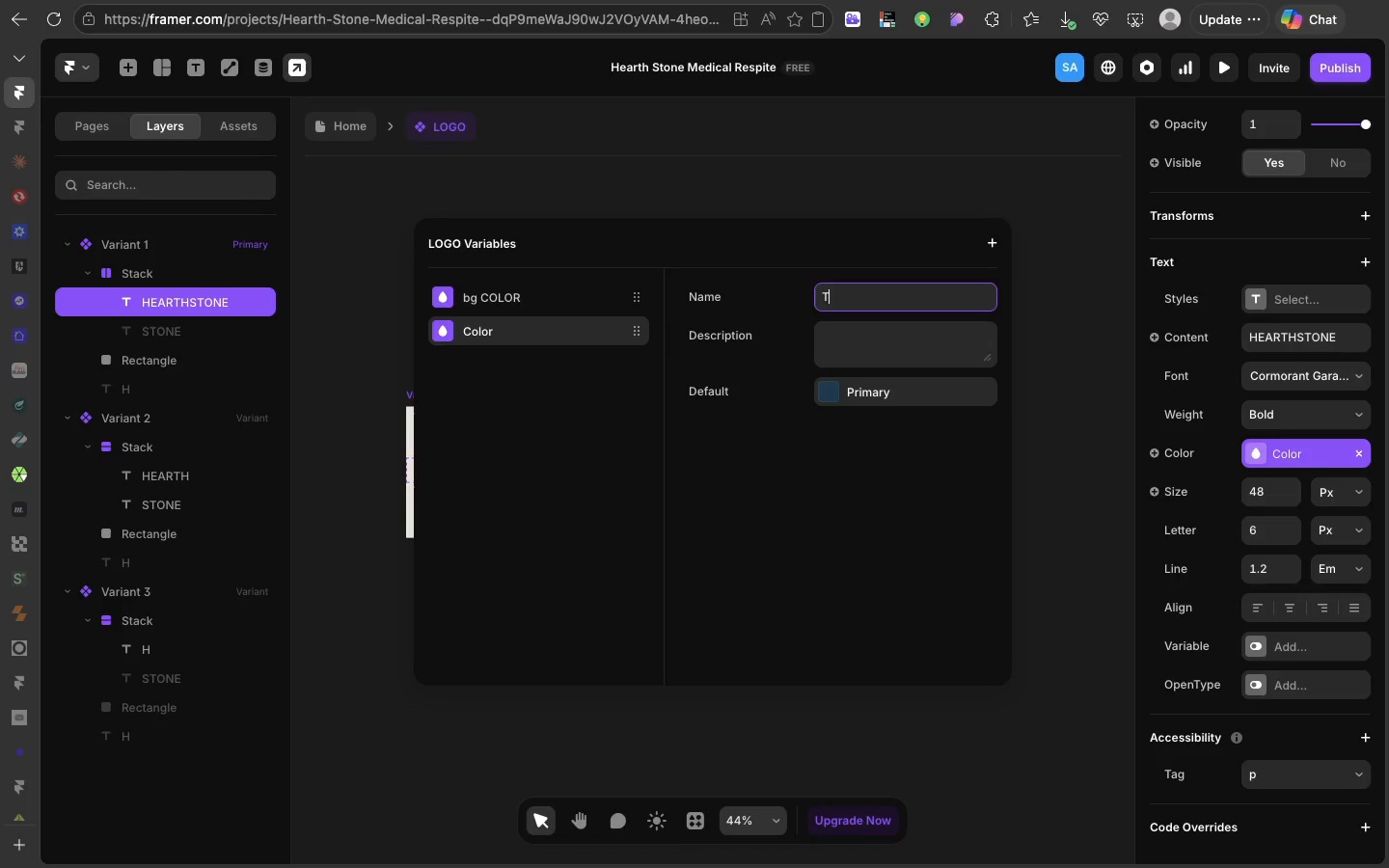 
type(text color 1)
 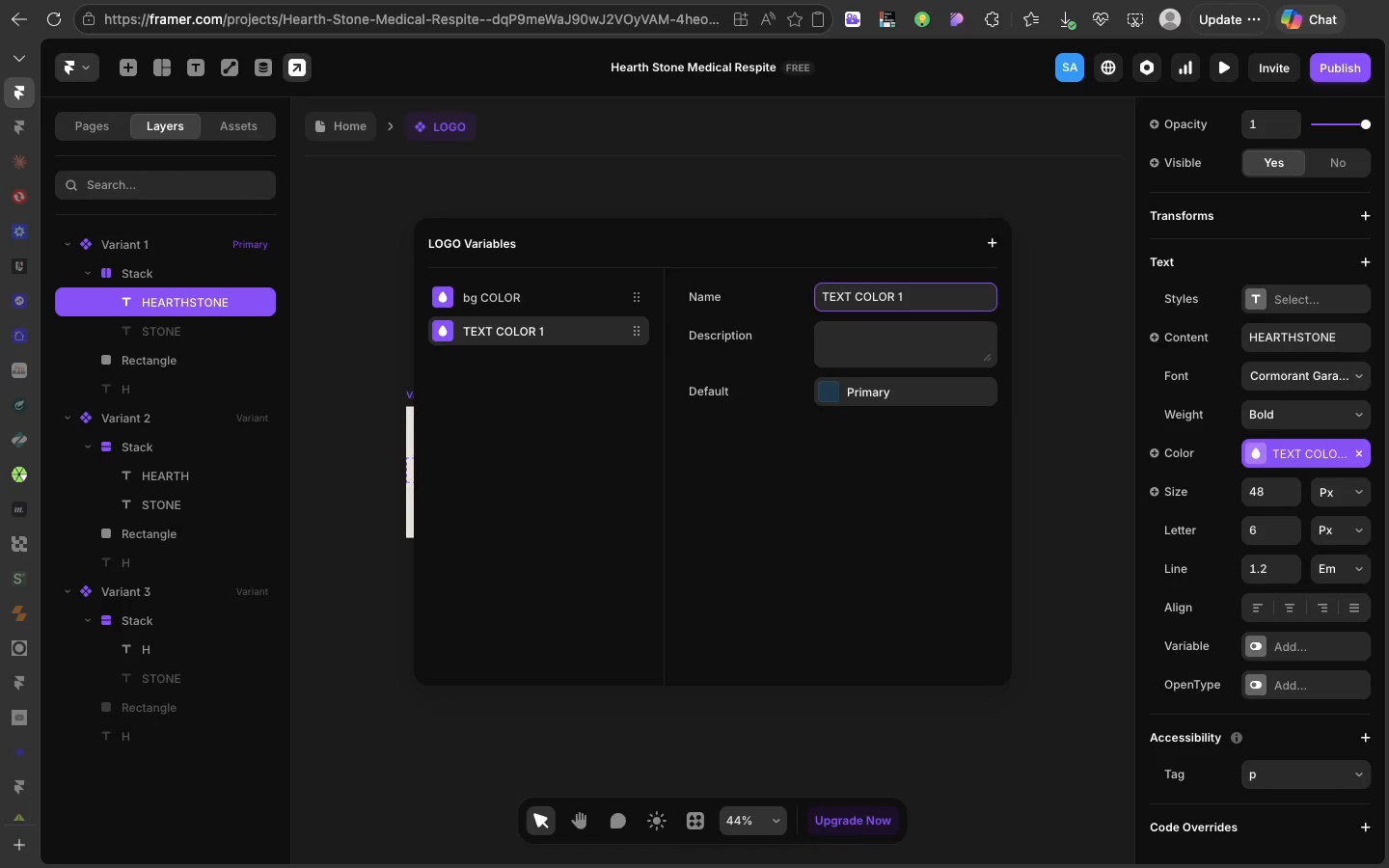 
key(Enter)
 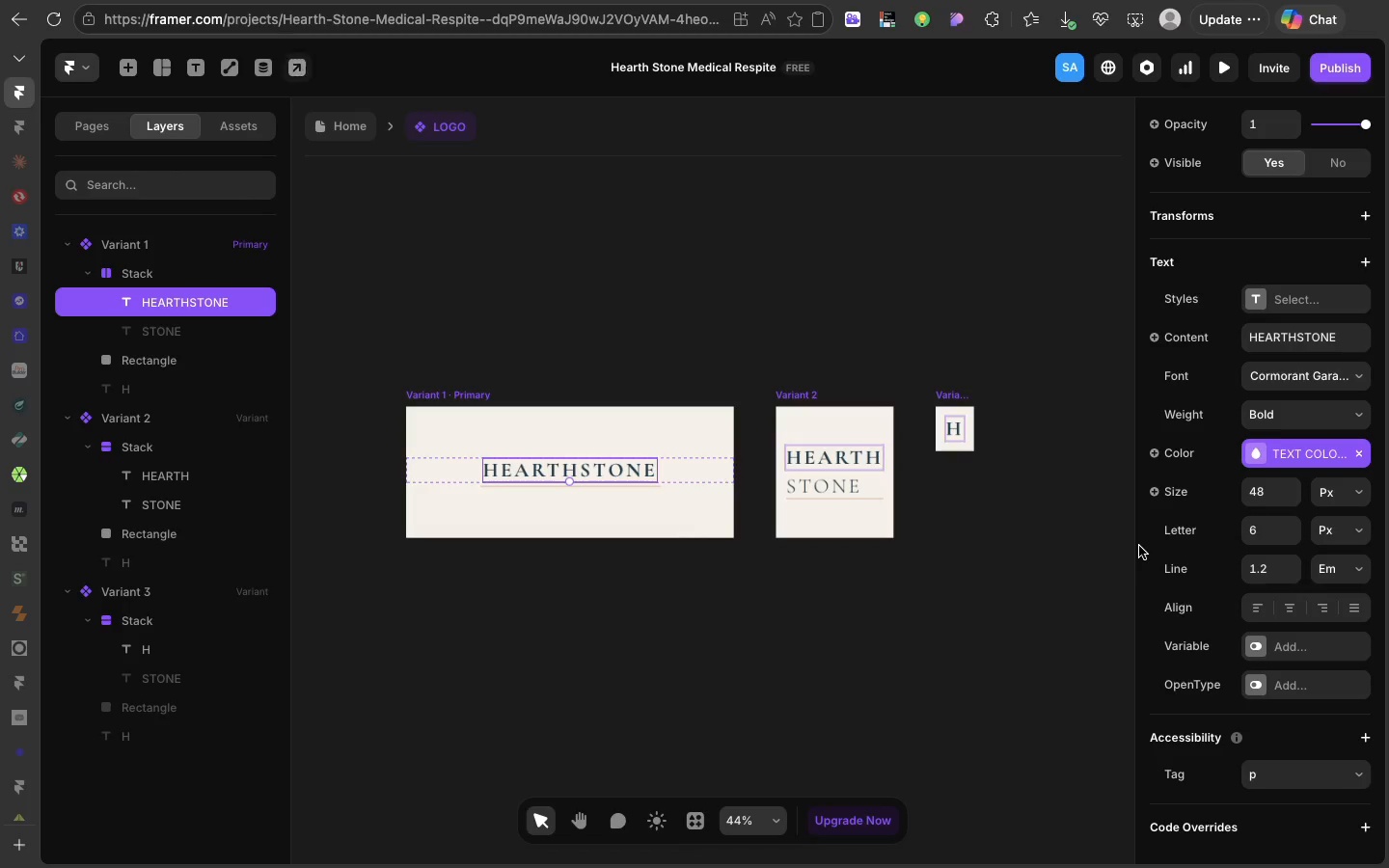 
left_click([1139, 546])
 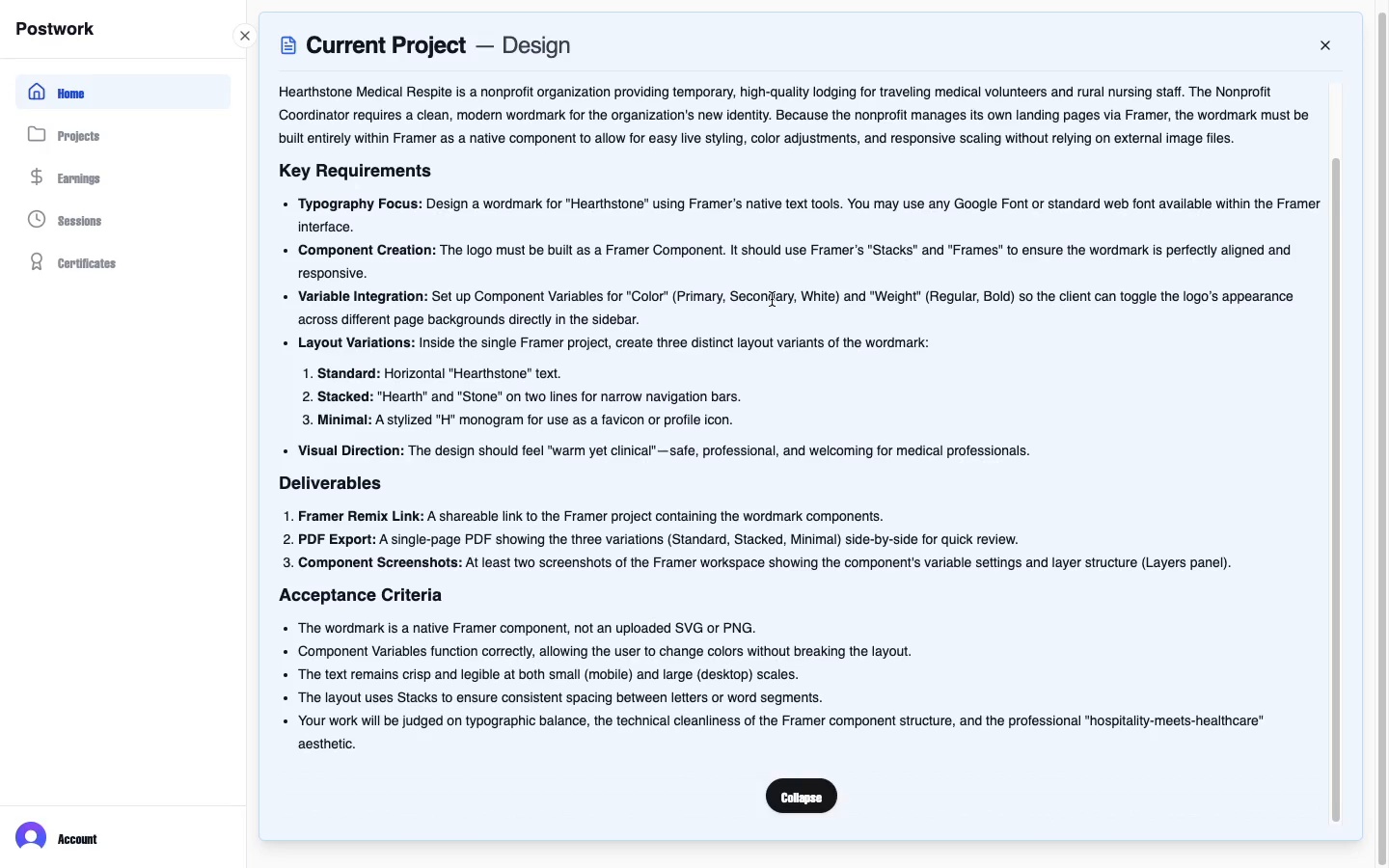 
wait(23.41)
 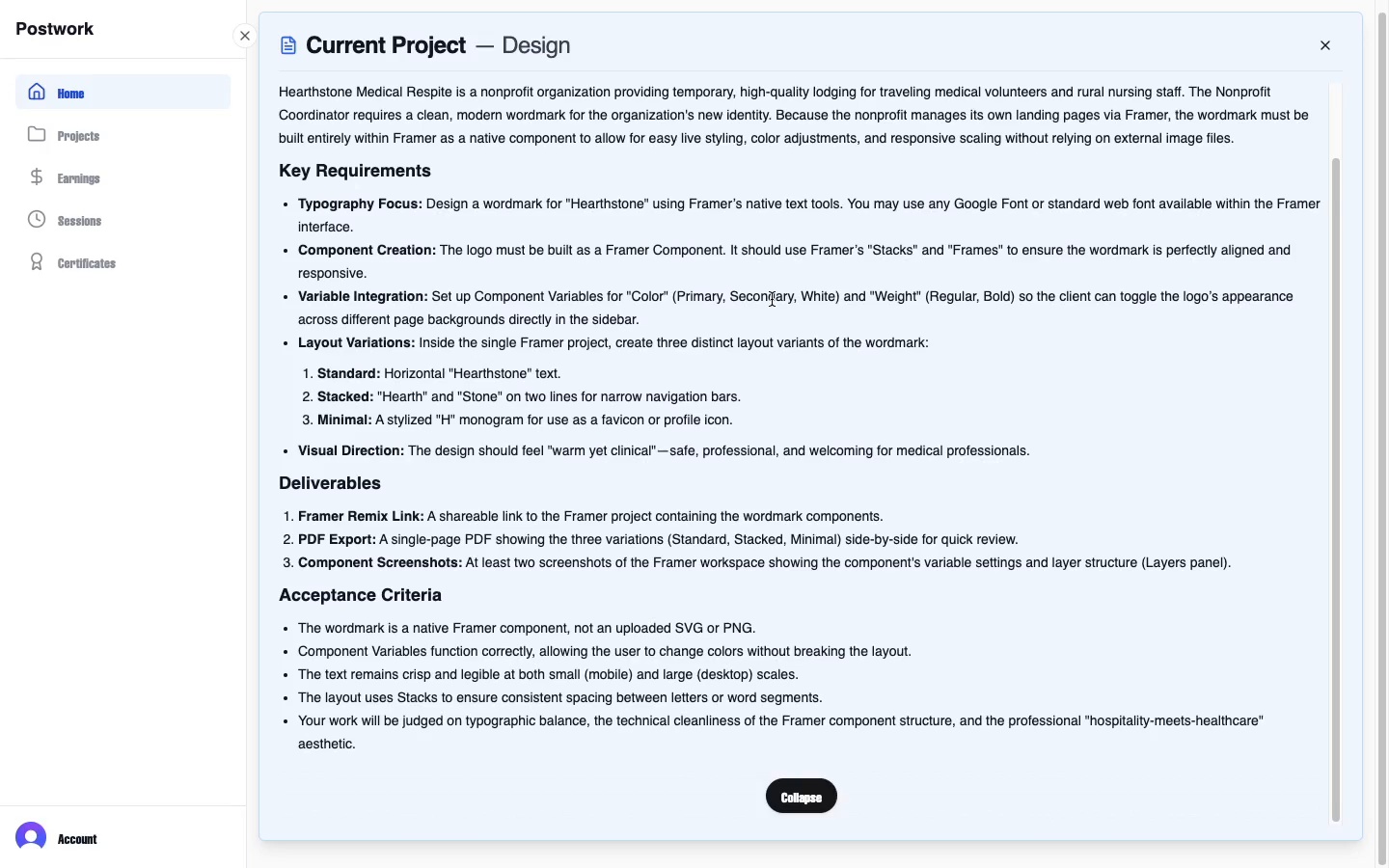 
left_click([1257, 451])
 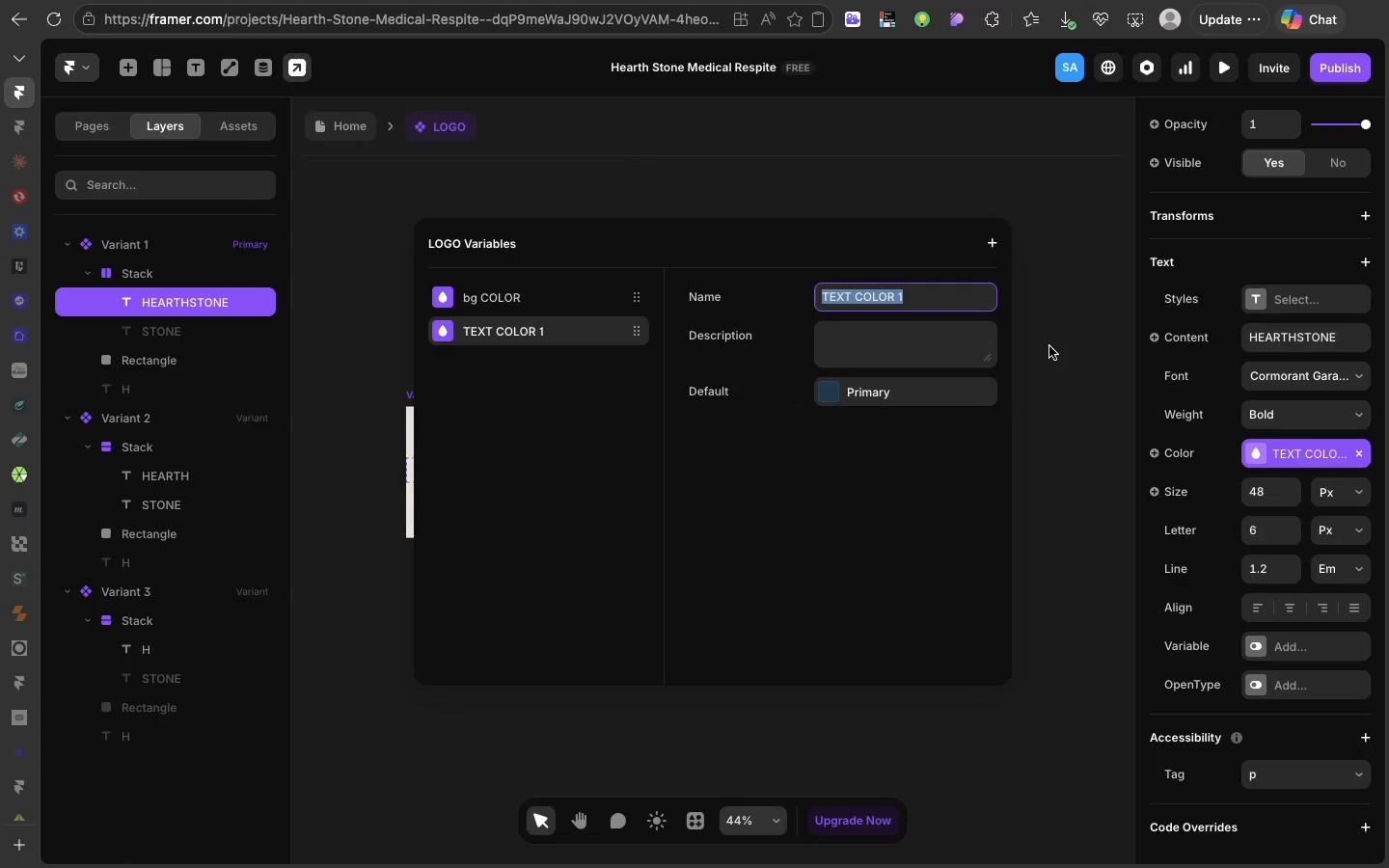 
left_click([1049, 346])
 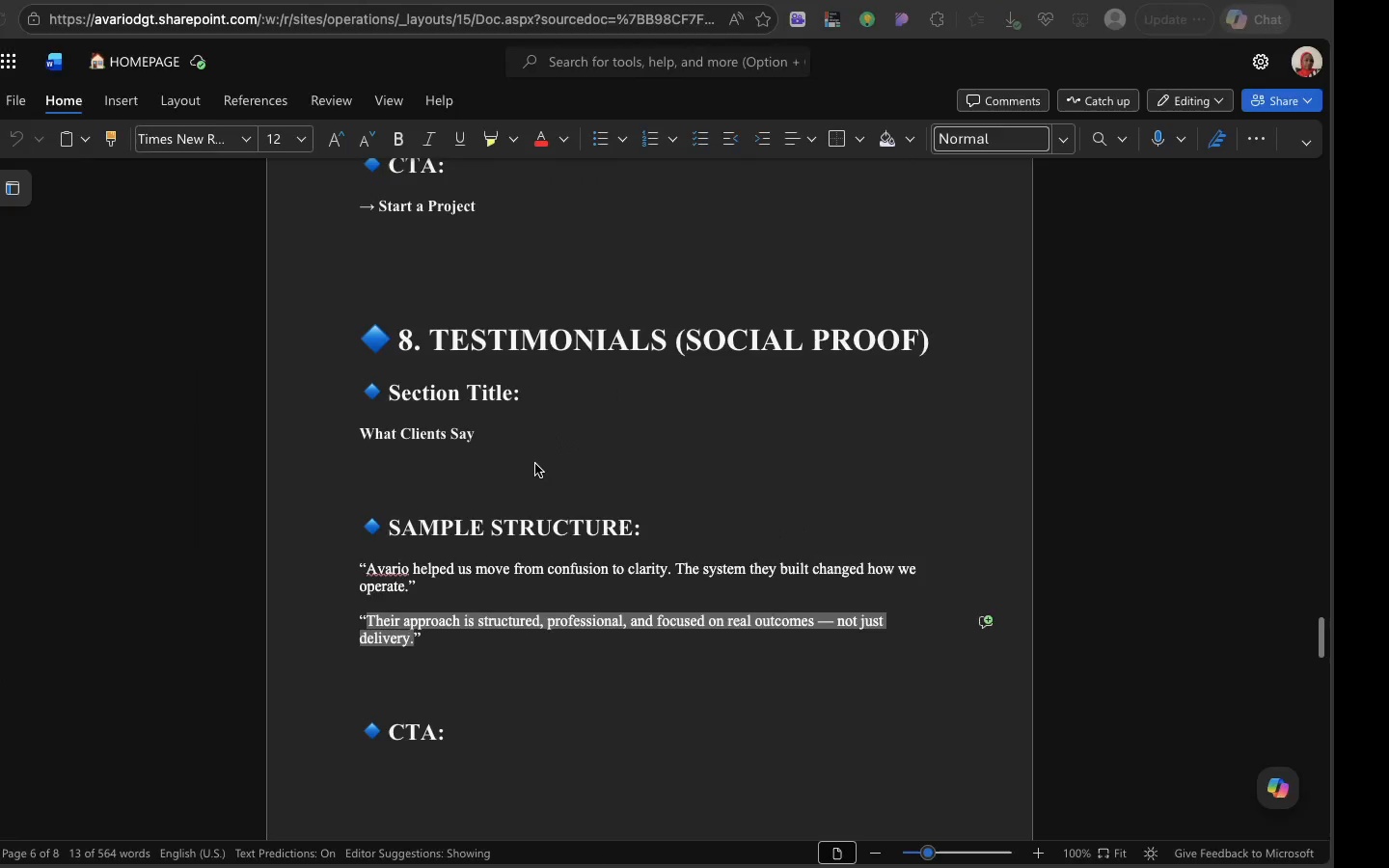 
wait(9.38)
 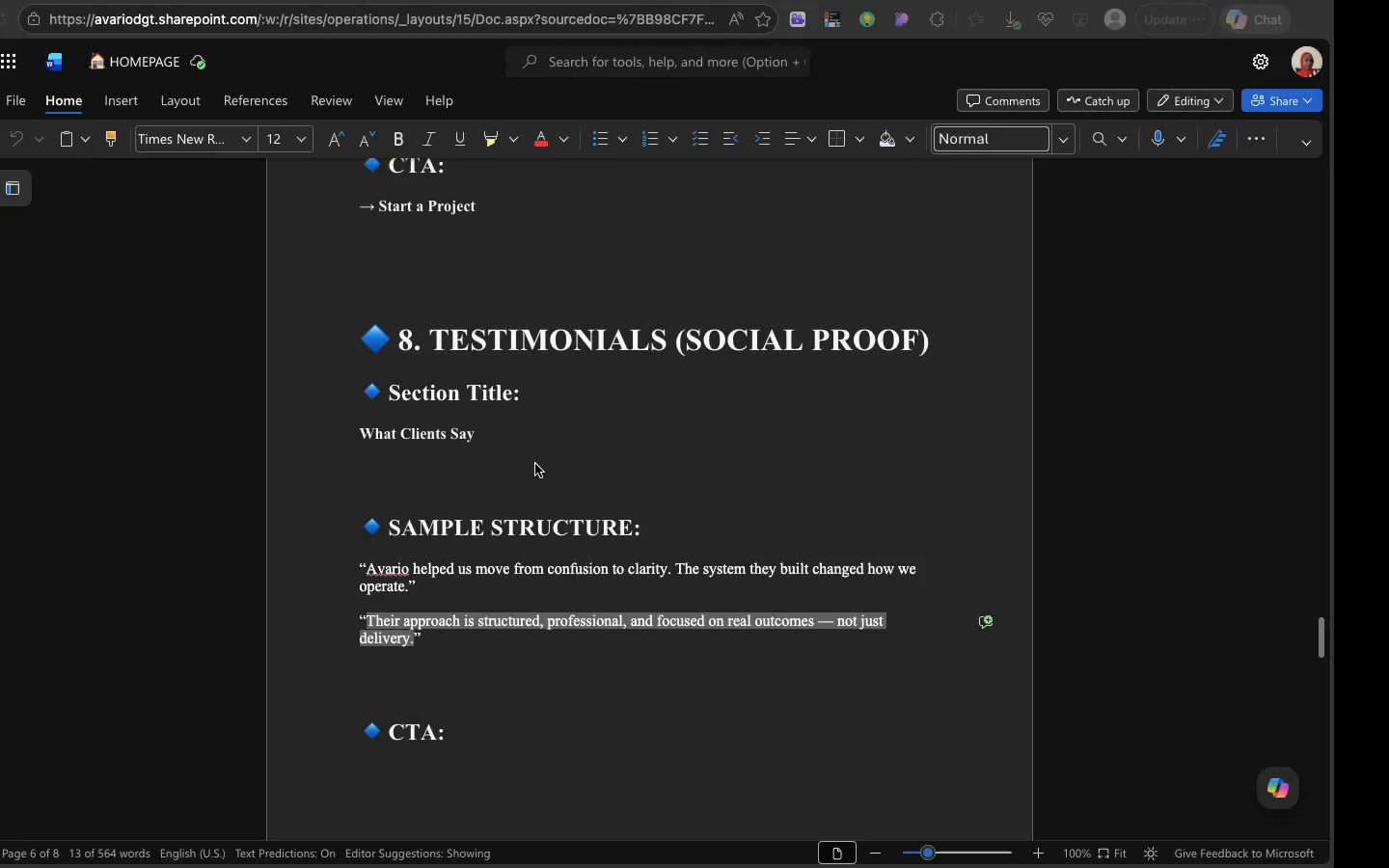 
mouse_move([573, 326])
 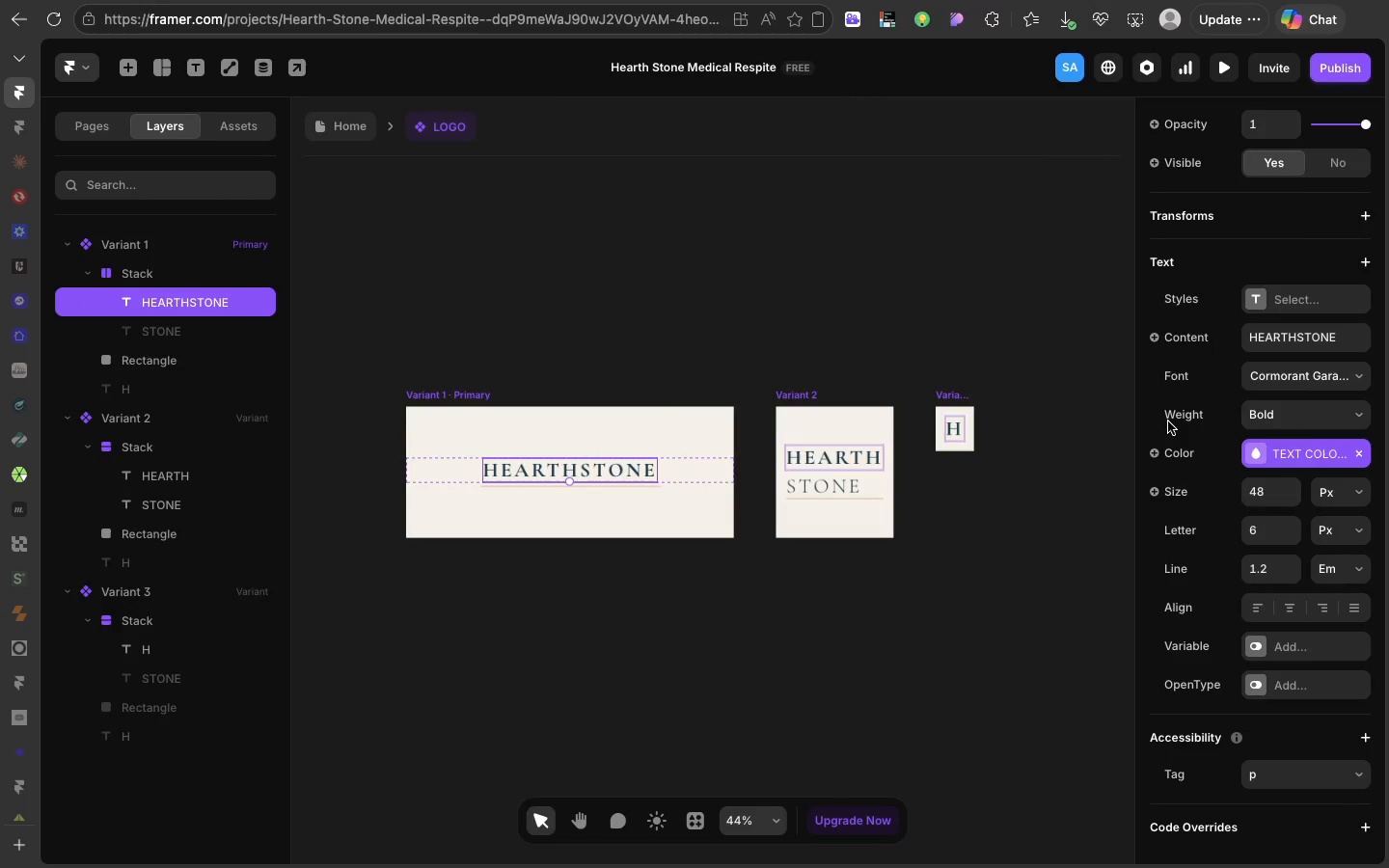 
left_click([1168, 421])
 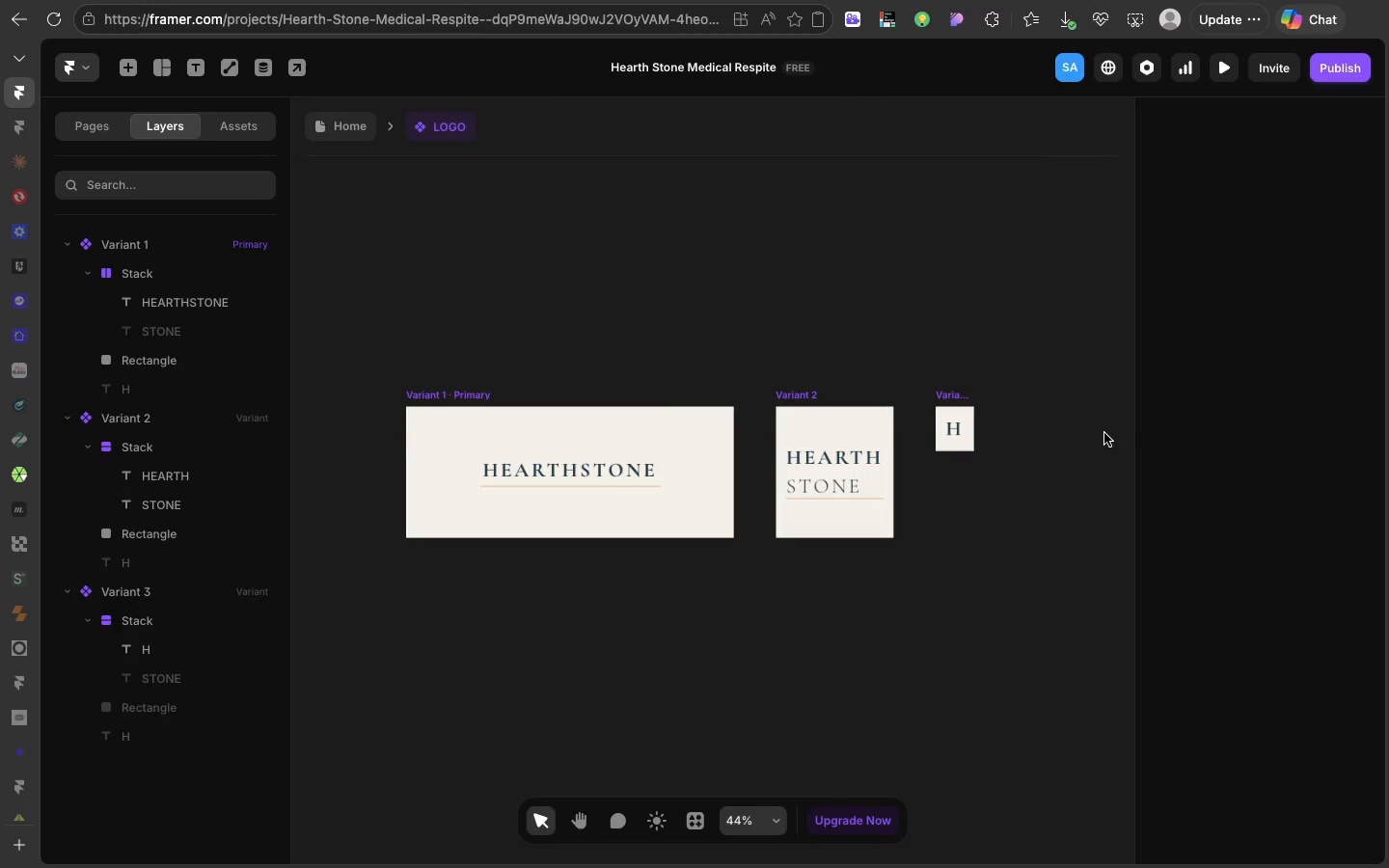 
left_click([1104, 433])
 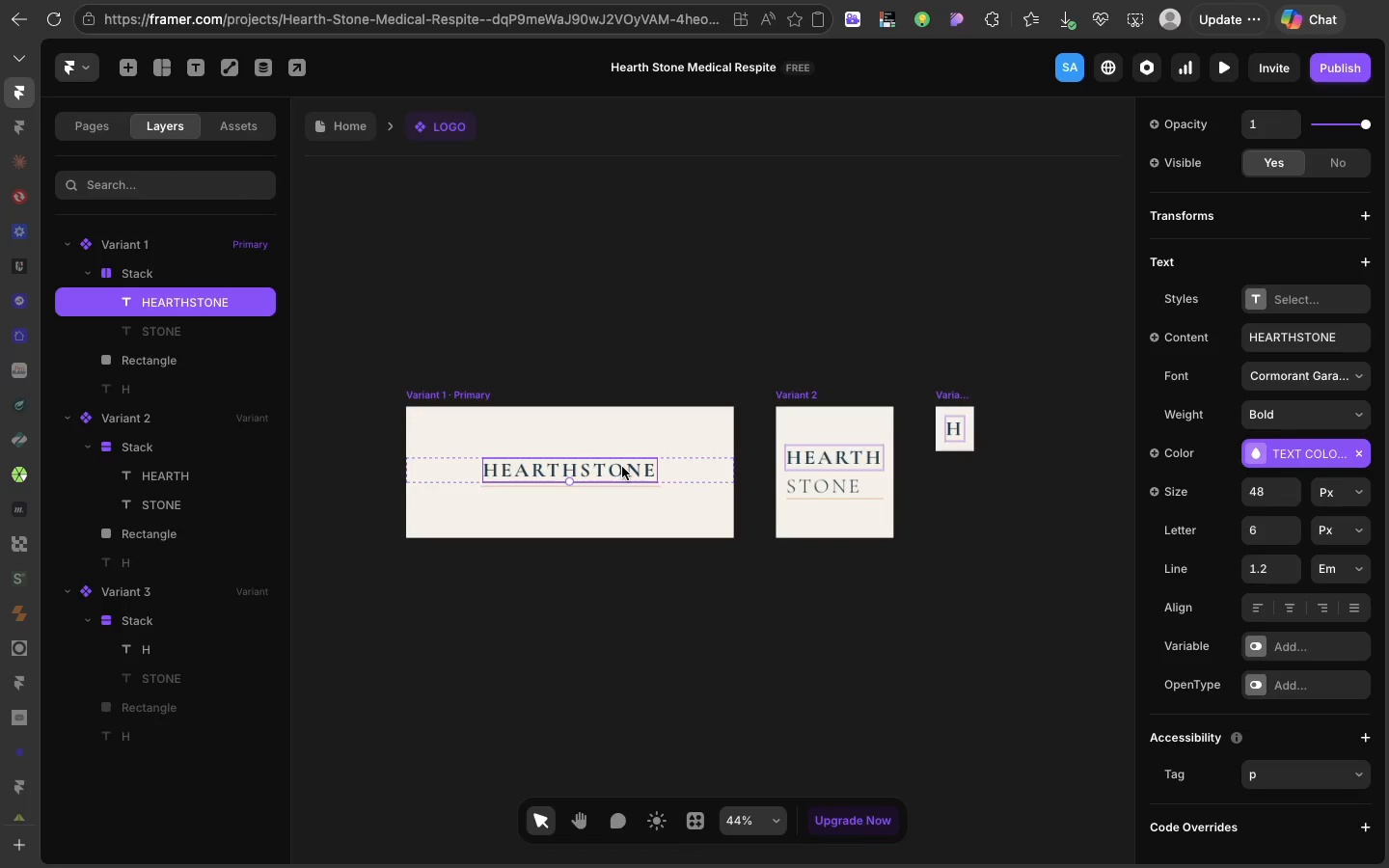 
left_click([622, 467])
 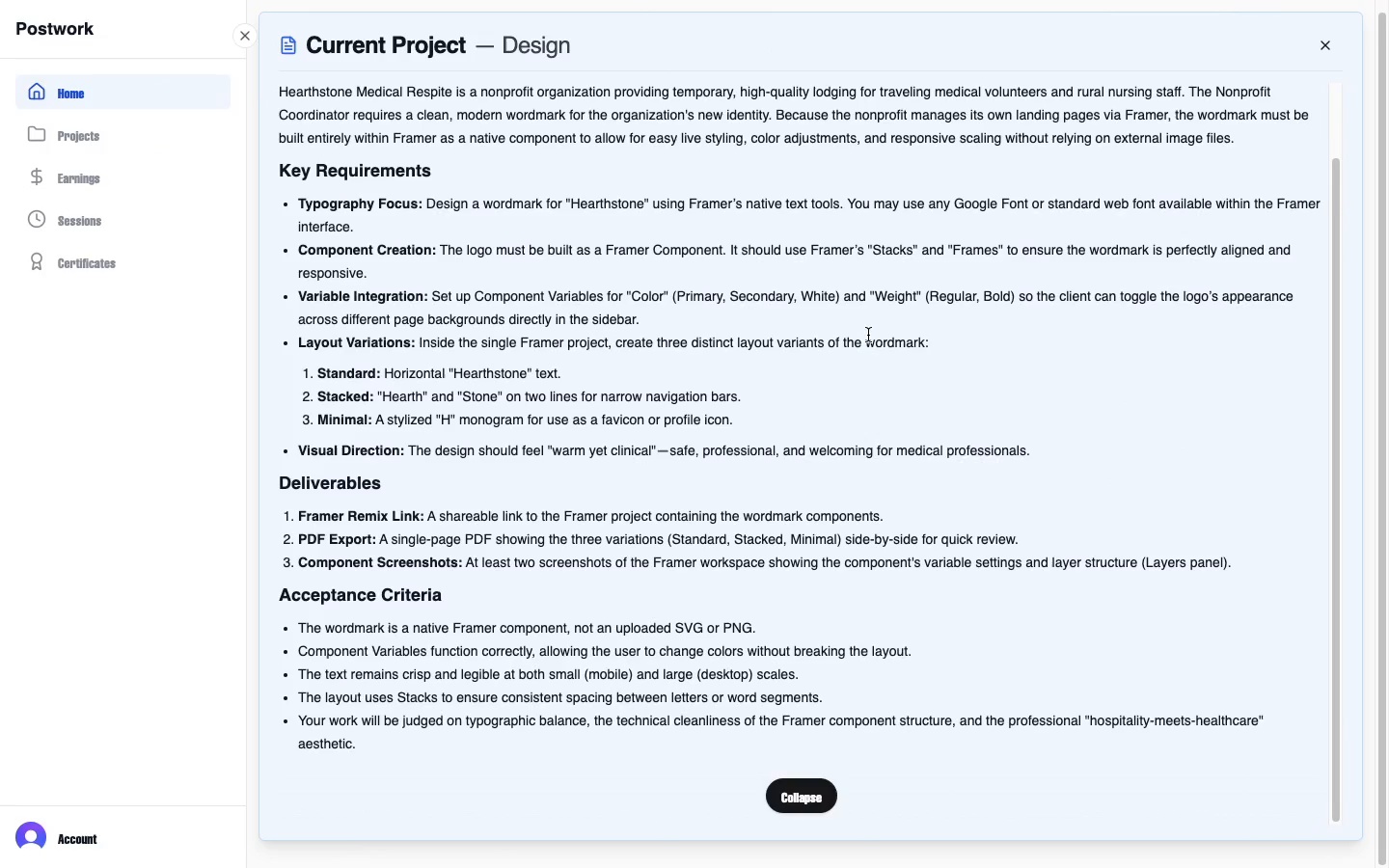 
wait(12.1)
 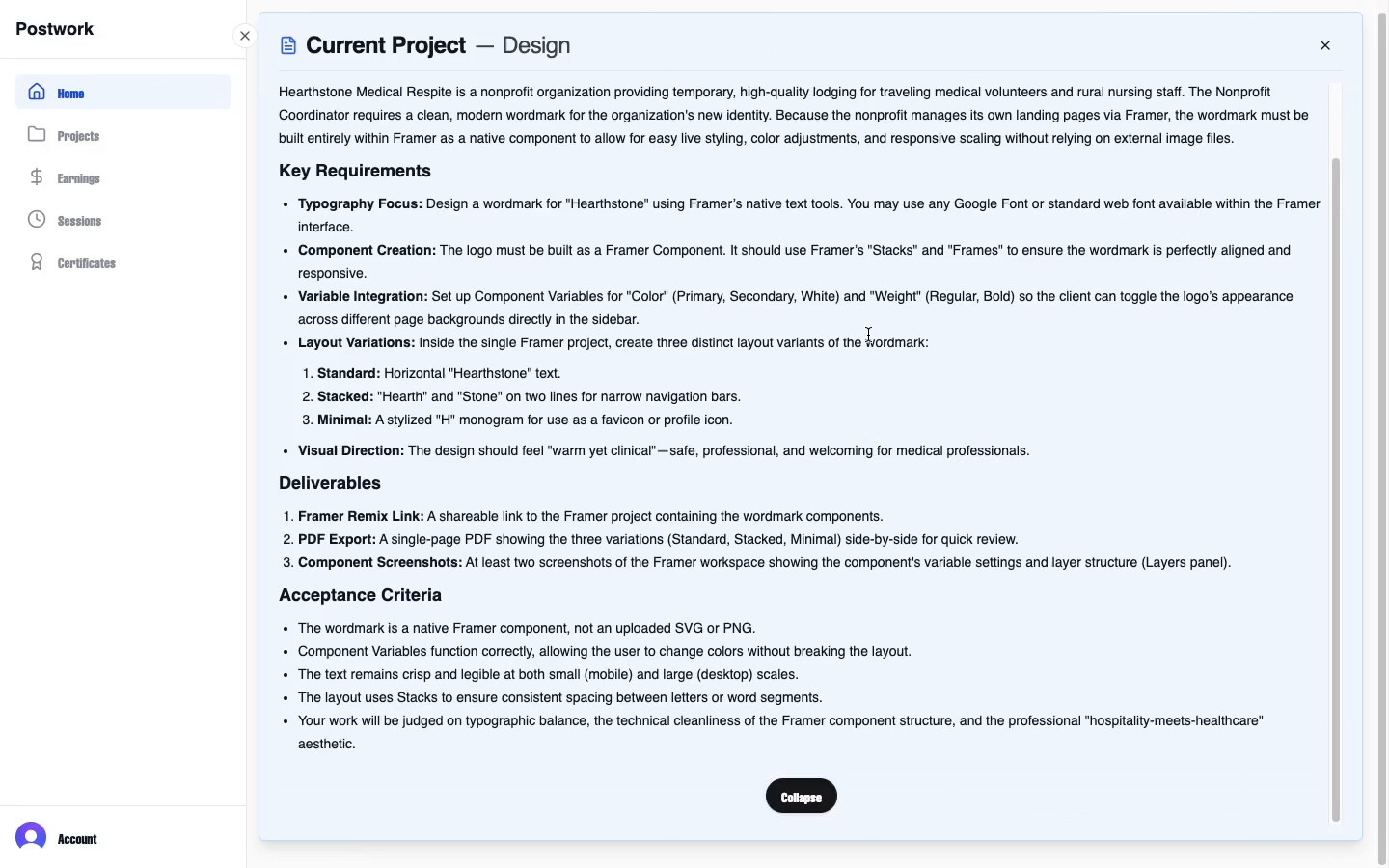 
left_click([1174, 411])
 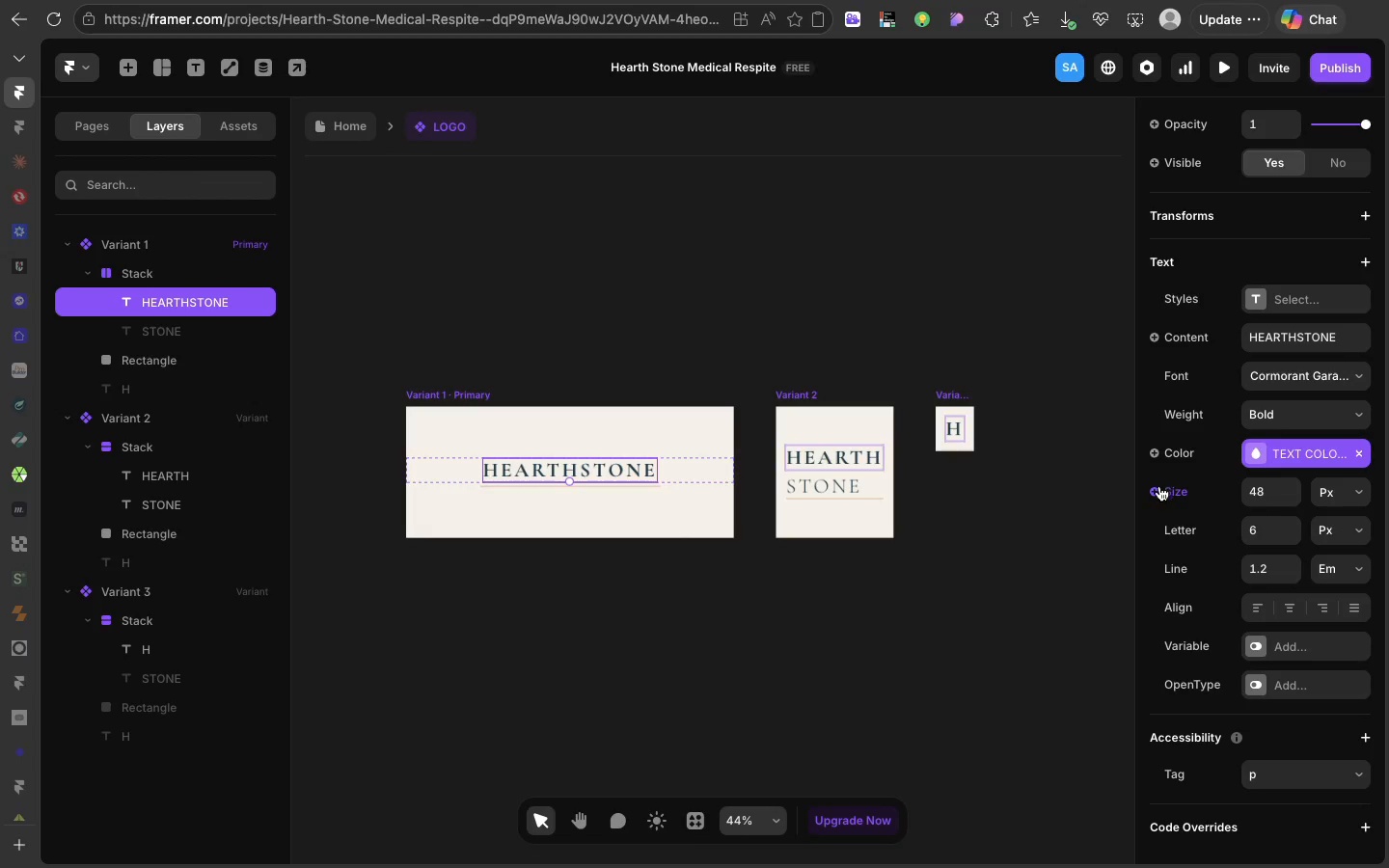 
mouse_move([1180, 457])
 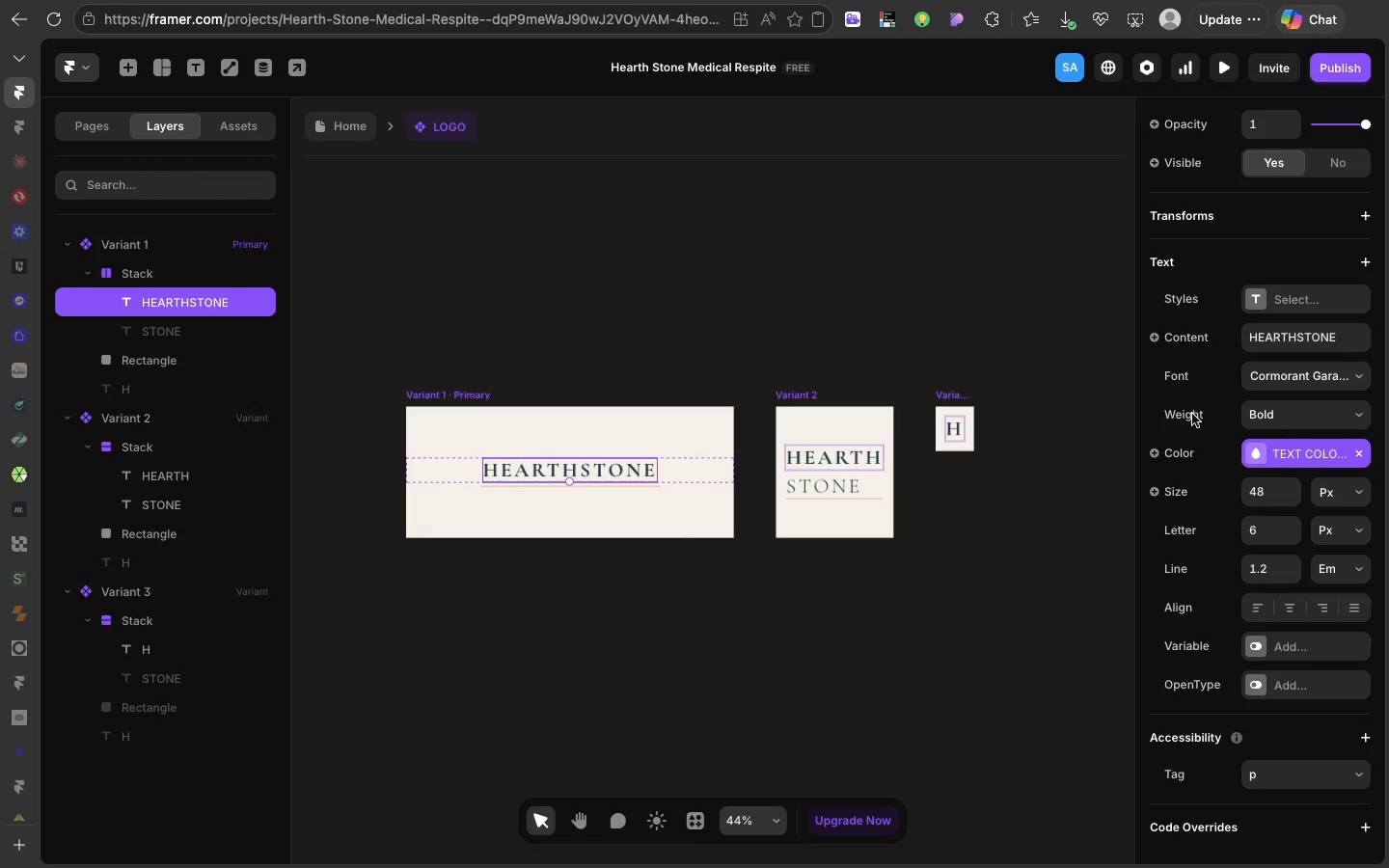 
right_click([1192, 414])
 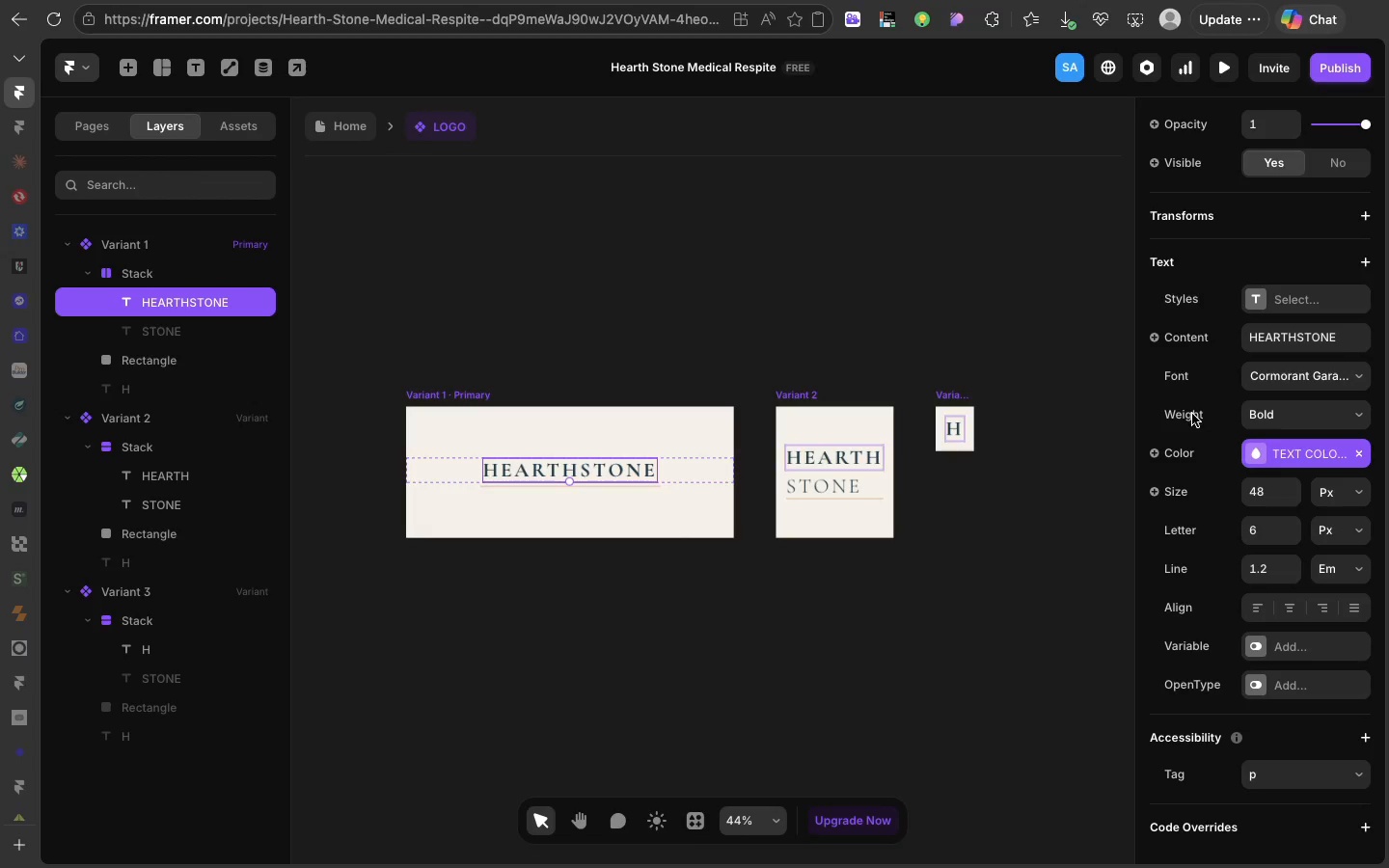 
left_click([1192, 414])
 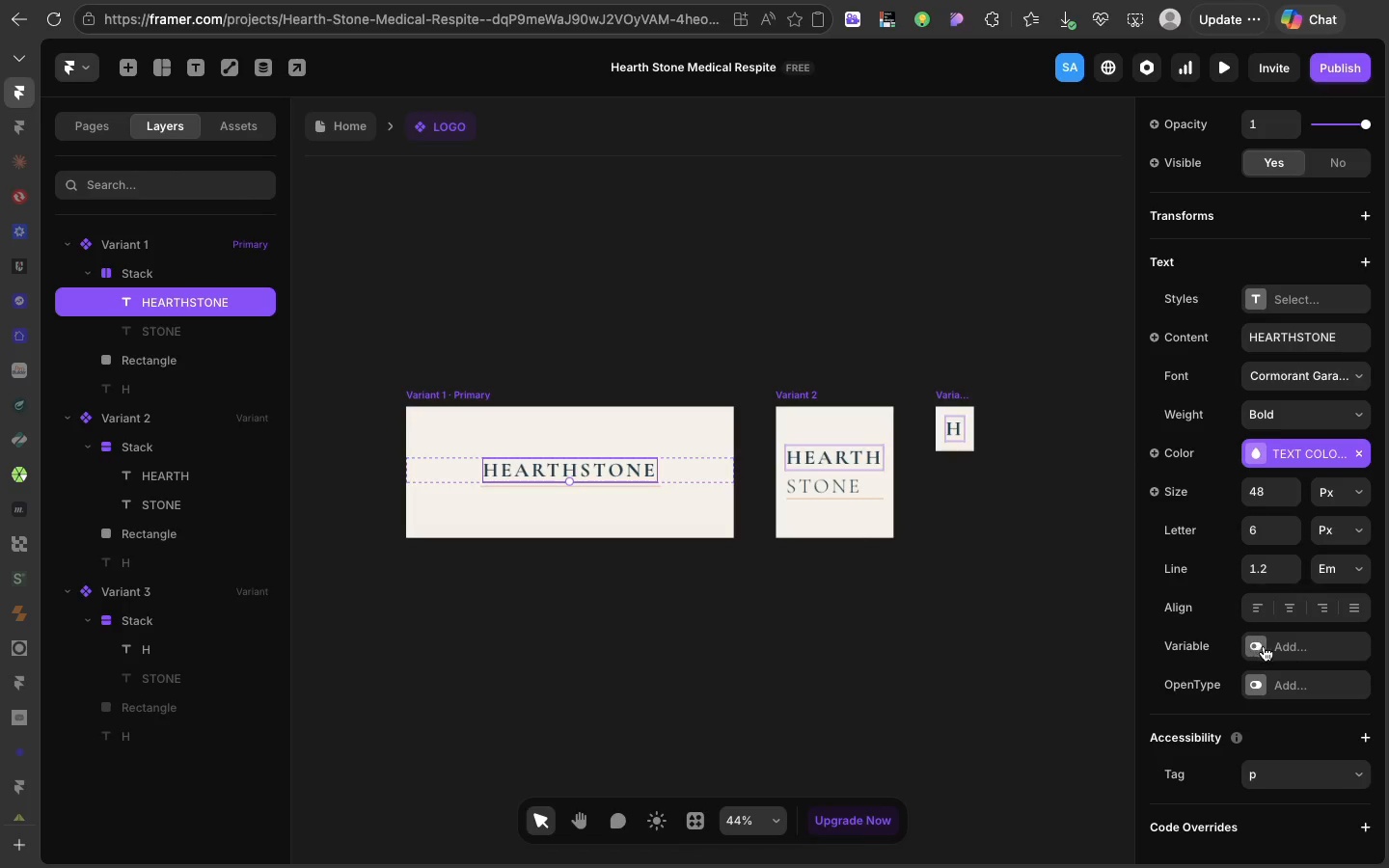 
left_click([1267, 646])
 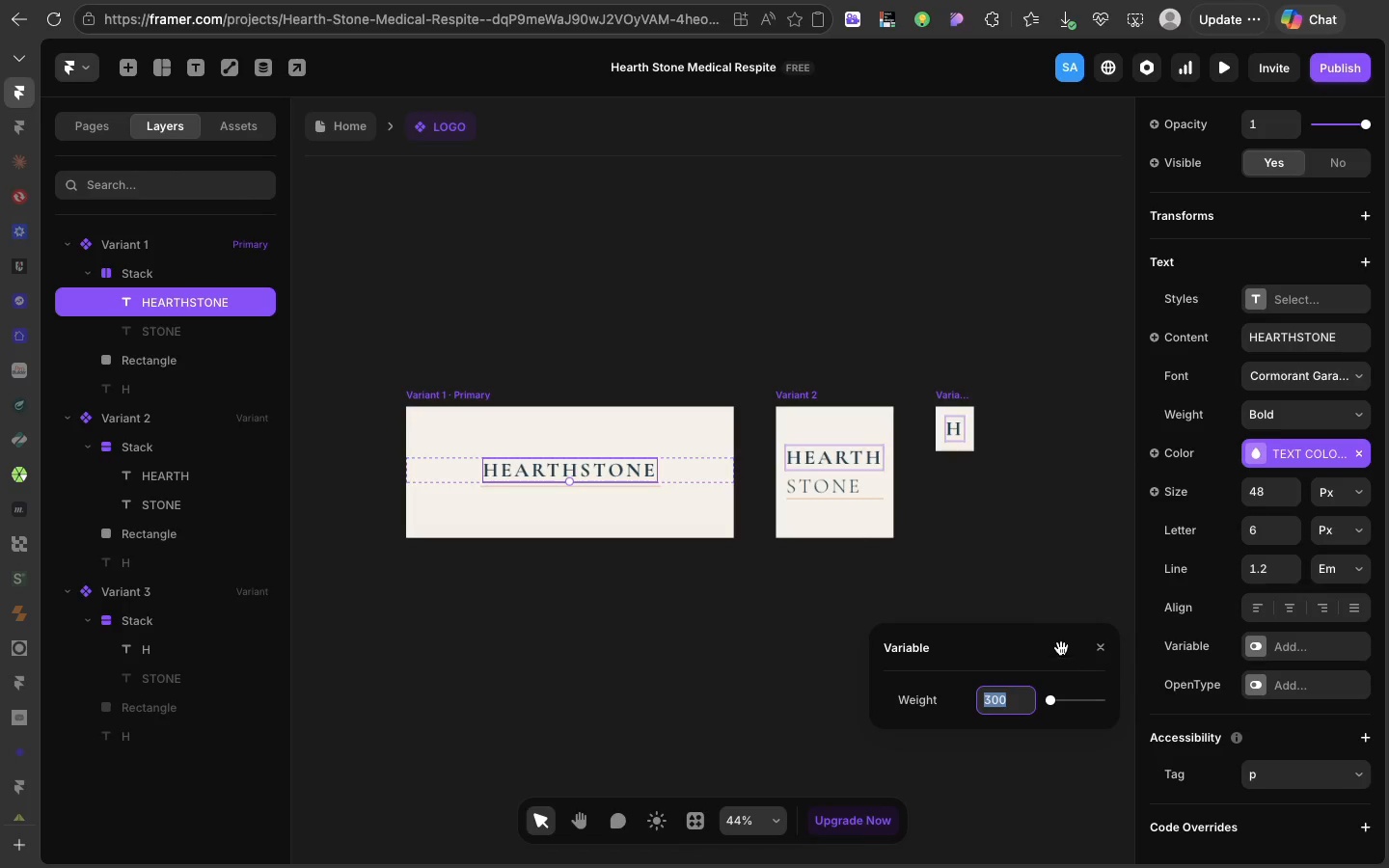 
wait(5.27)
 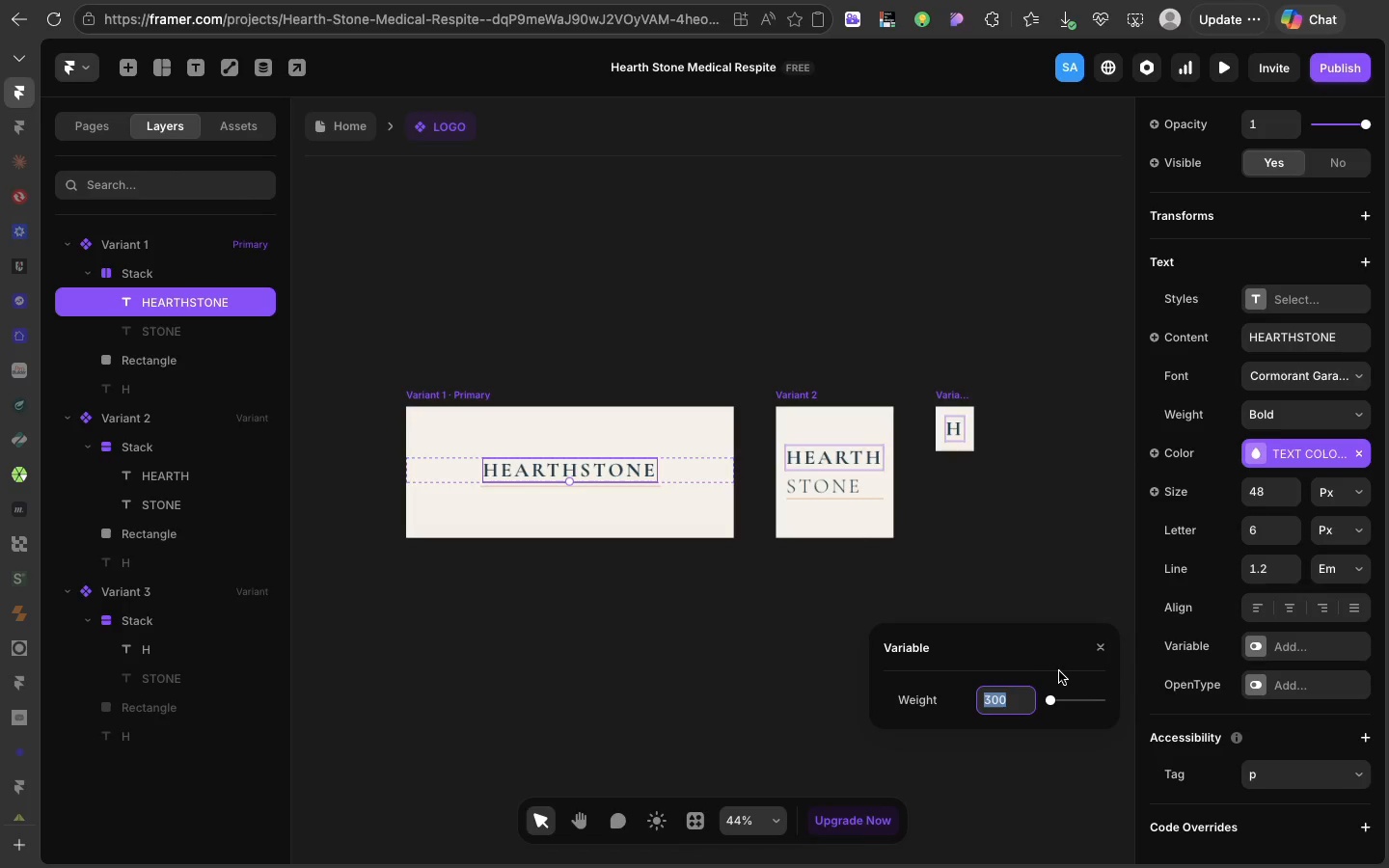 
left_click([1064, 612])
 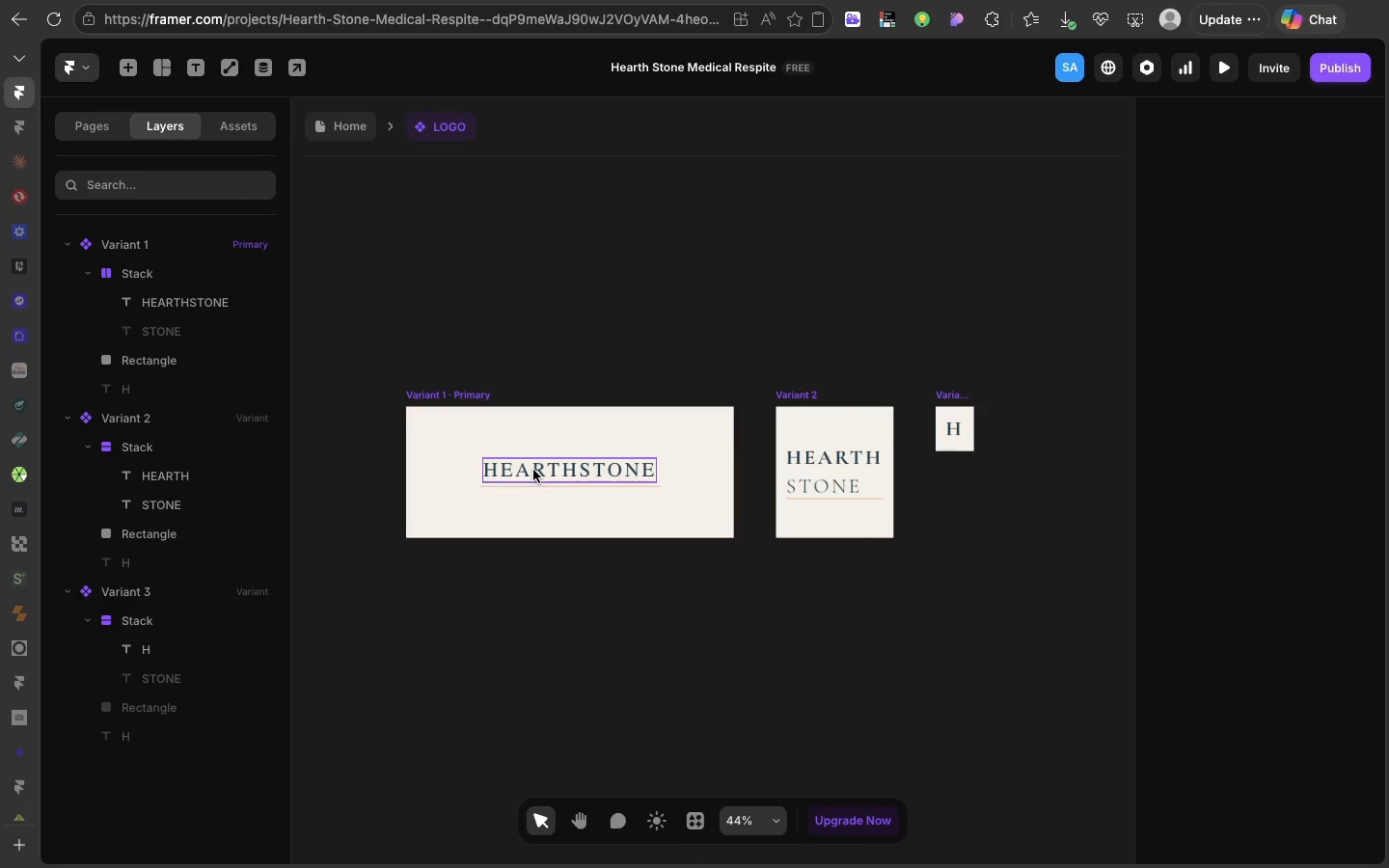 
left_click([533, 470])
 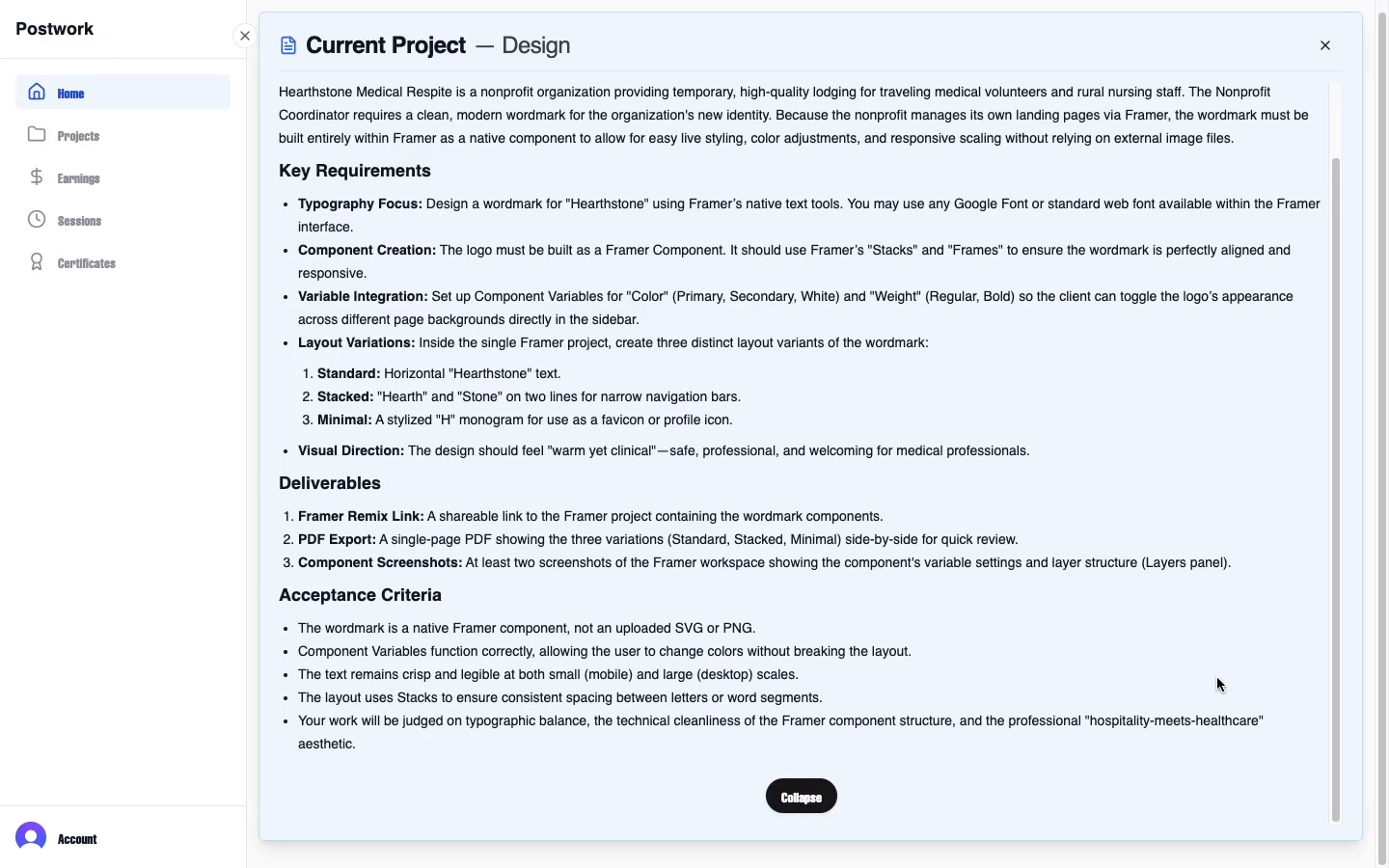 
wait(10.14)
 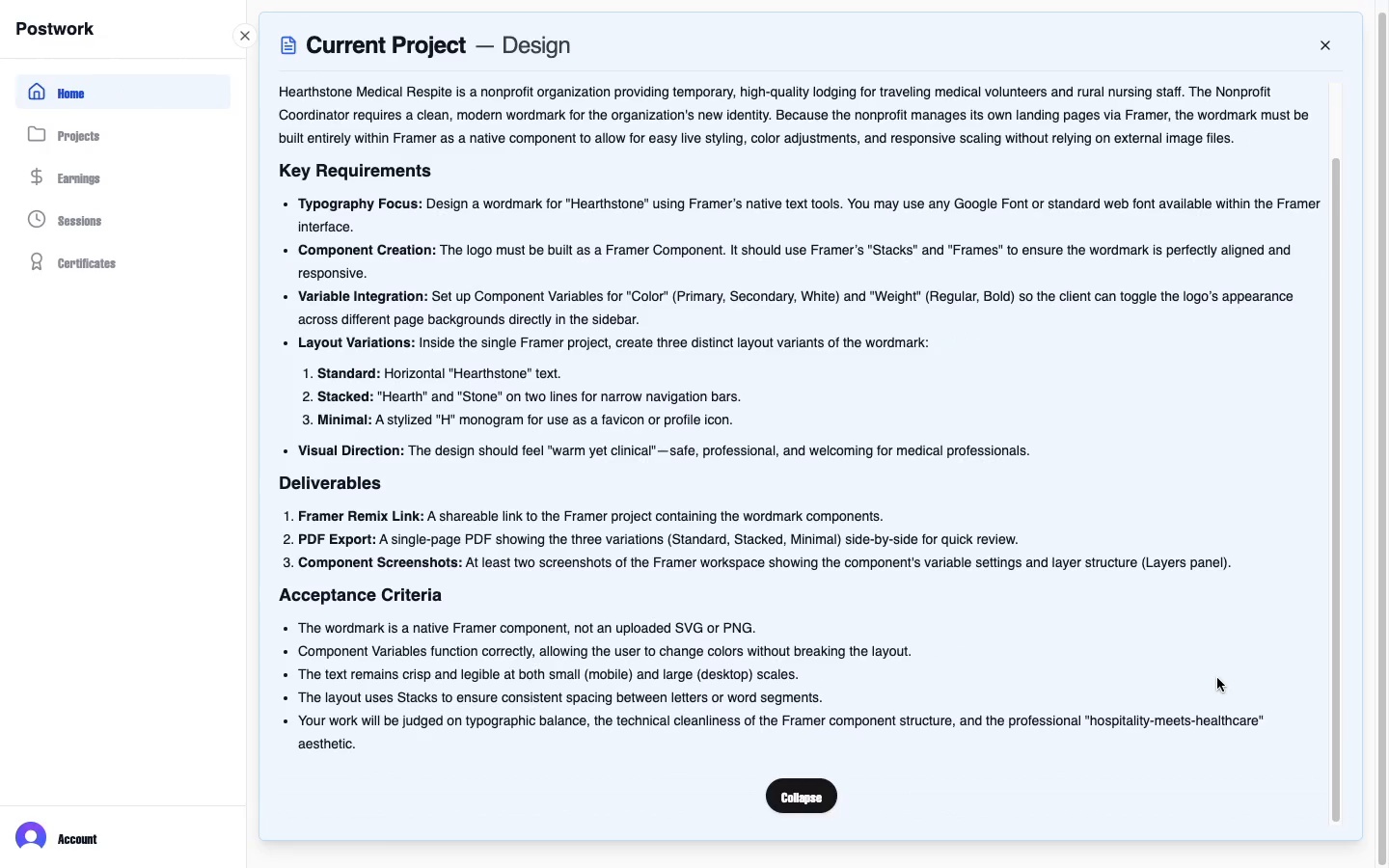 
left_click([830, 476])
 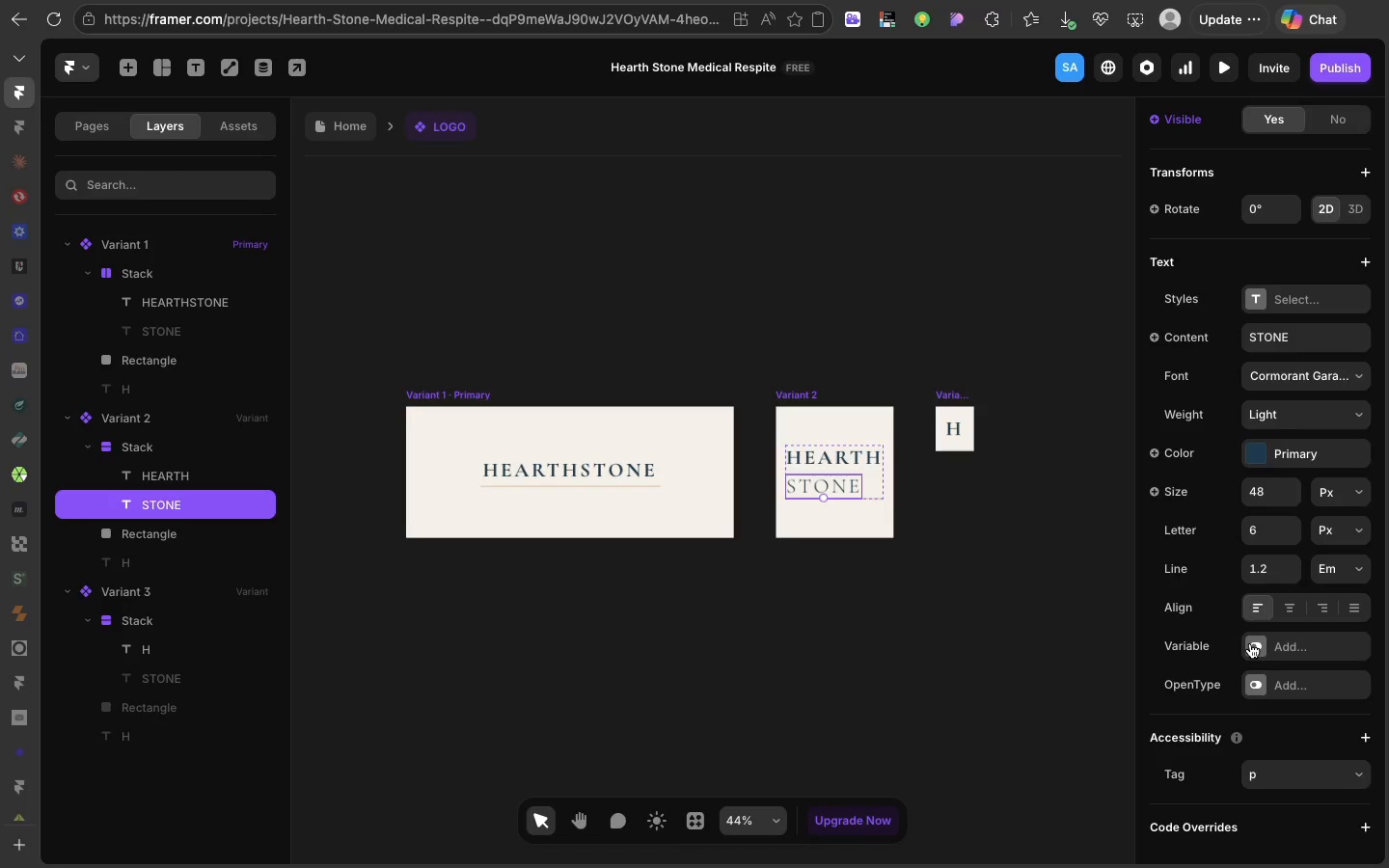 
left_click([1250, 643])
 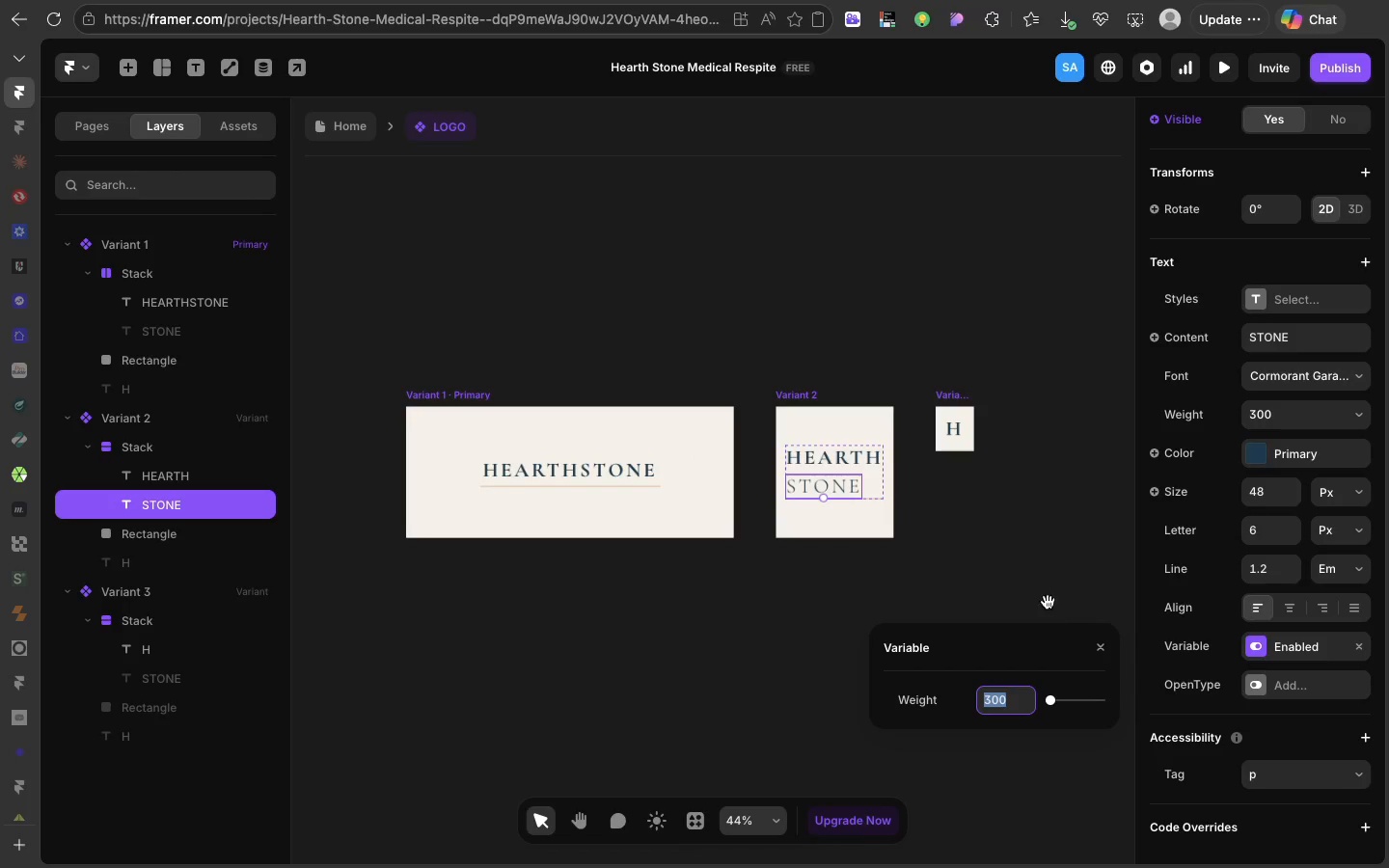 
left_click([1048, 601])
 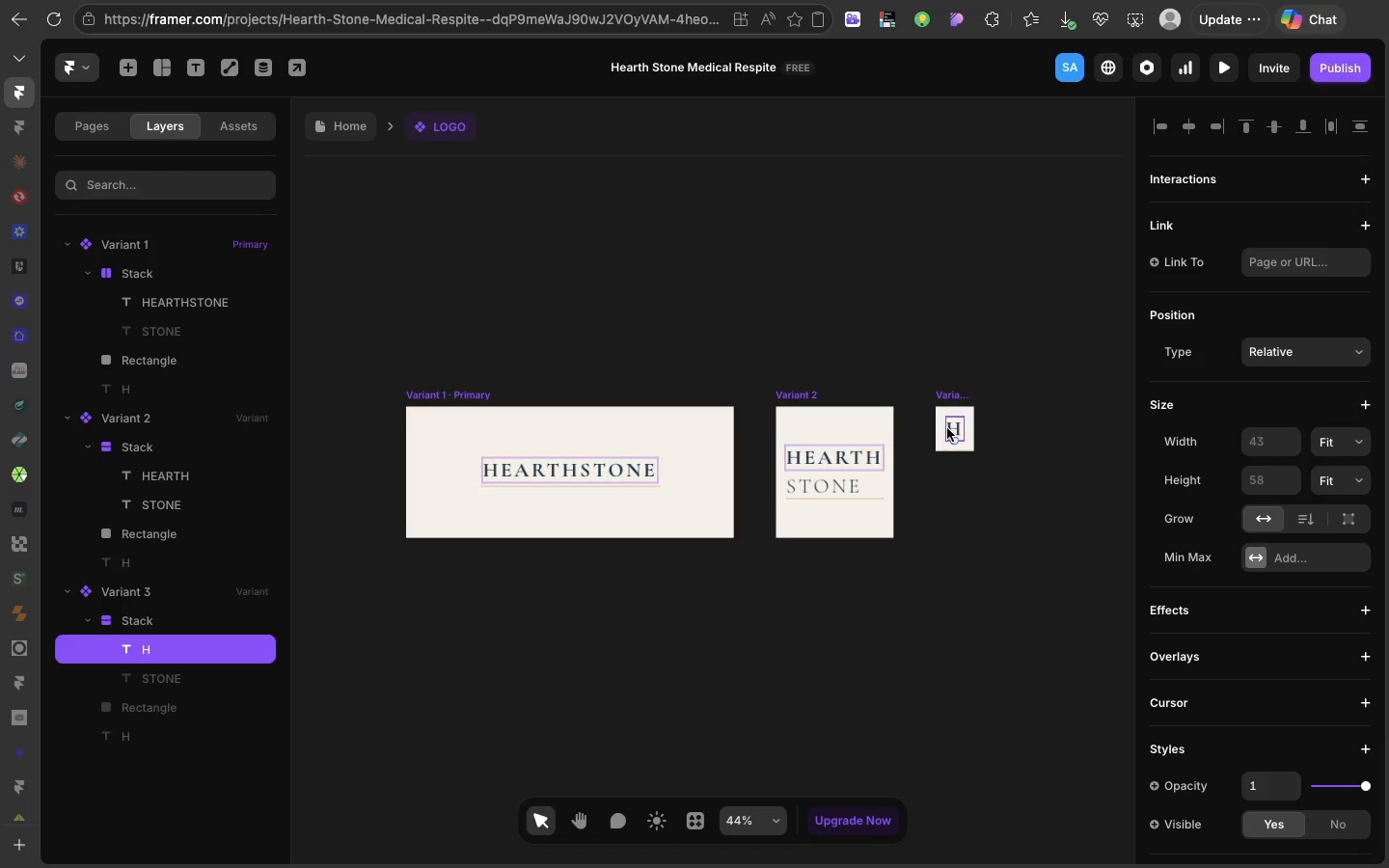 
left_click([947, 428])
 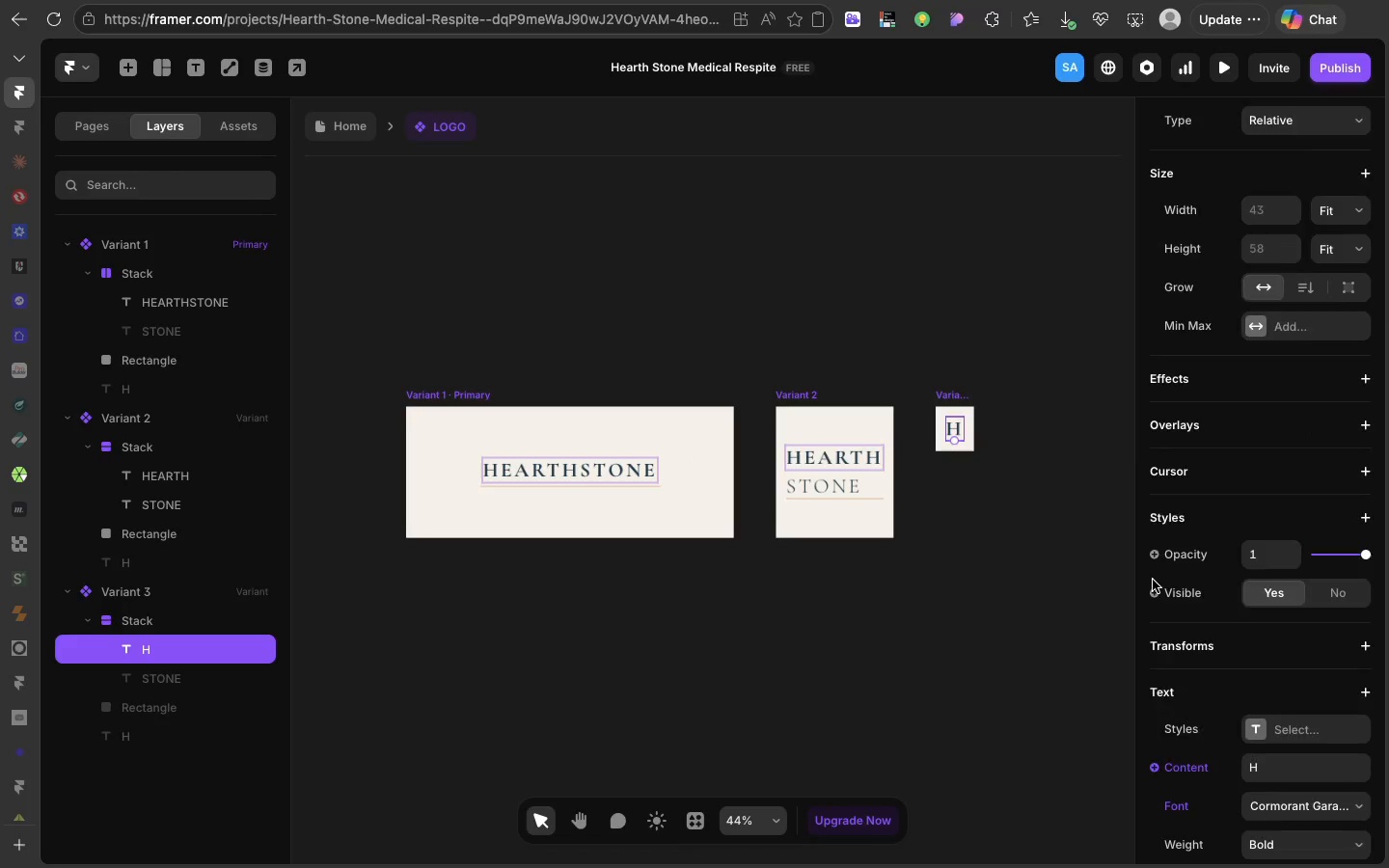 
scroll: coordinate [1153, 580], scroll_direction: down, amount: 87.0
 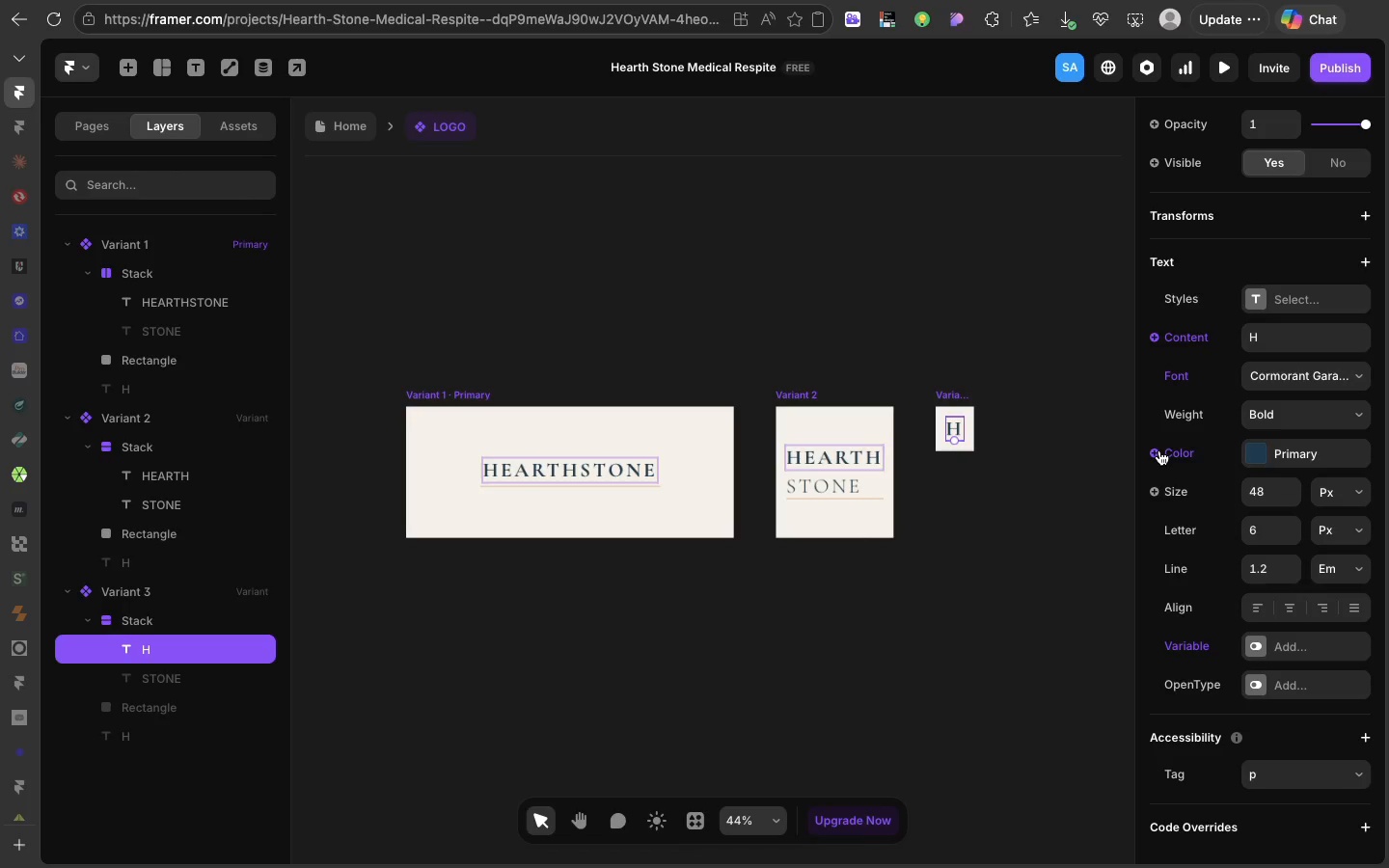 
left_click([1159, 450])
 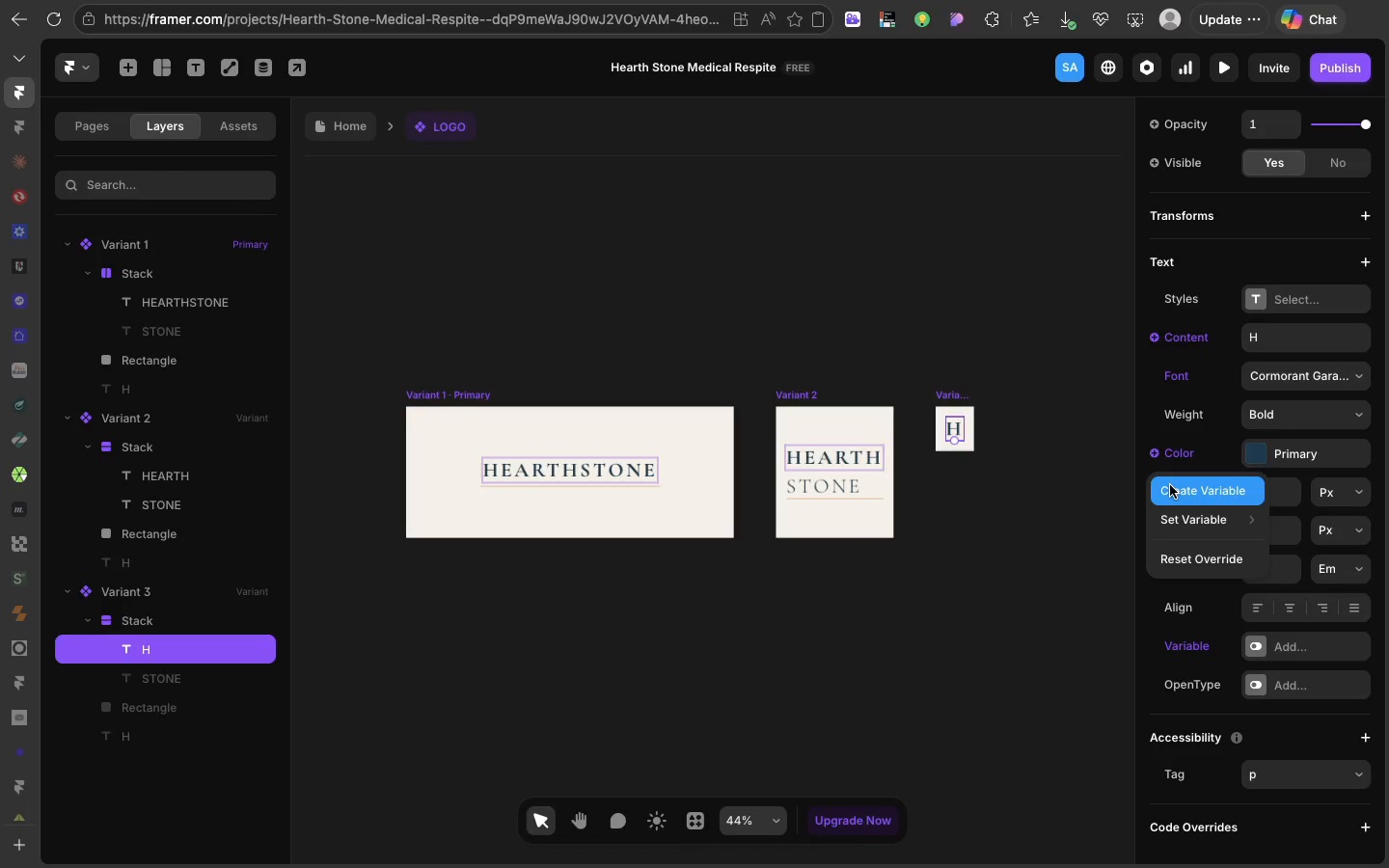 
left_click([1170, 485])
 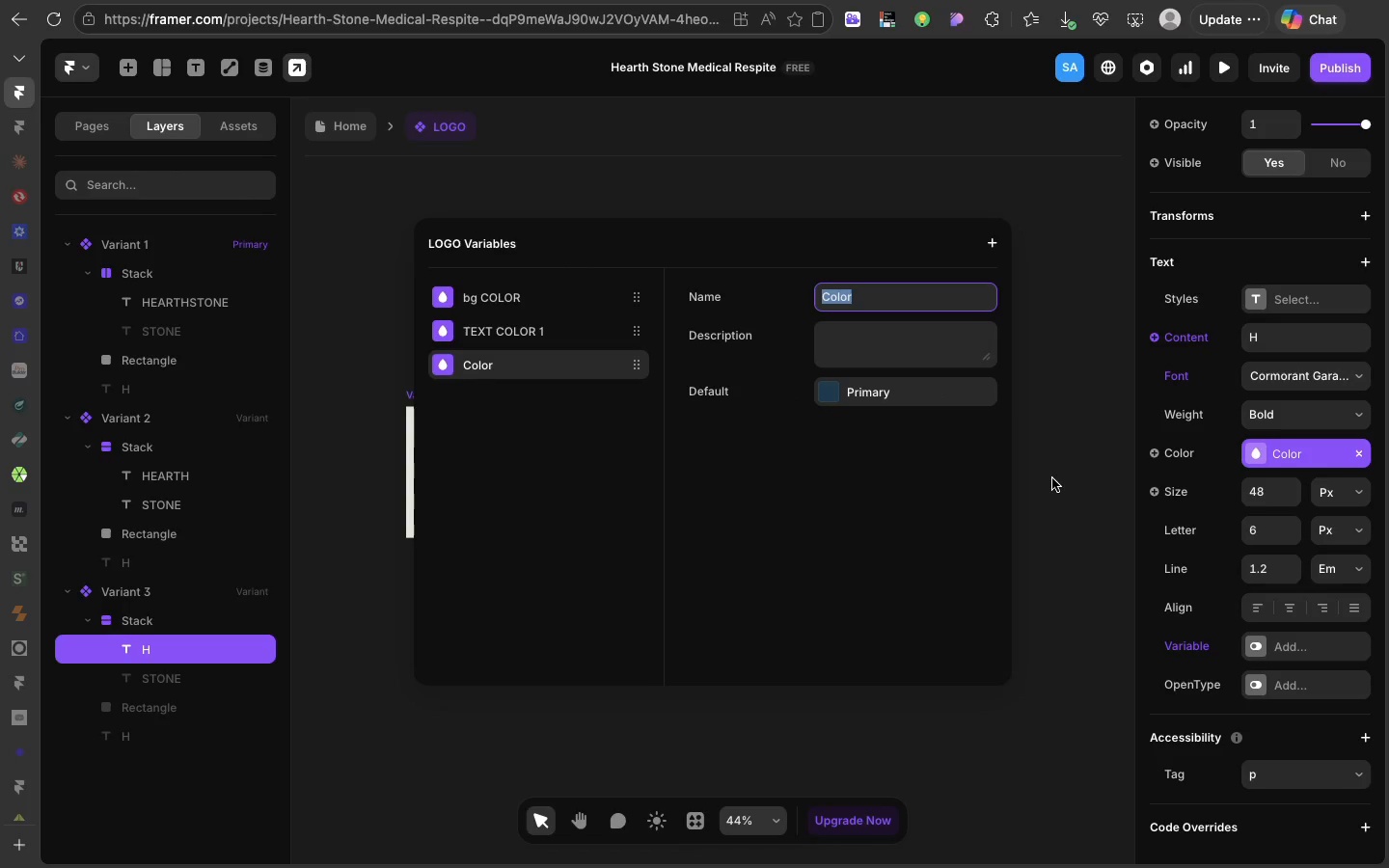 
wait(5.5)
 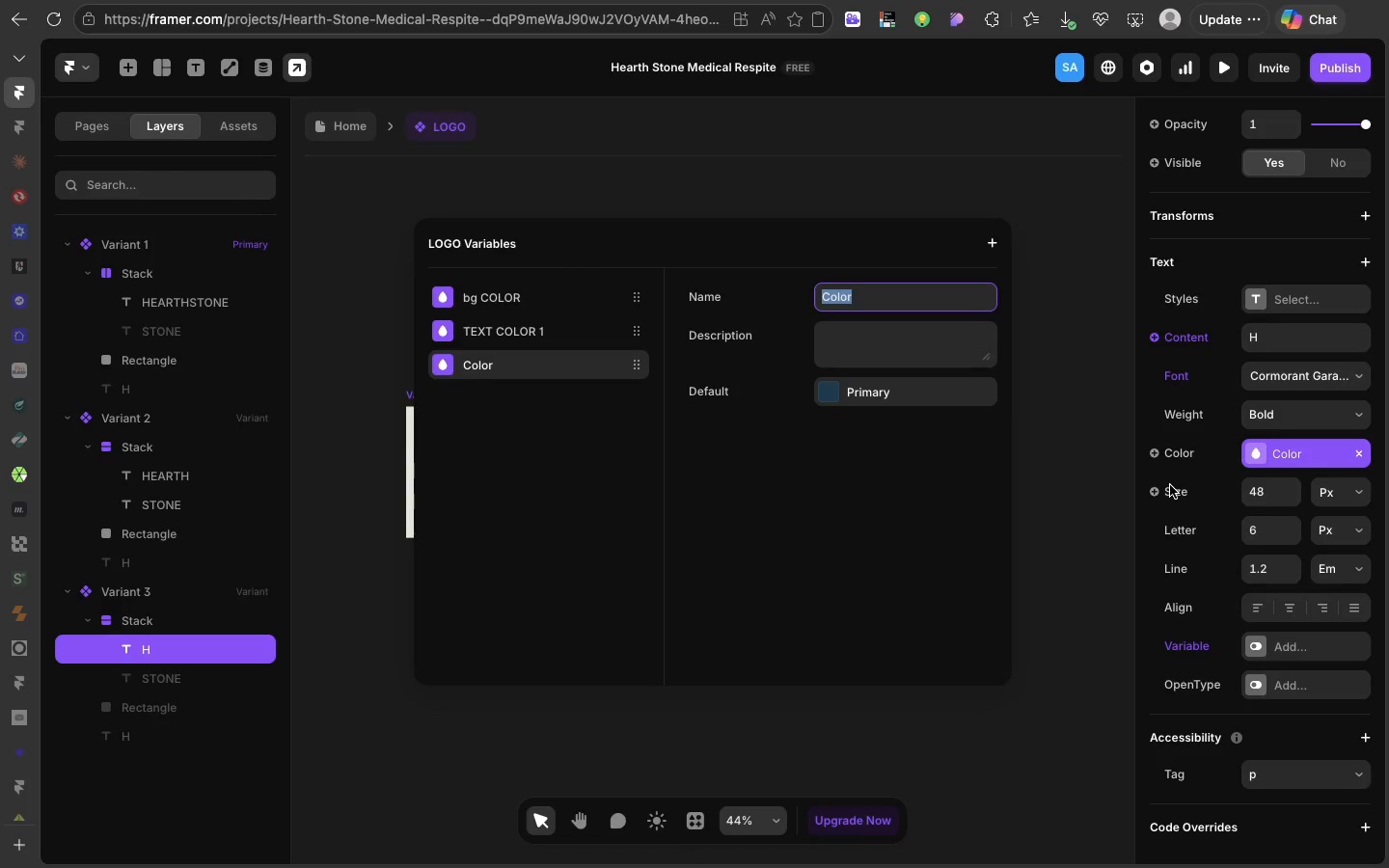 
left_click([1108, 409])
 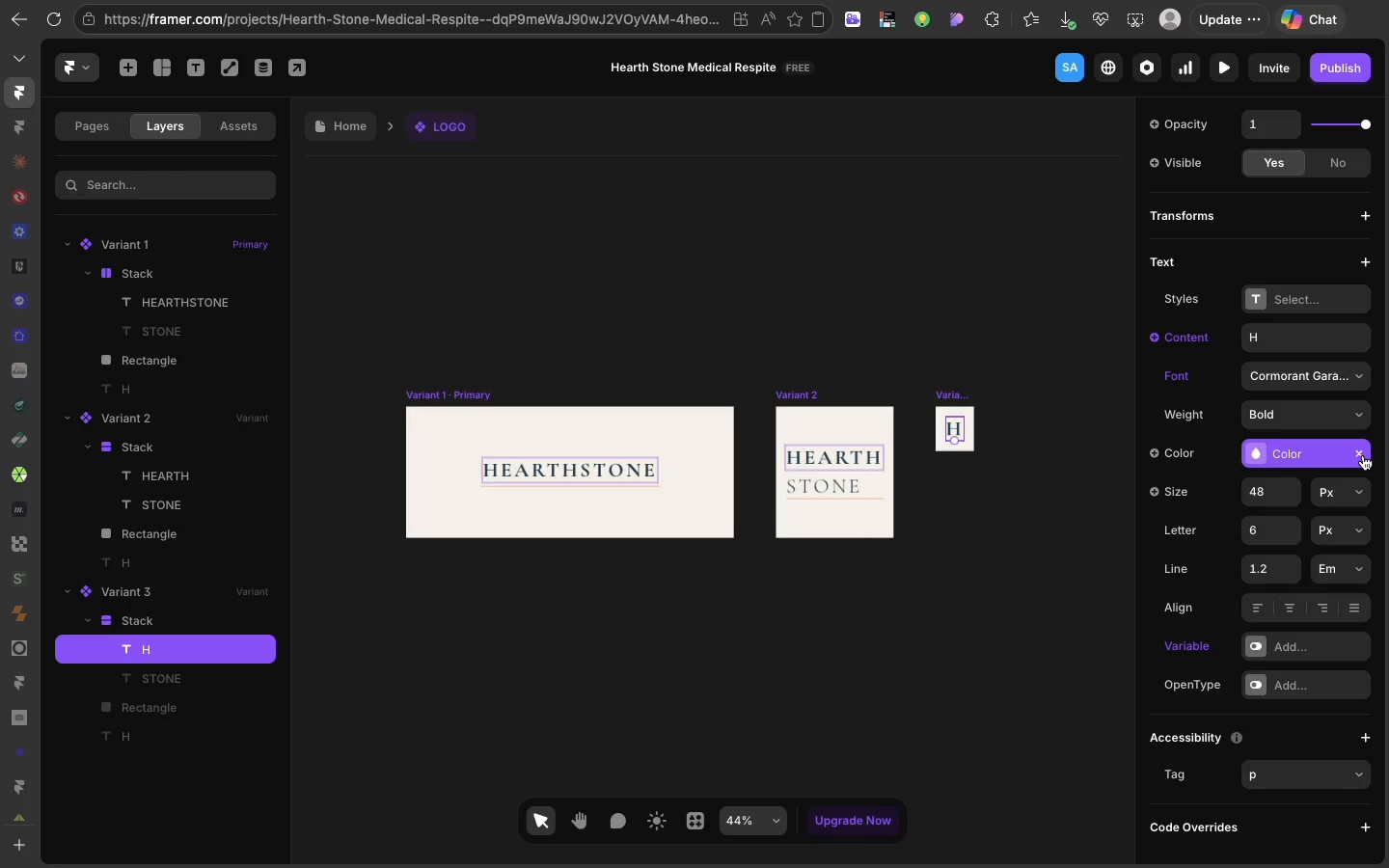 
left_click([1363, 455])
 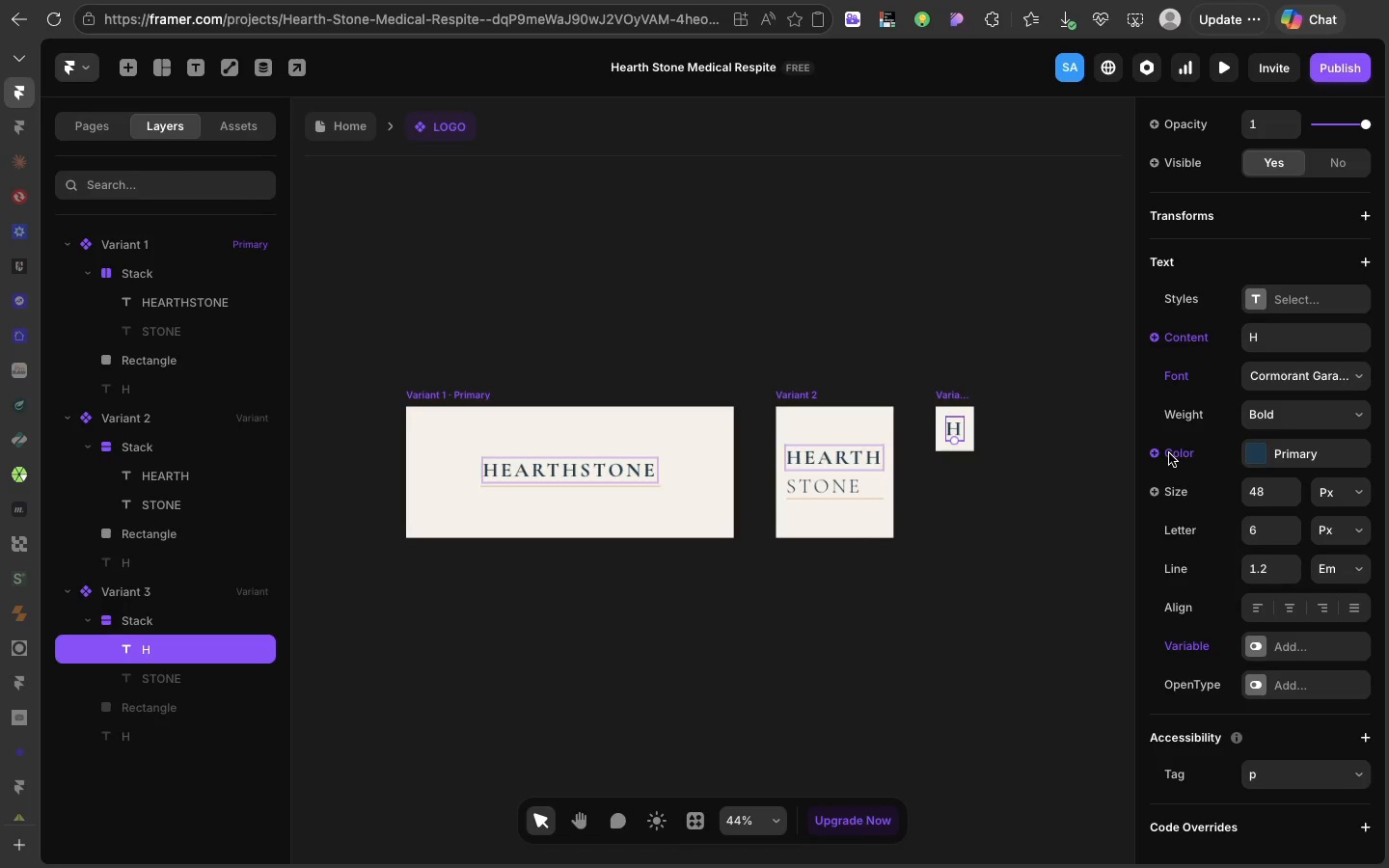 
left_click([1169, 453])
 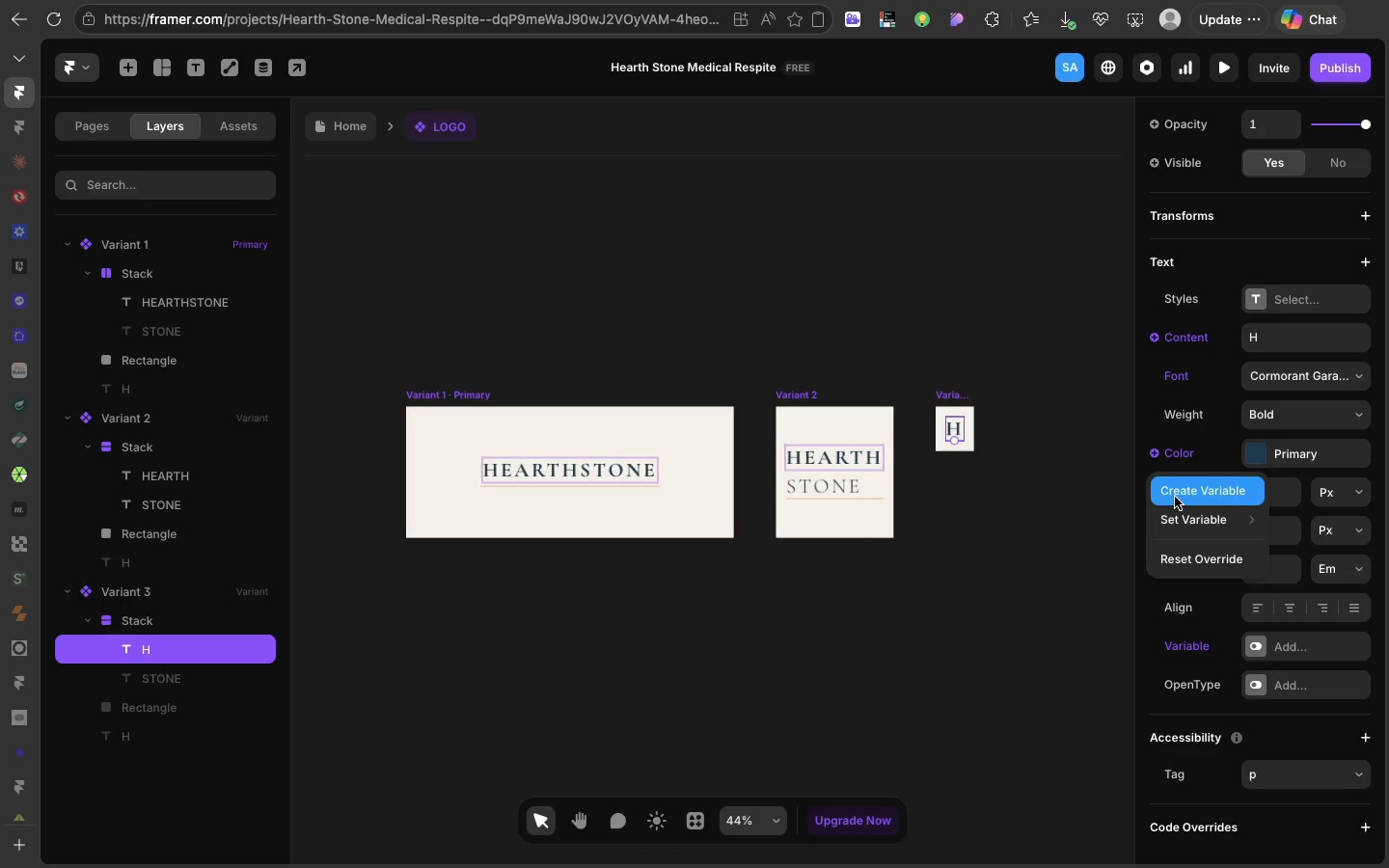 
mouse_move([1156, 516])
 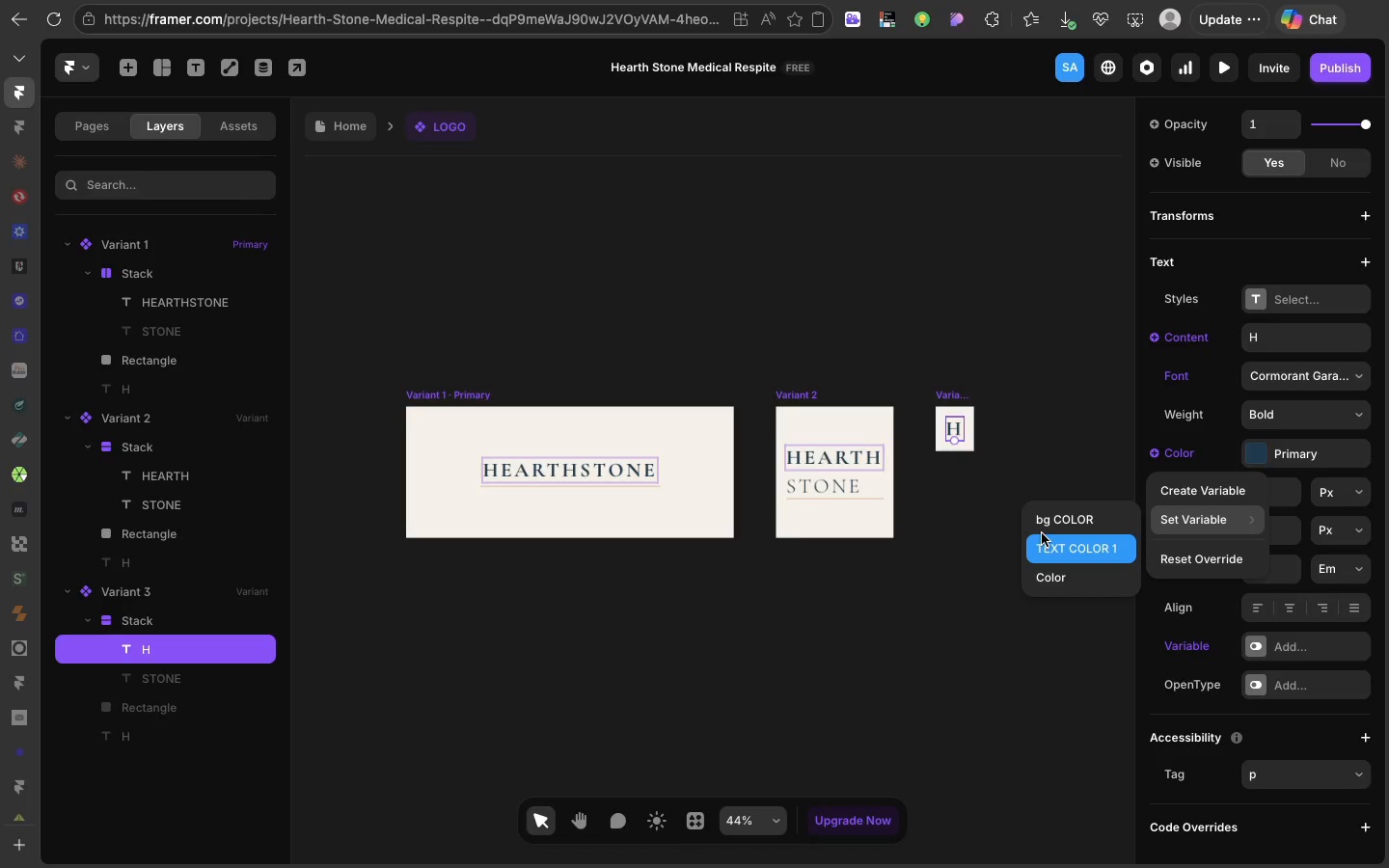 
left_click([1042, 533])
 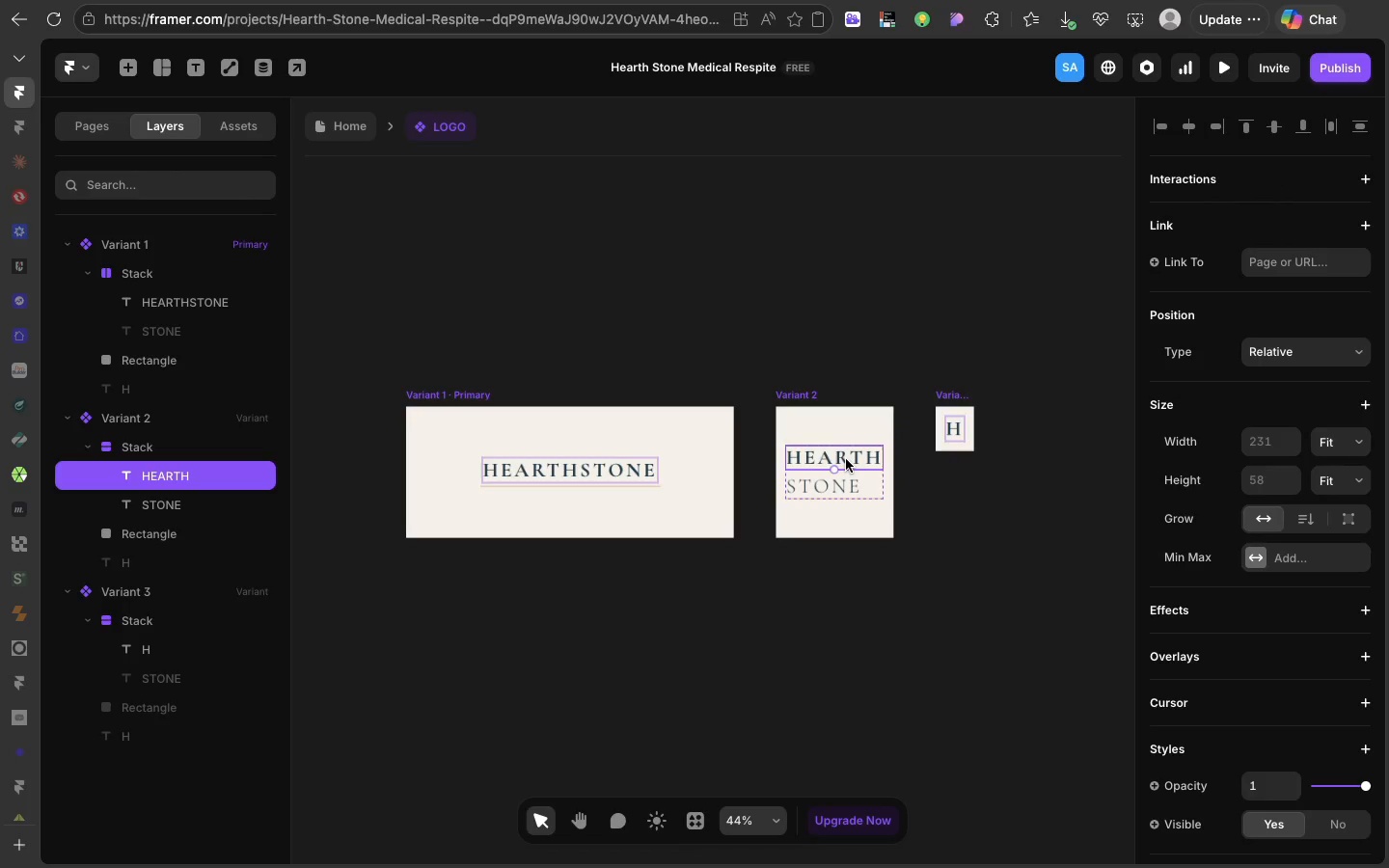 
left_click([846, 459])
 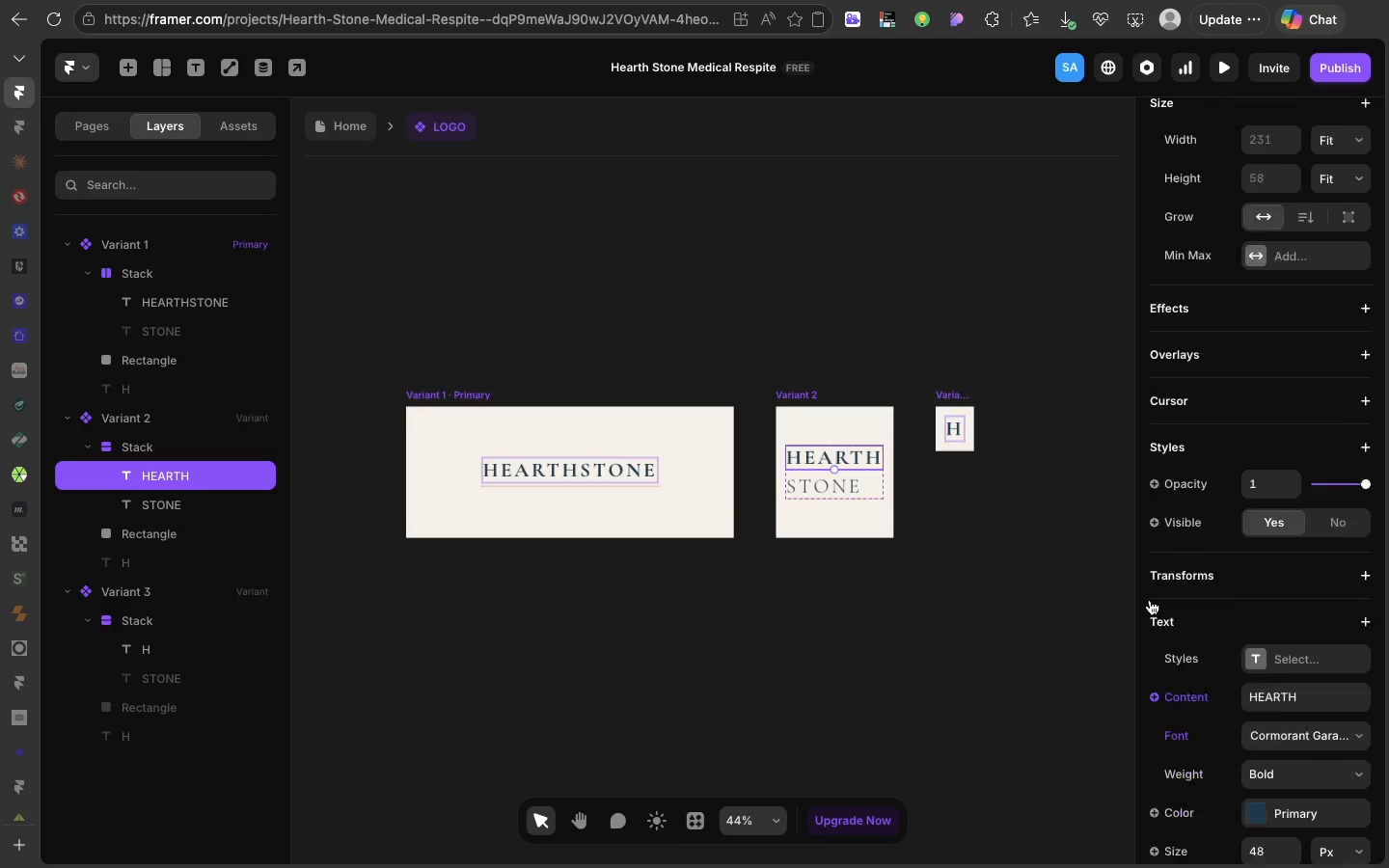 
scroll: coordinate [1156, 636], scroll_direction: down, amount: 37.0
 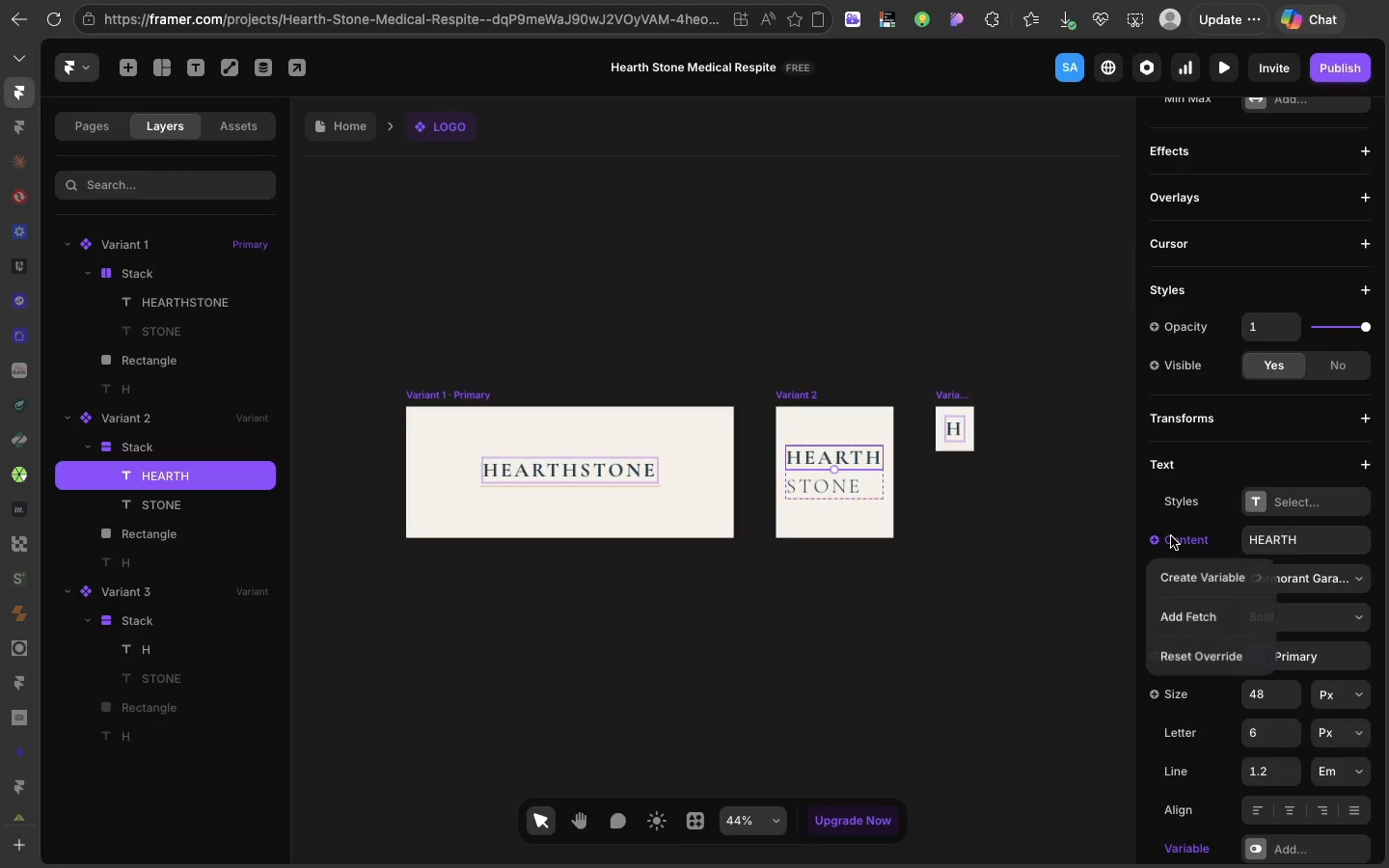 
left_click([1171, 536])
 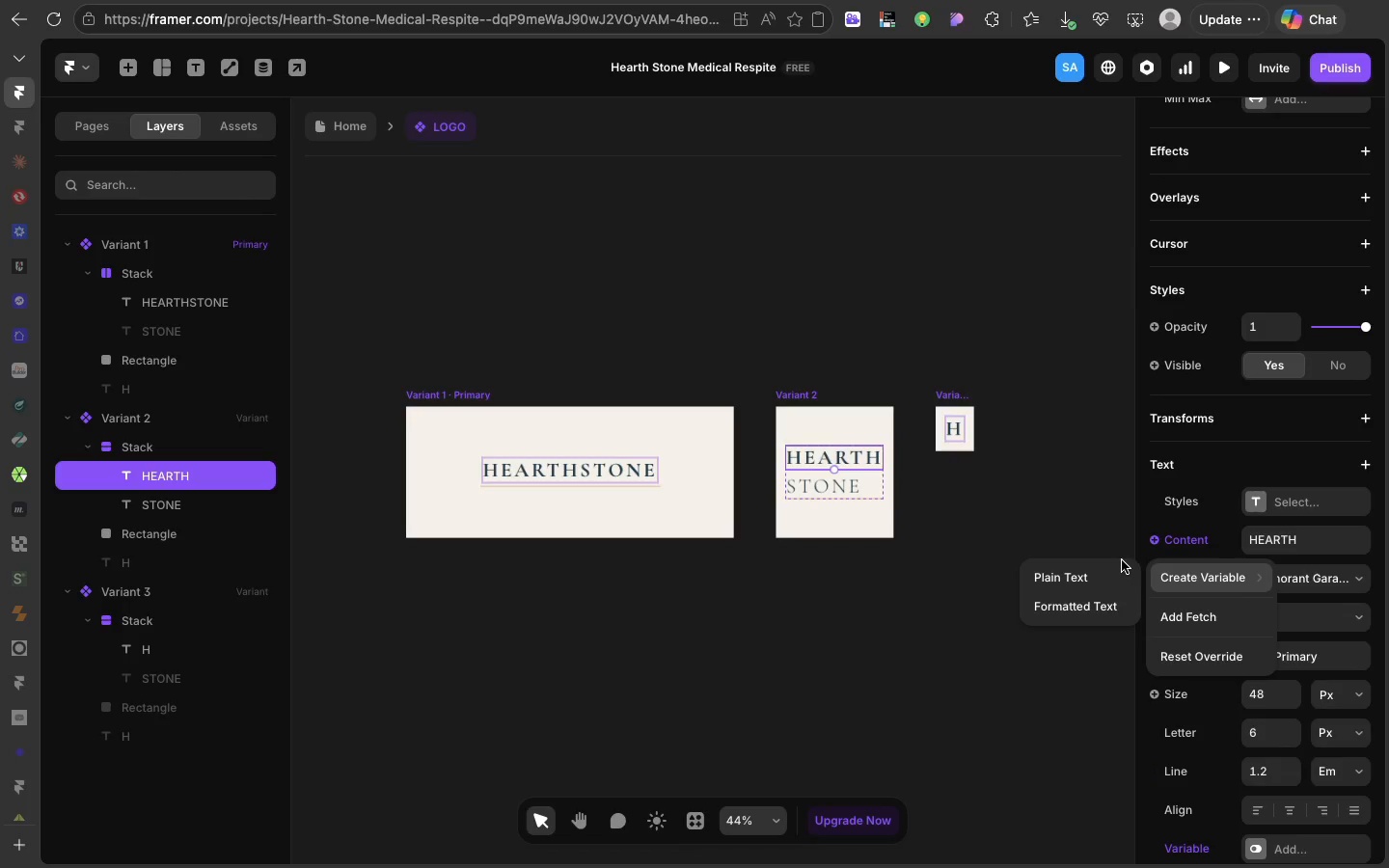 
left_click([1122, 560])
 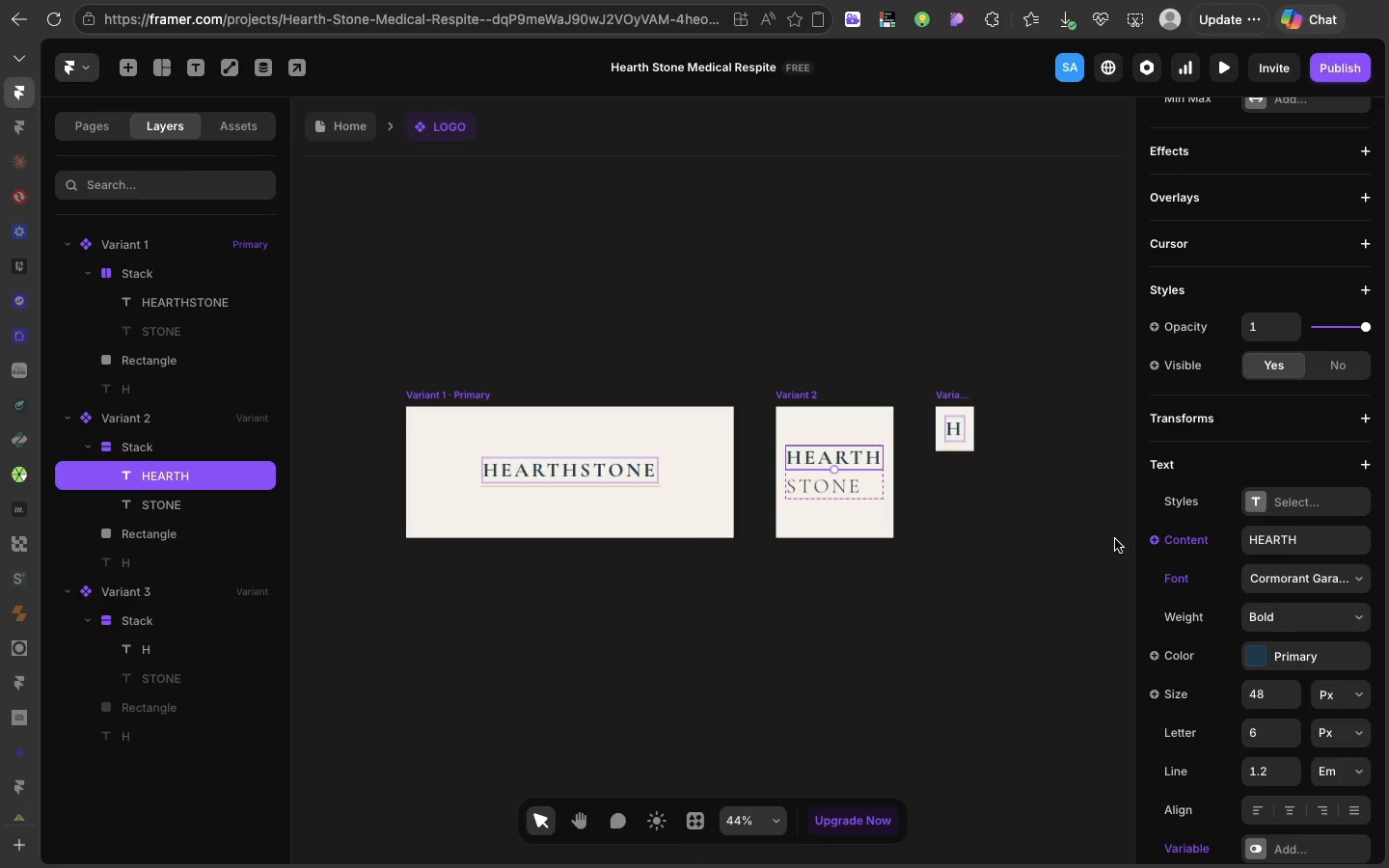 
left_click([1109, 538])
 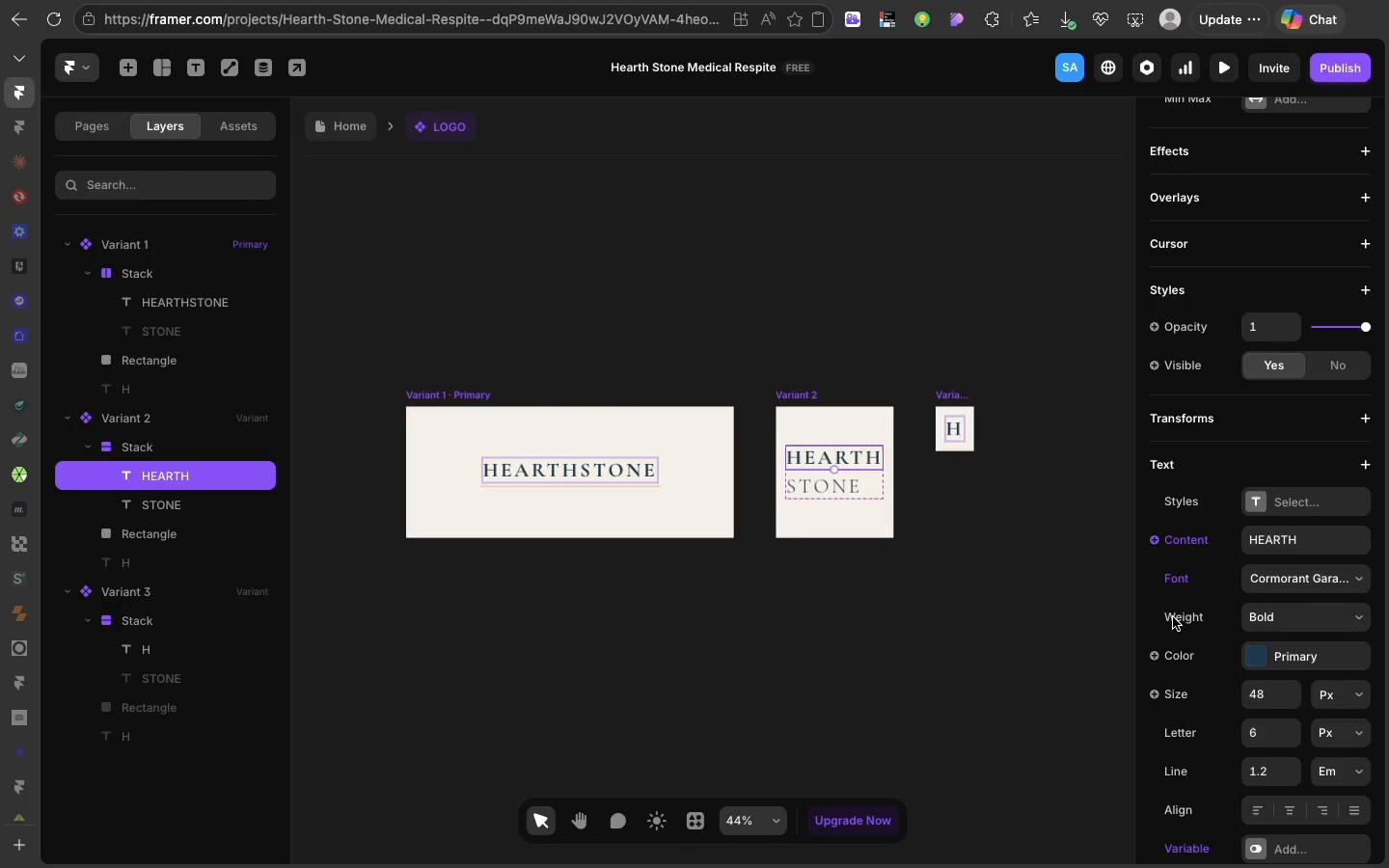 
left_click([1173, 617])
 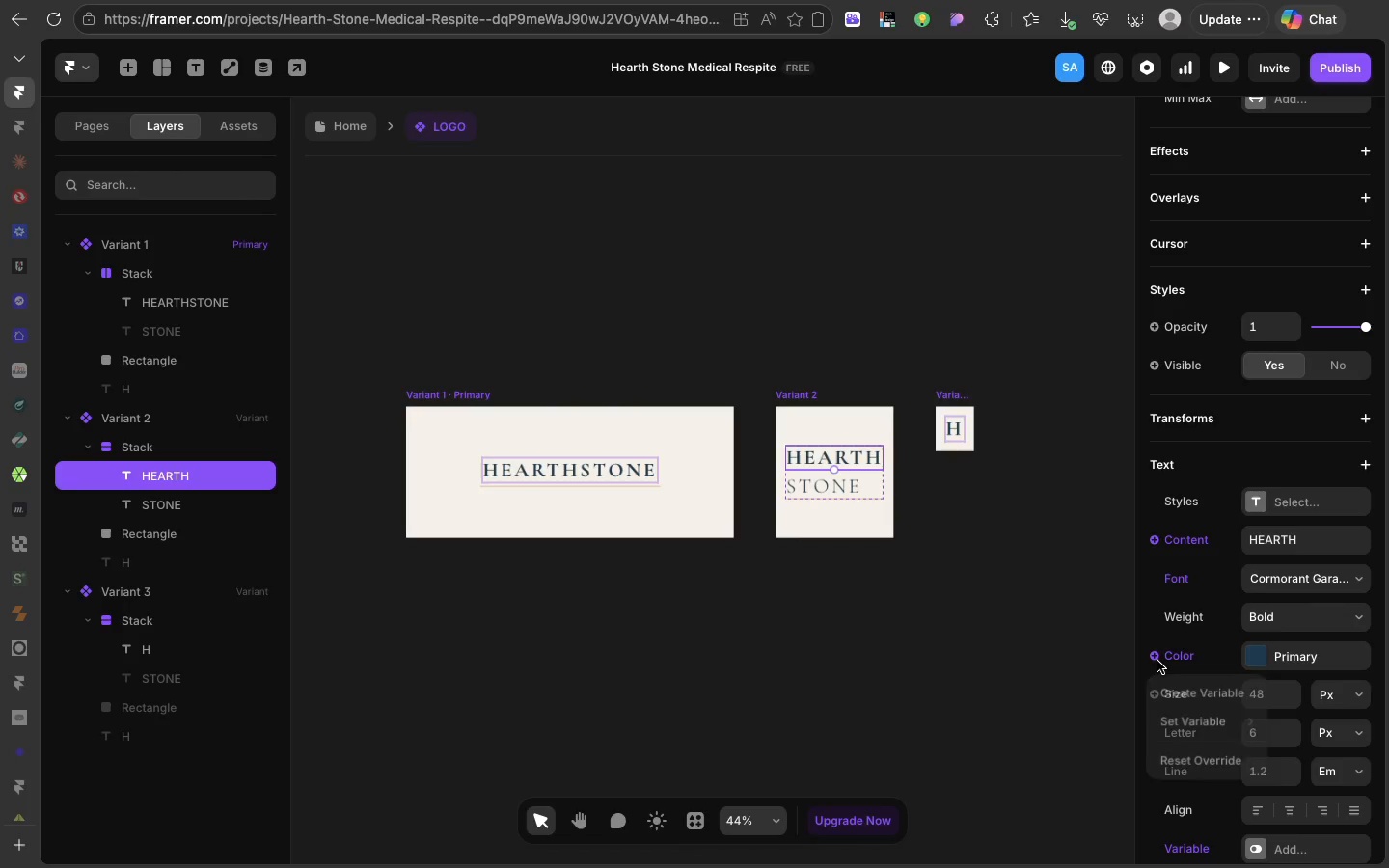 
left_click([1158, 661])
 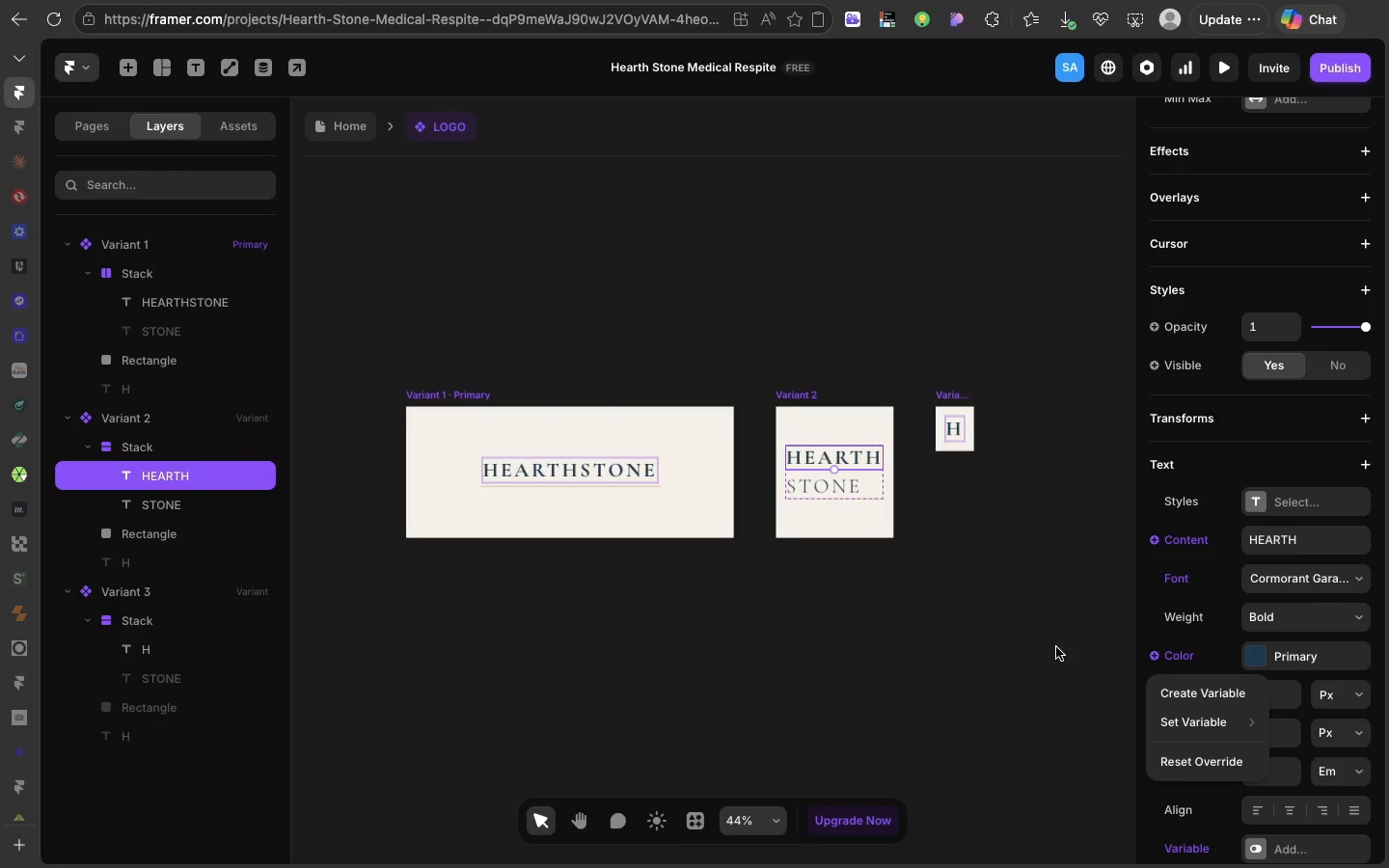 
left_click([1056, 647])
 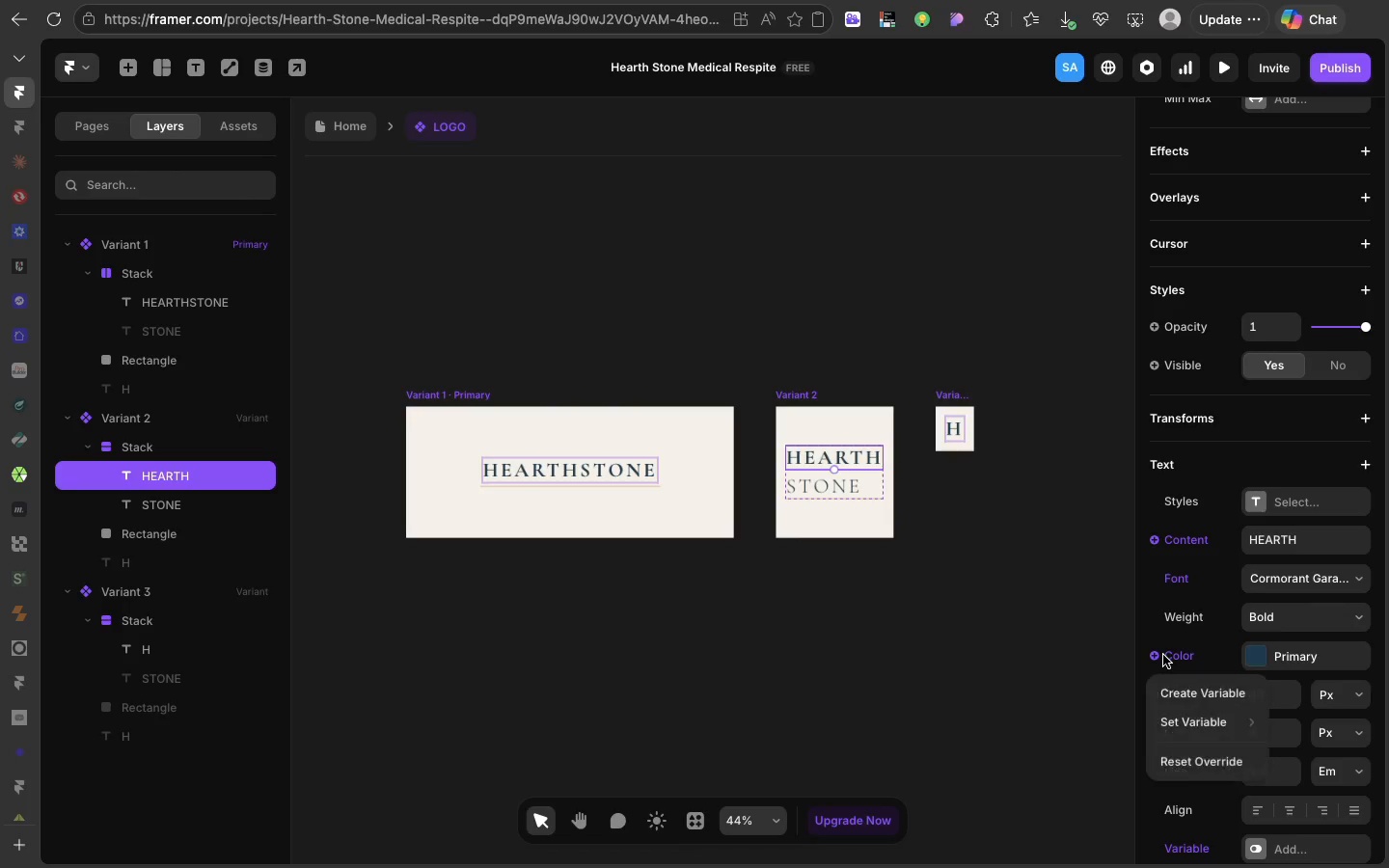 
left_click([1163, 655])
 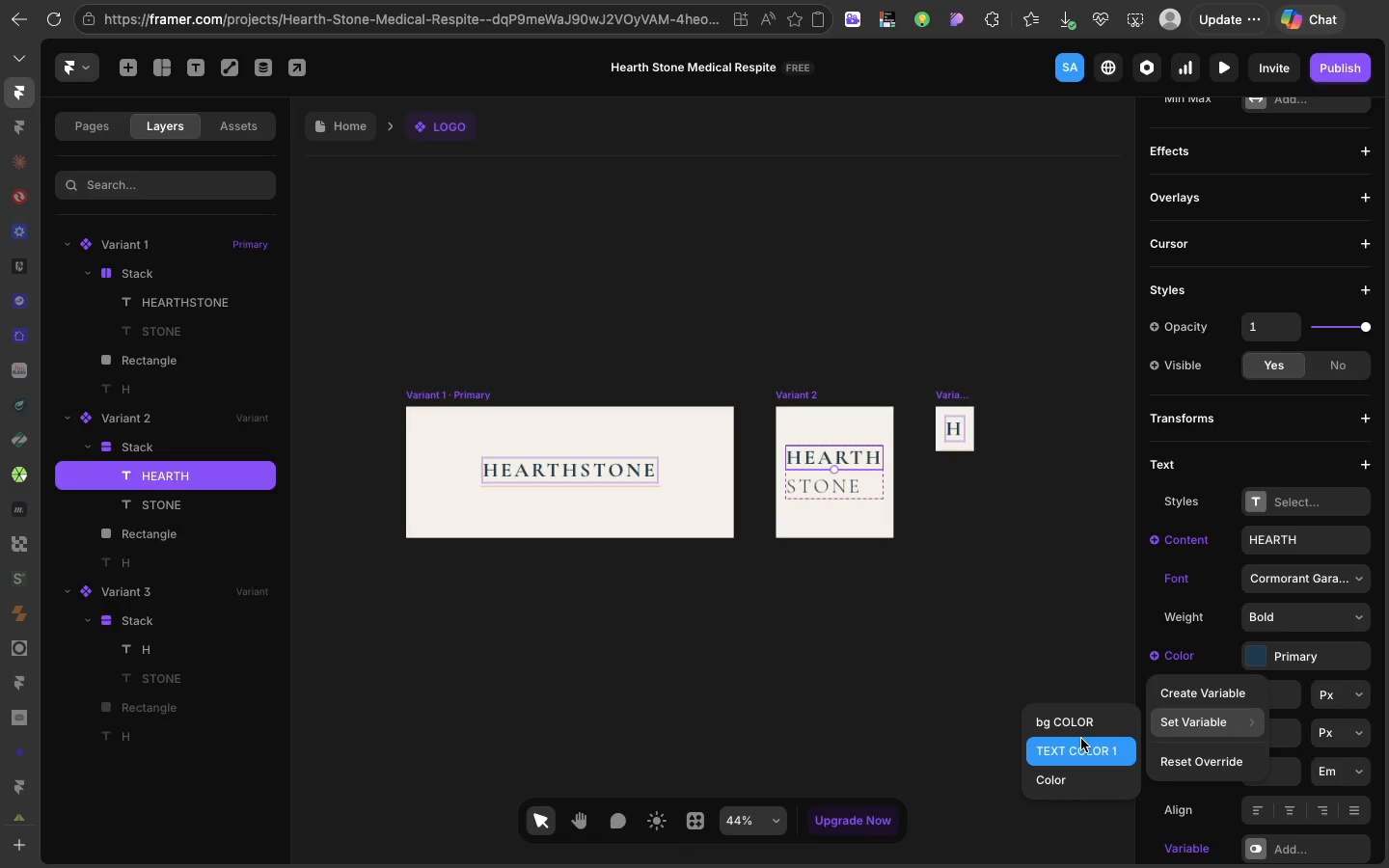 
left_click([1081, 739])
 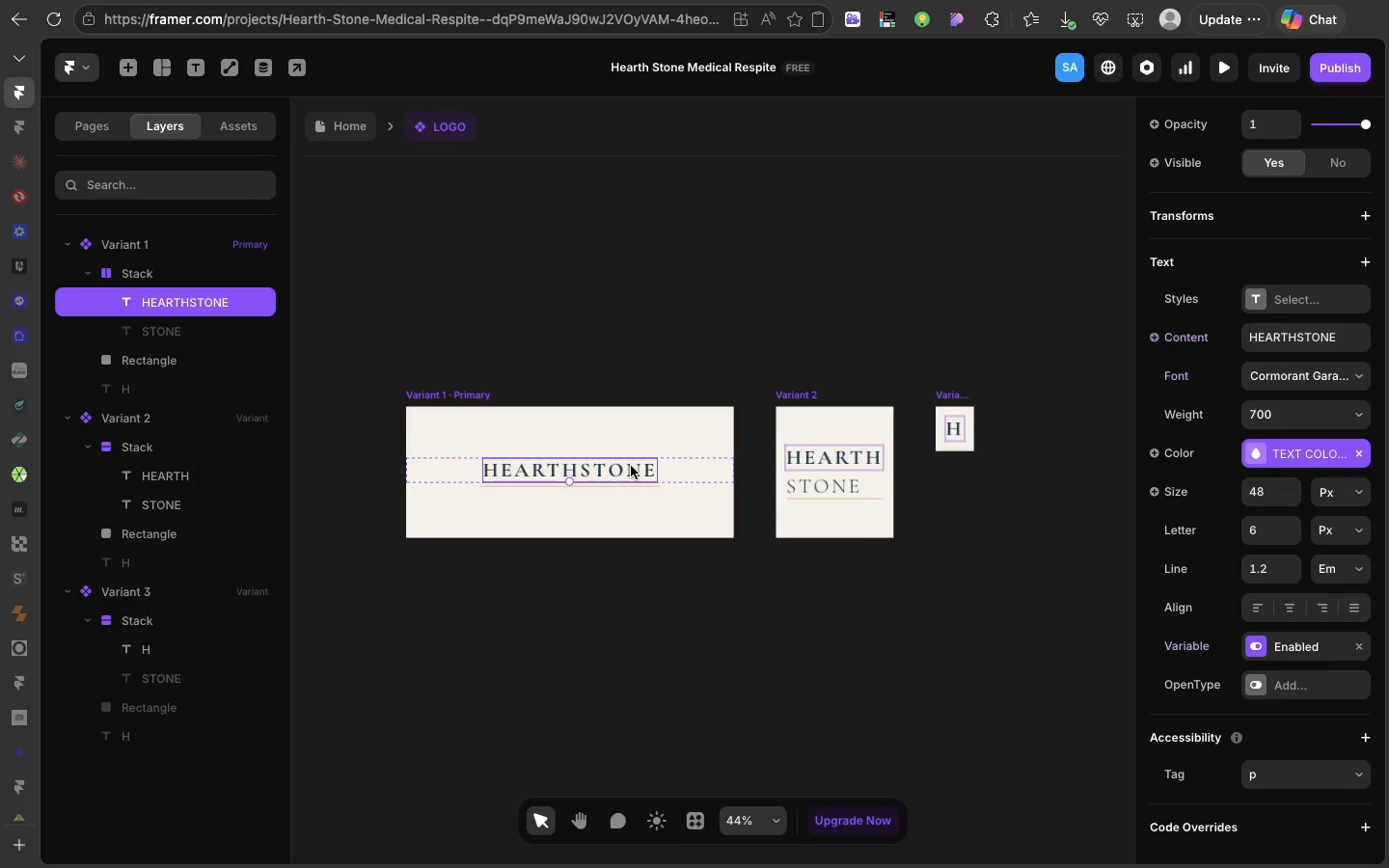 
left_click([631, 466])
 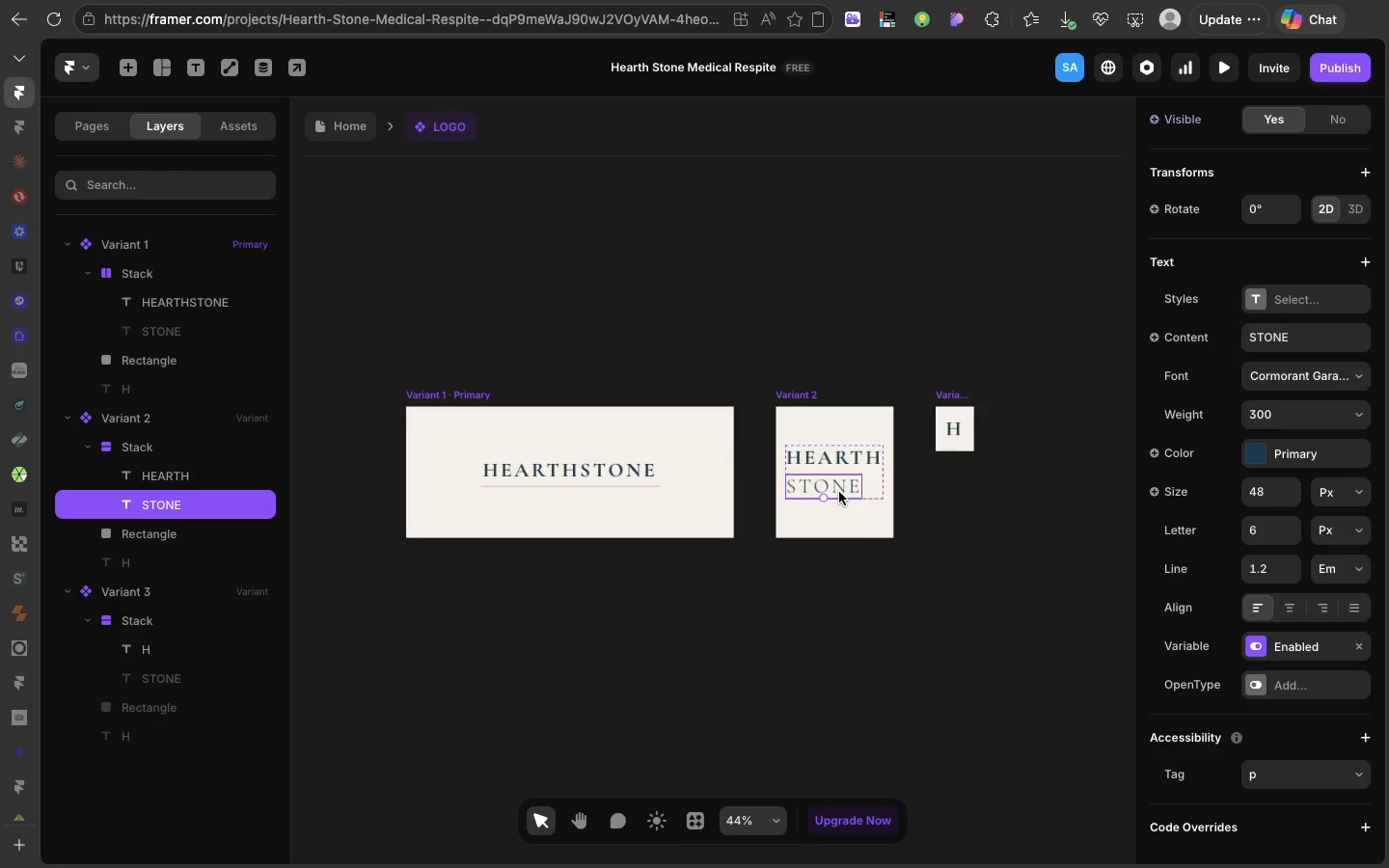 
left_click([839, 492])
 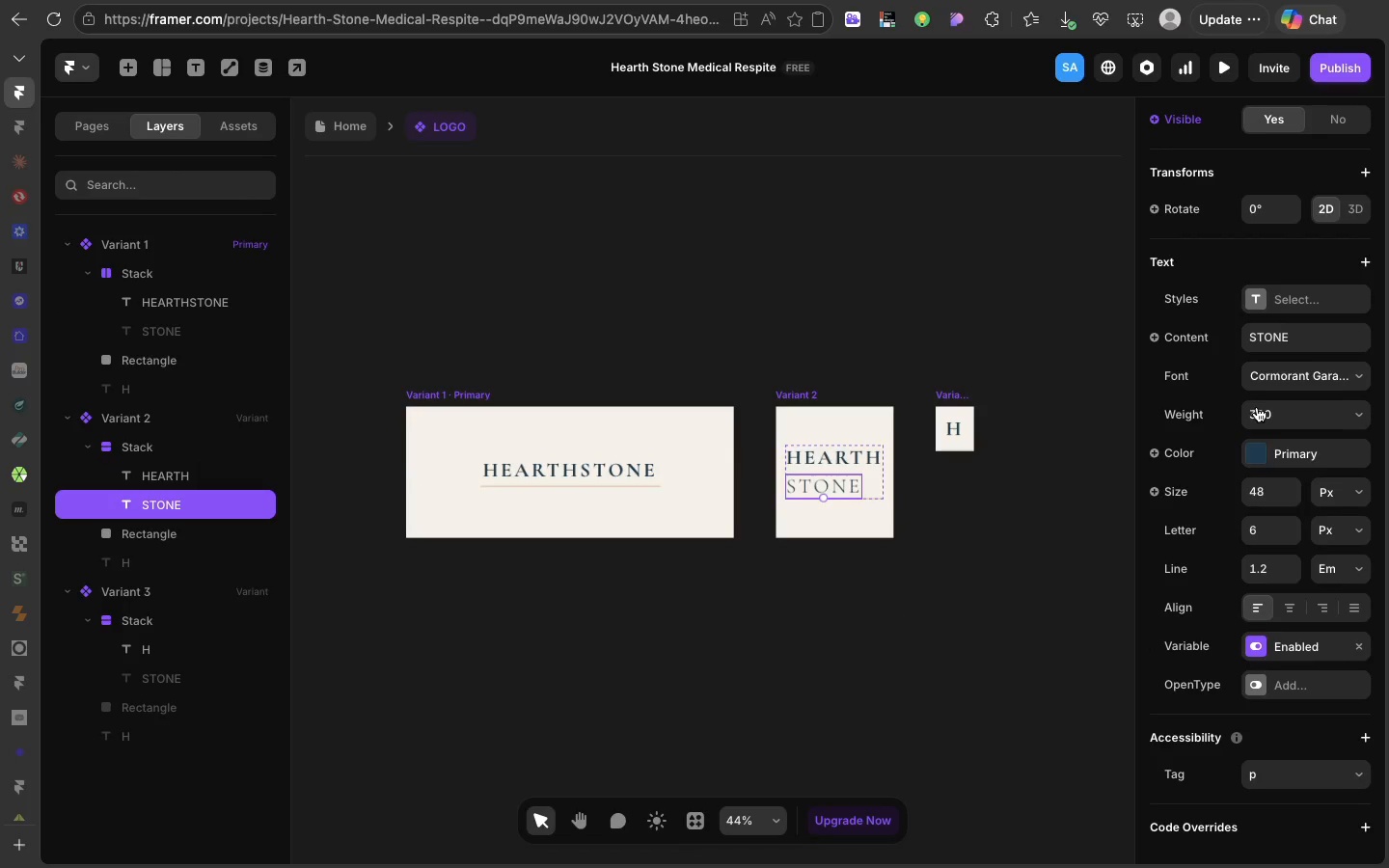 
scroll: coordinate [1257, 407], scroll_direction: up, amount: 23.0
 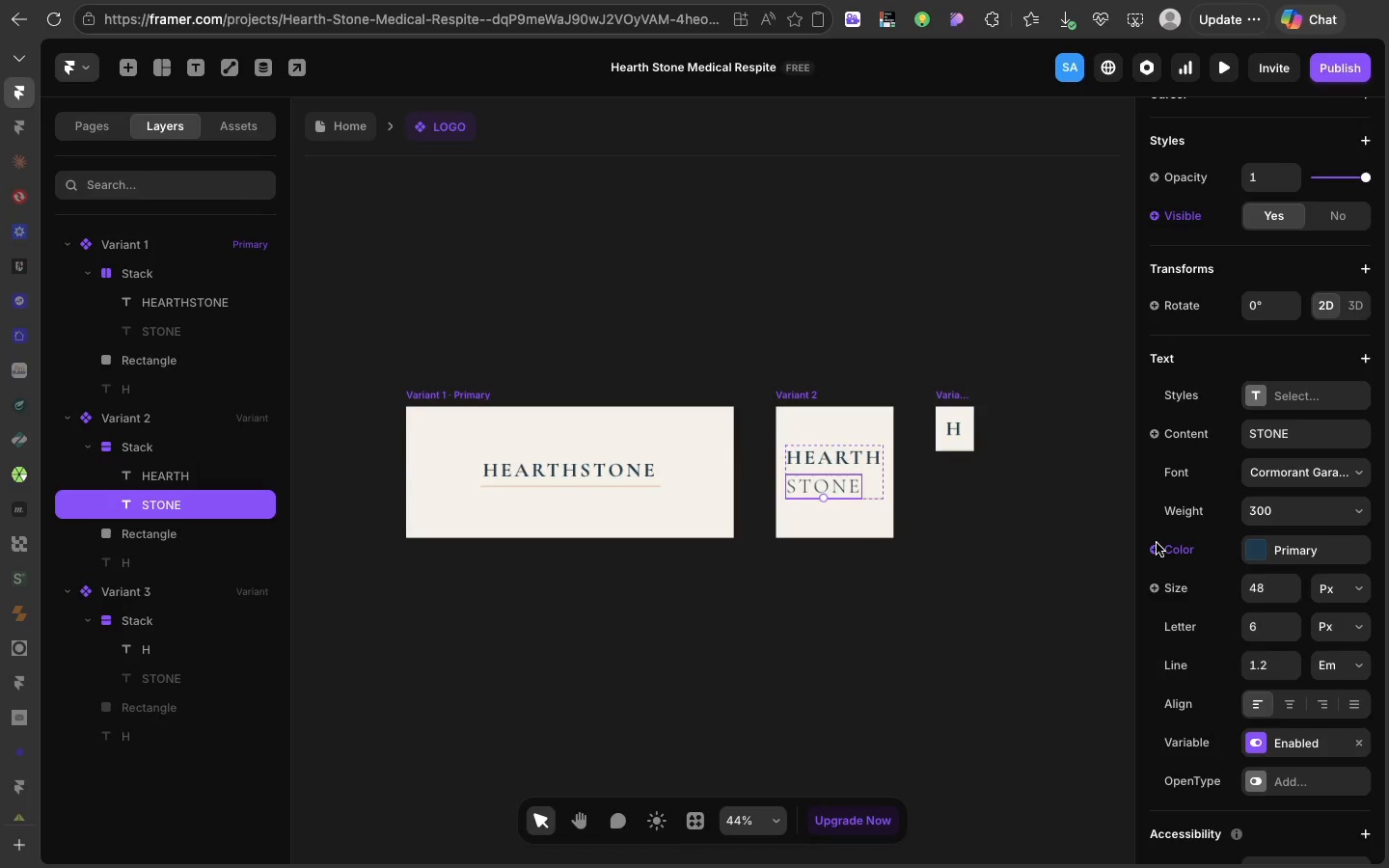 
left_click([1157, 543])
 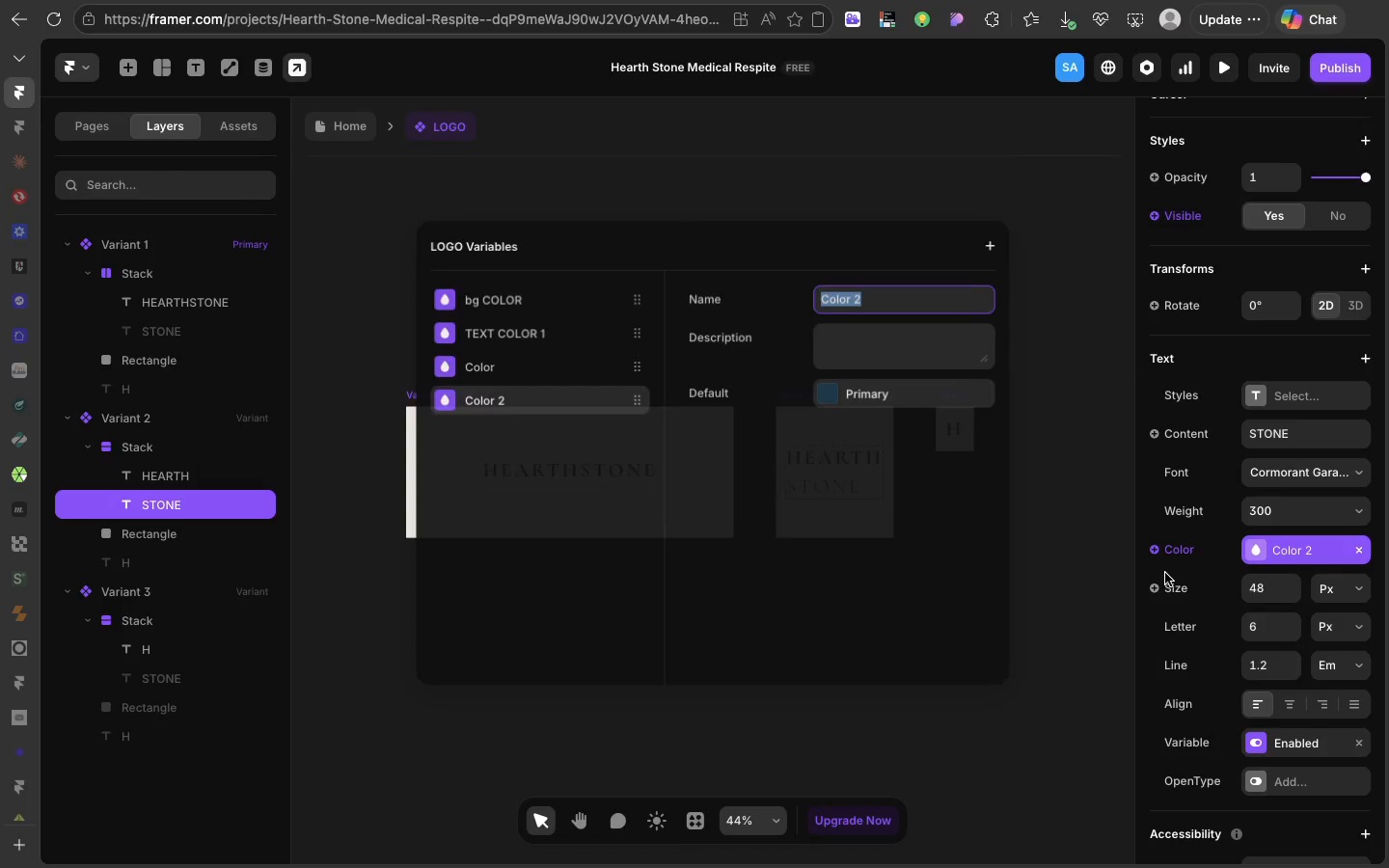 
left_click([1165, 573])
 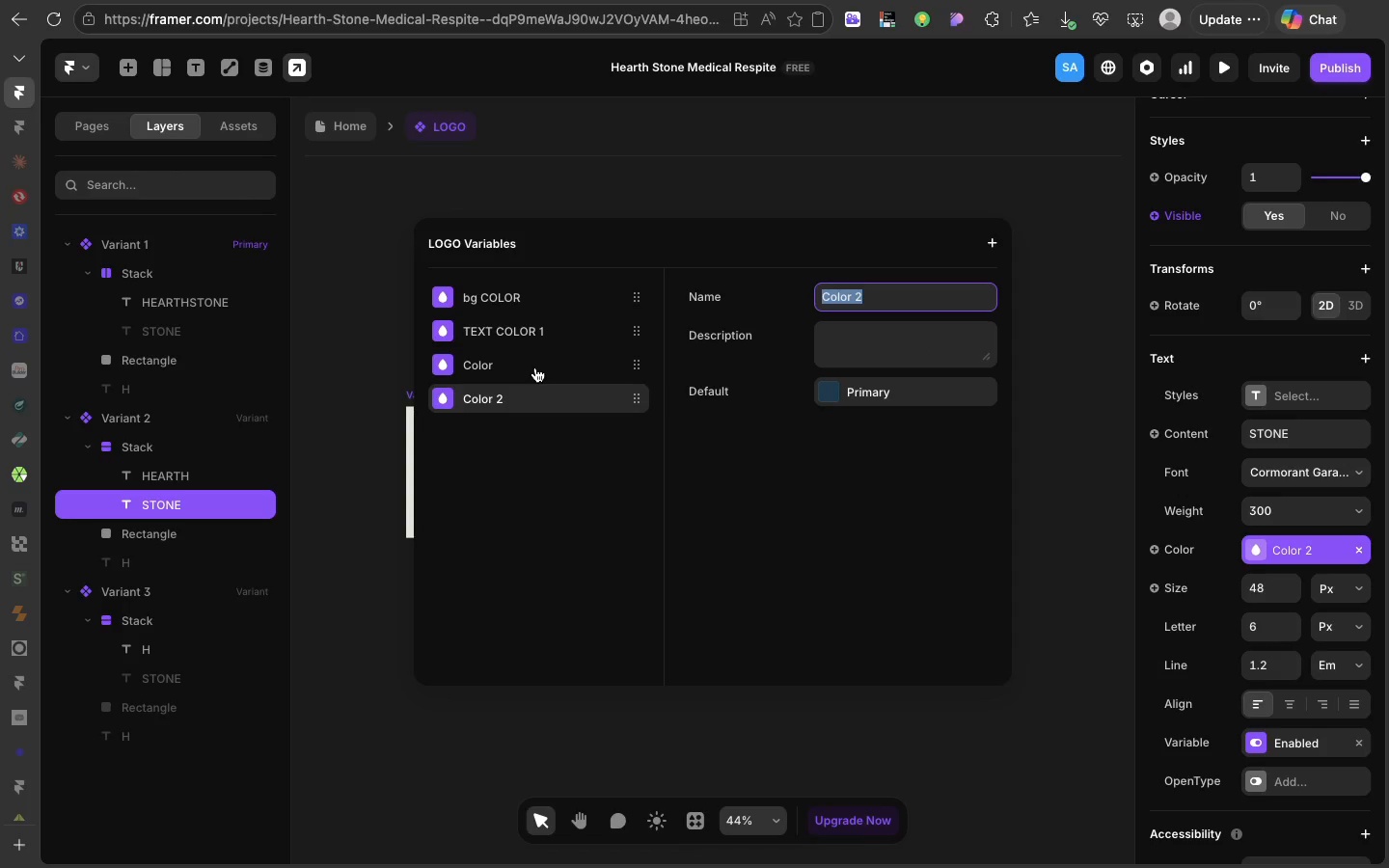 
wait(7.32)
 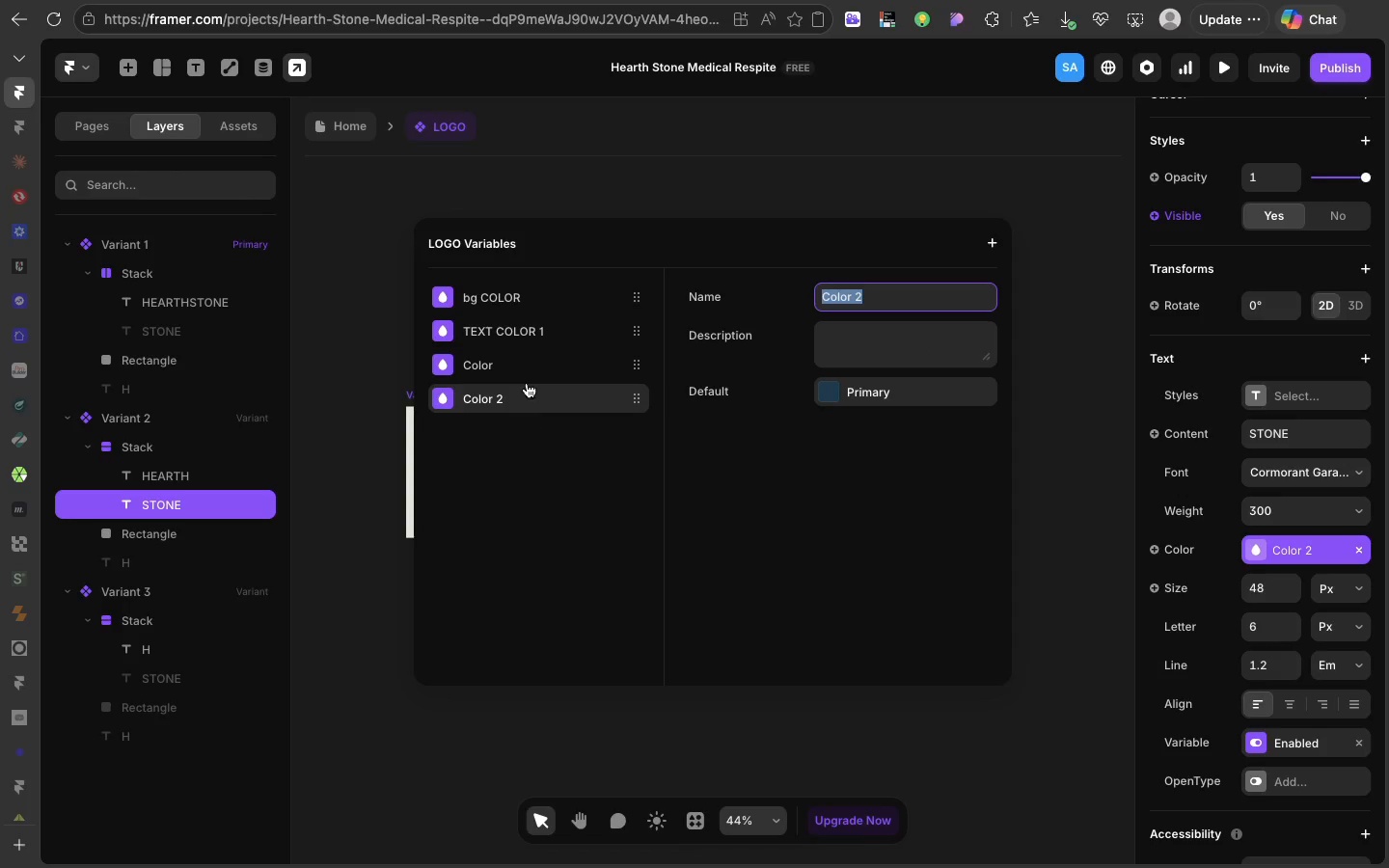 
double_click([535, 367])
 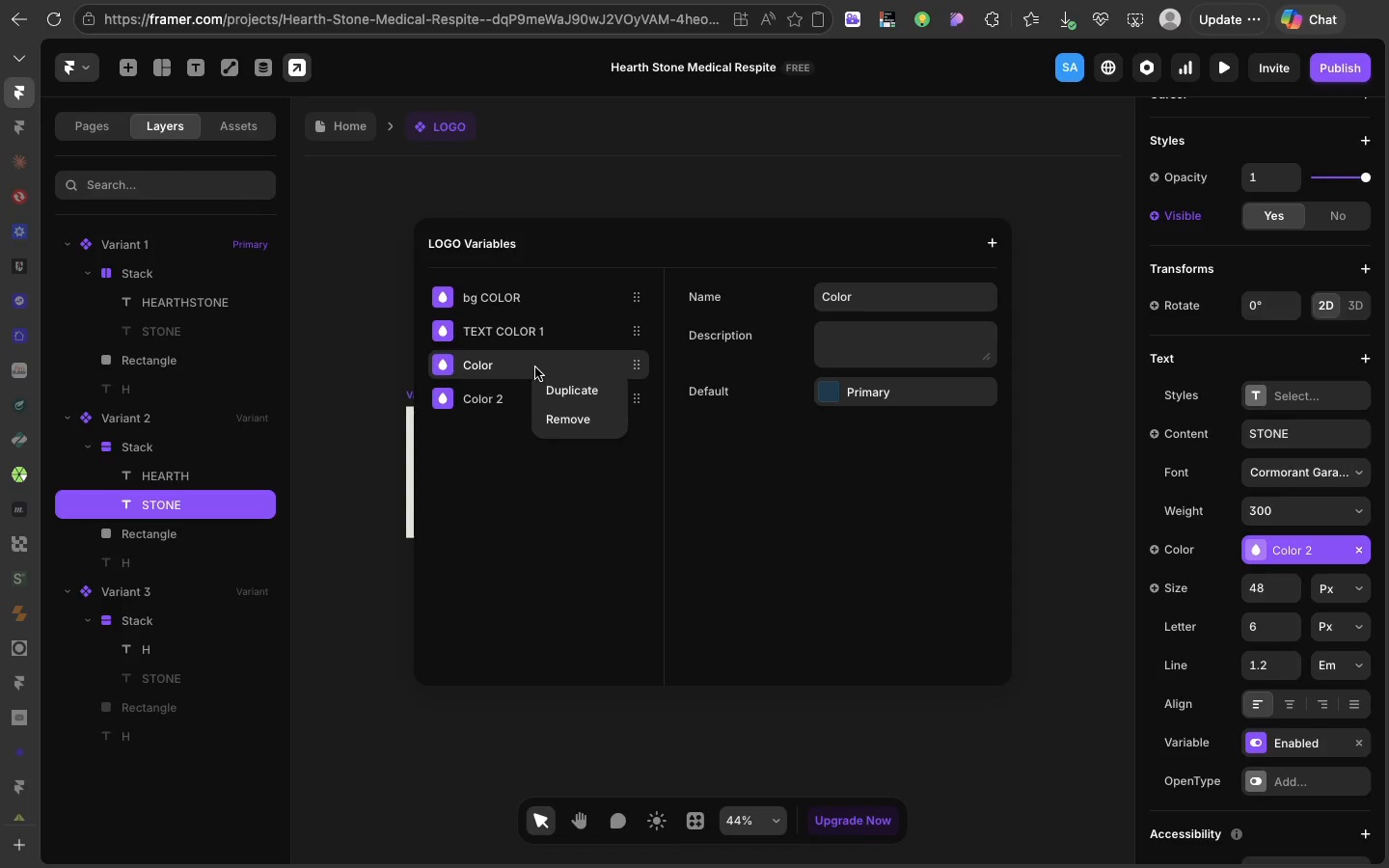 
right_click([535, 367])
 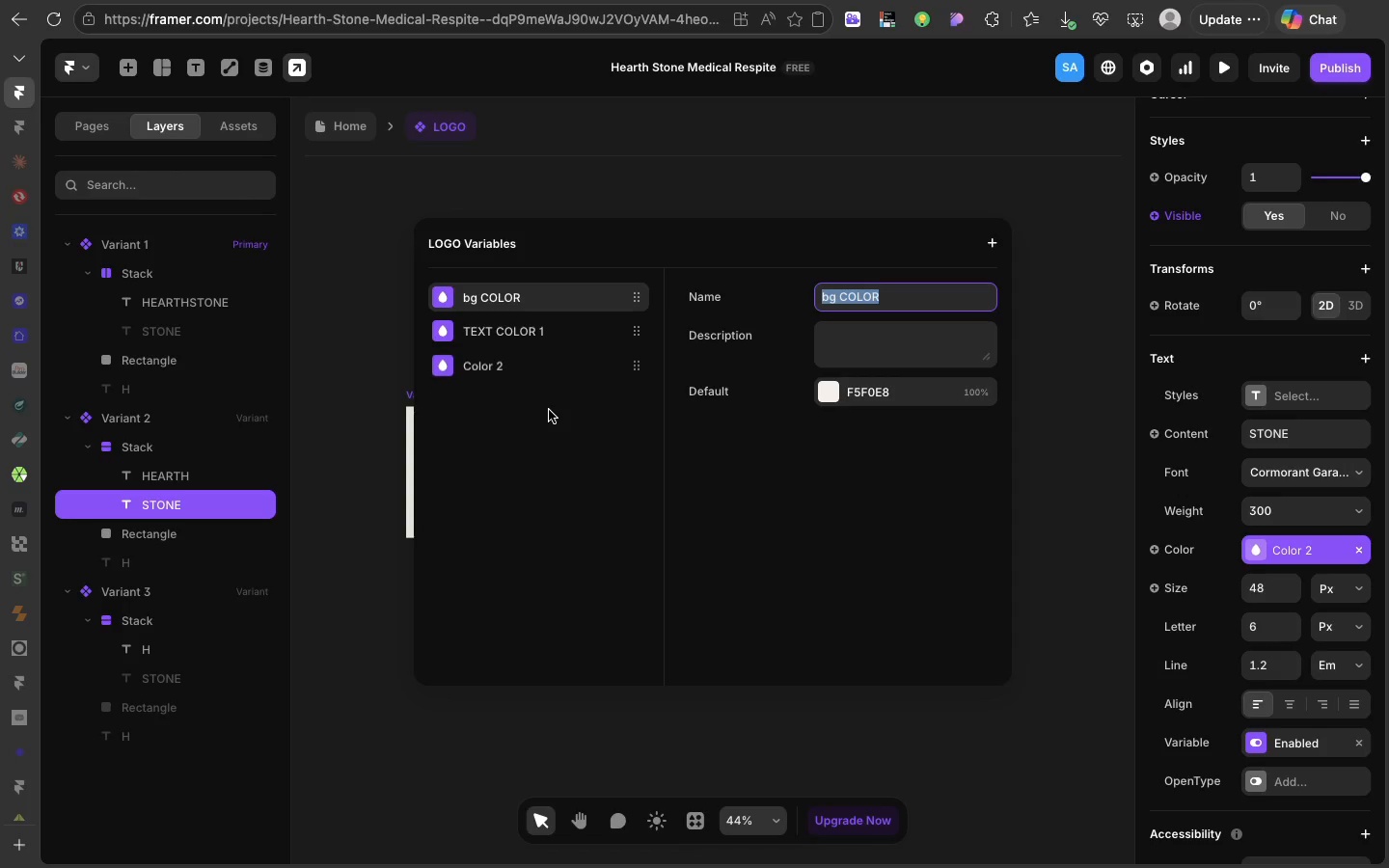 
left_click([549, 410])
 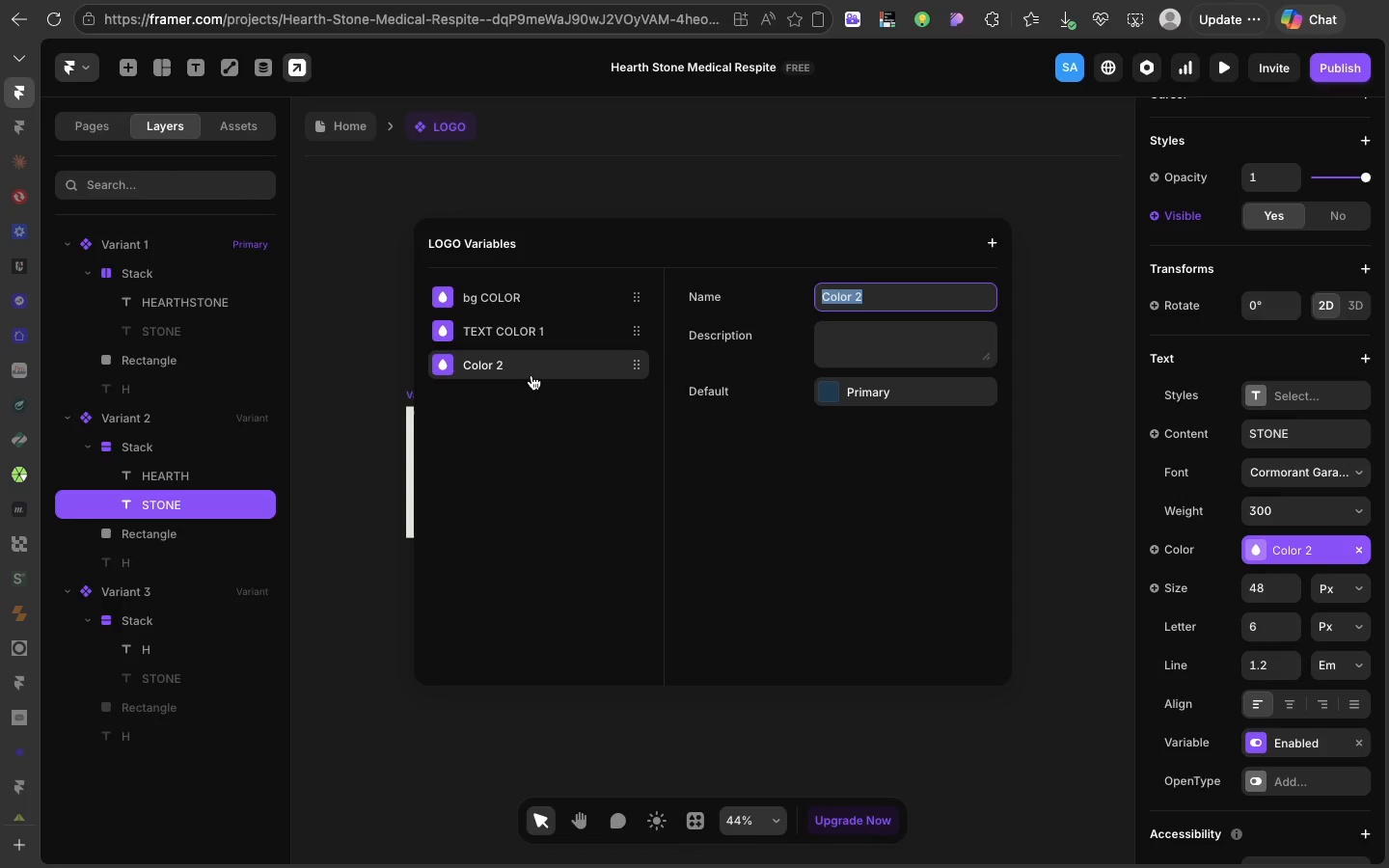 
left_click([531, 375])
 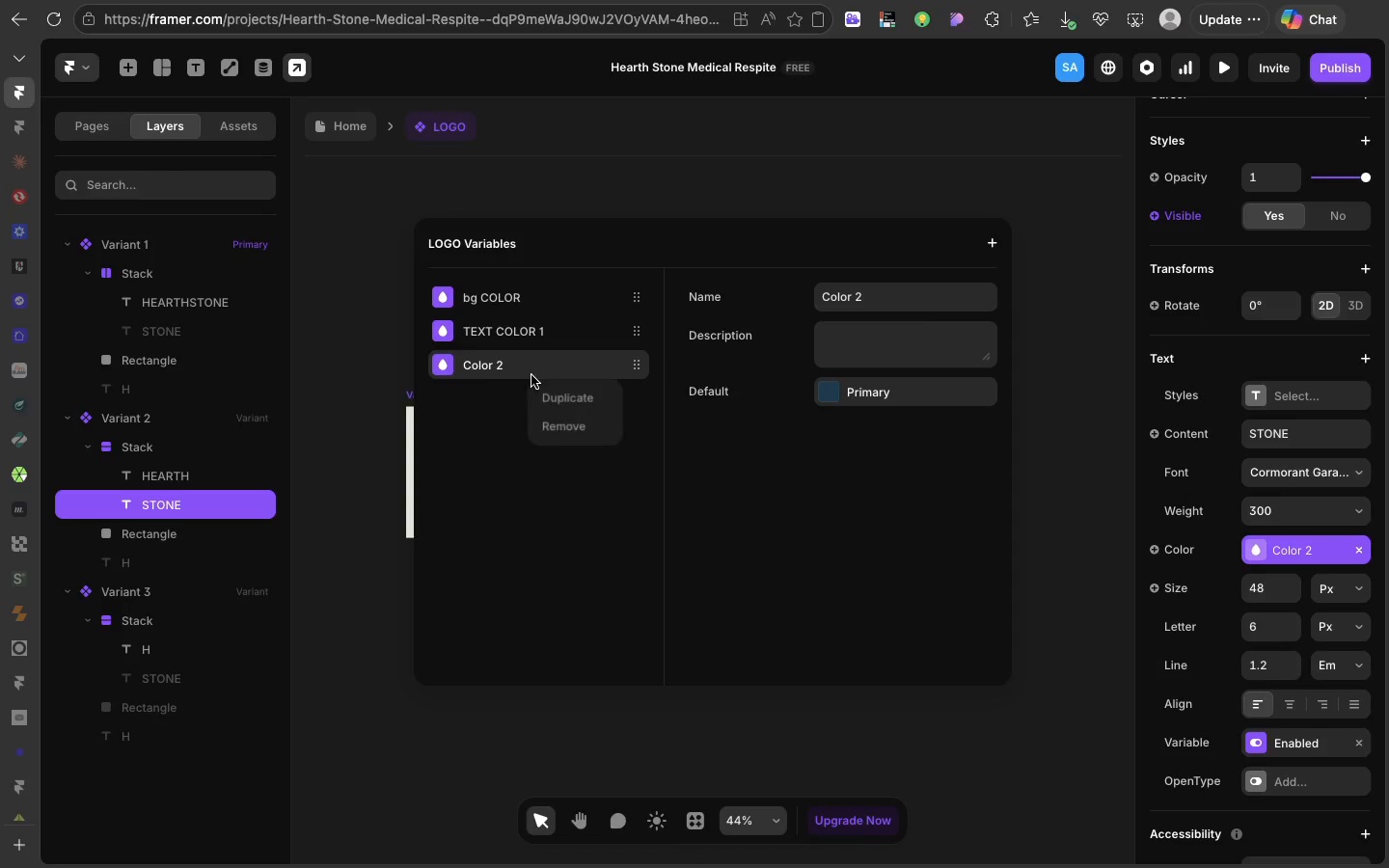 
right_click([531, 375])
 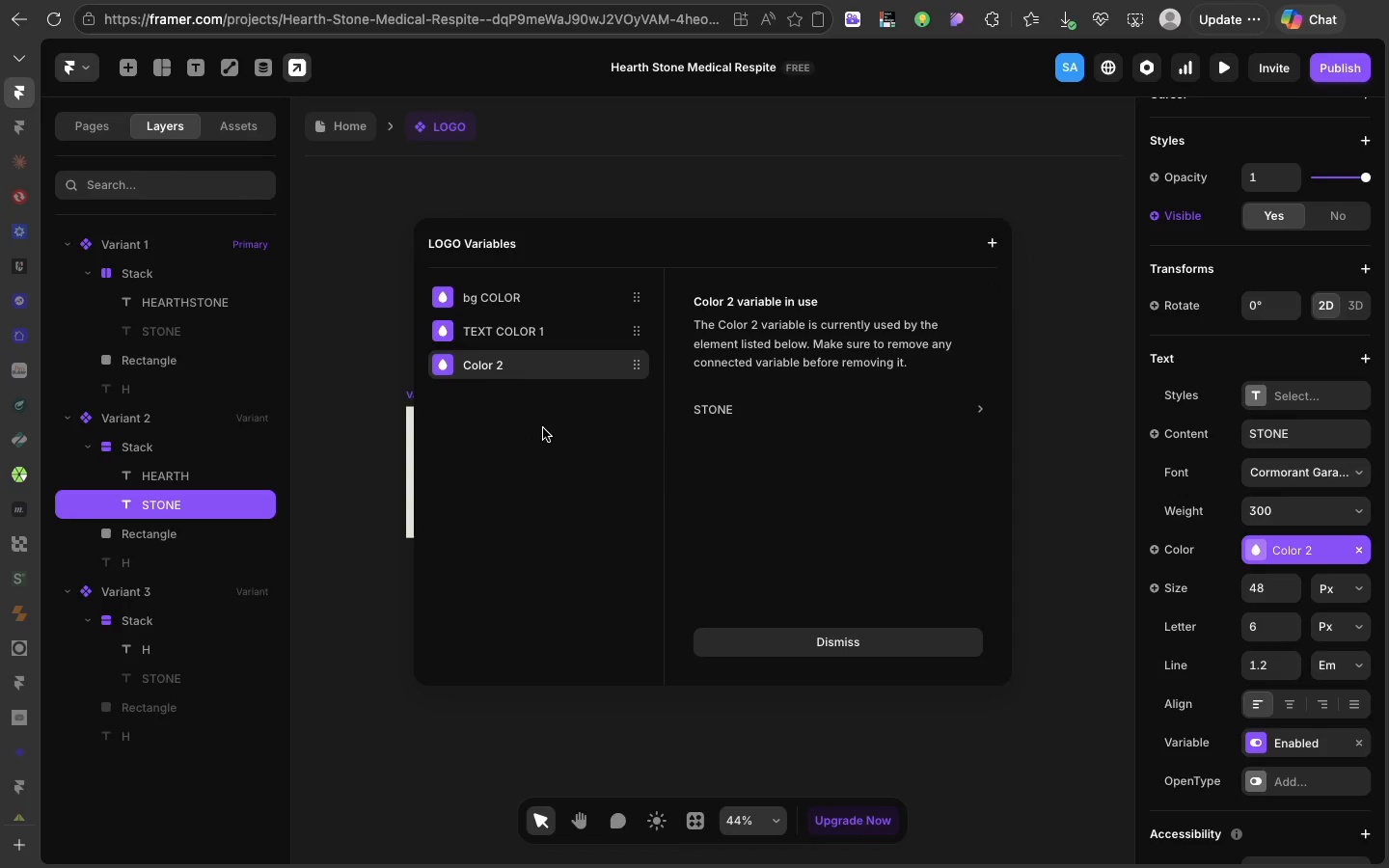 
left_click([543, 428])
 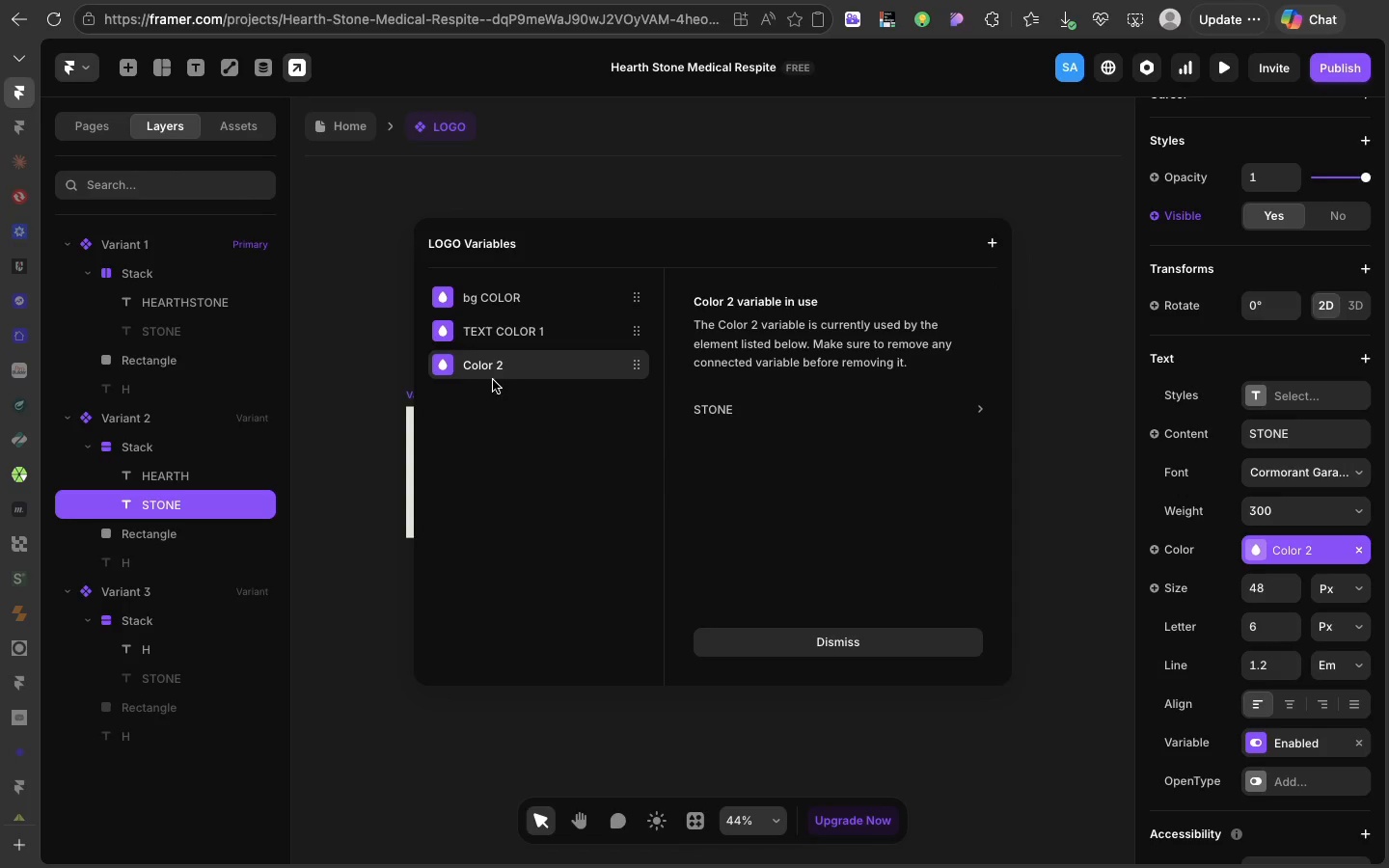 
wait(5.28)
 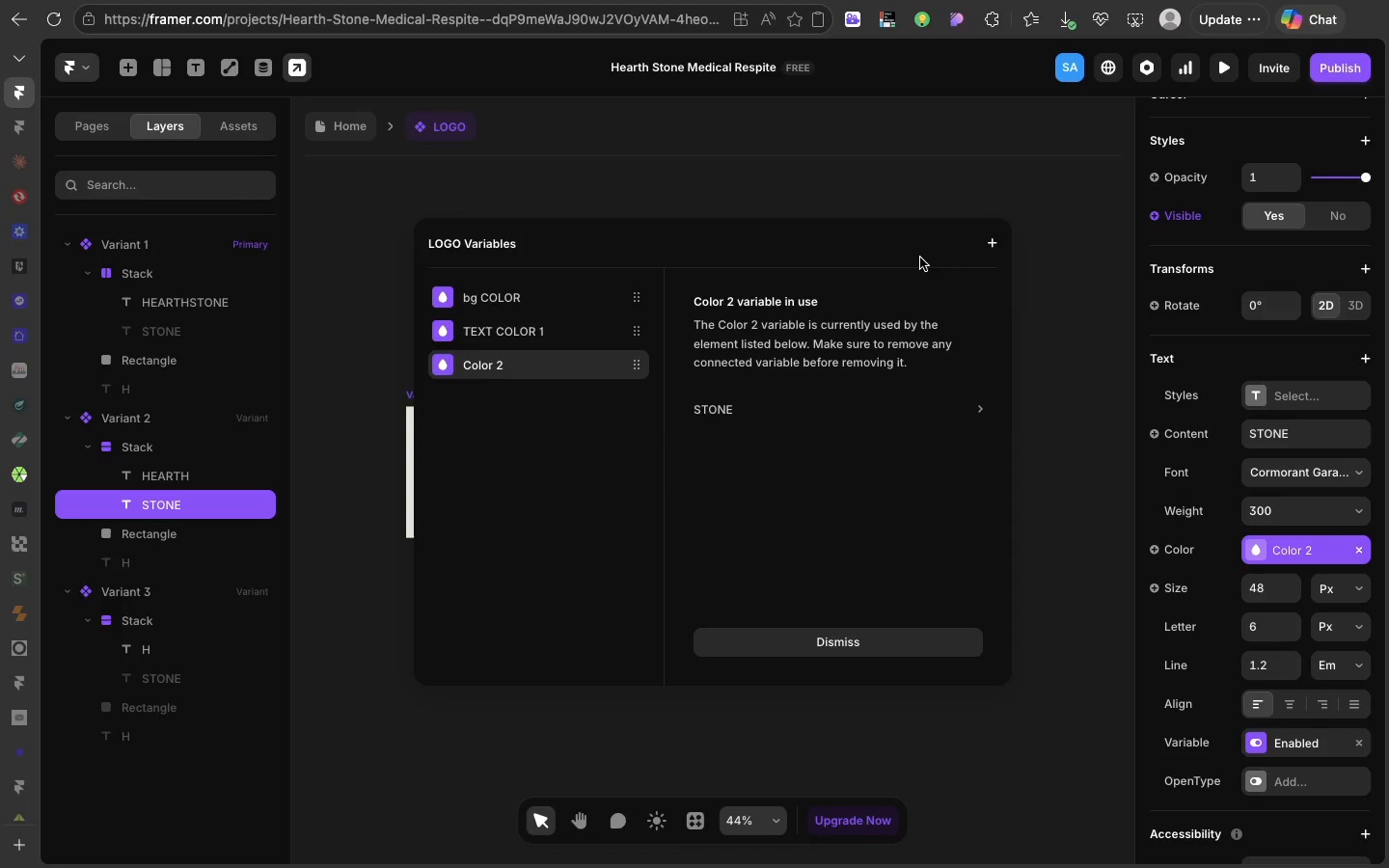 
double_click([468, 368])
 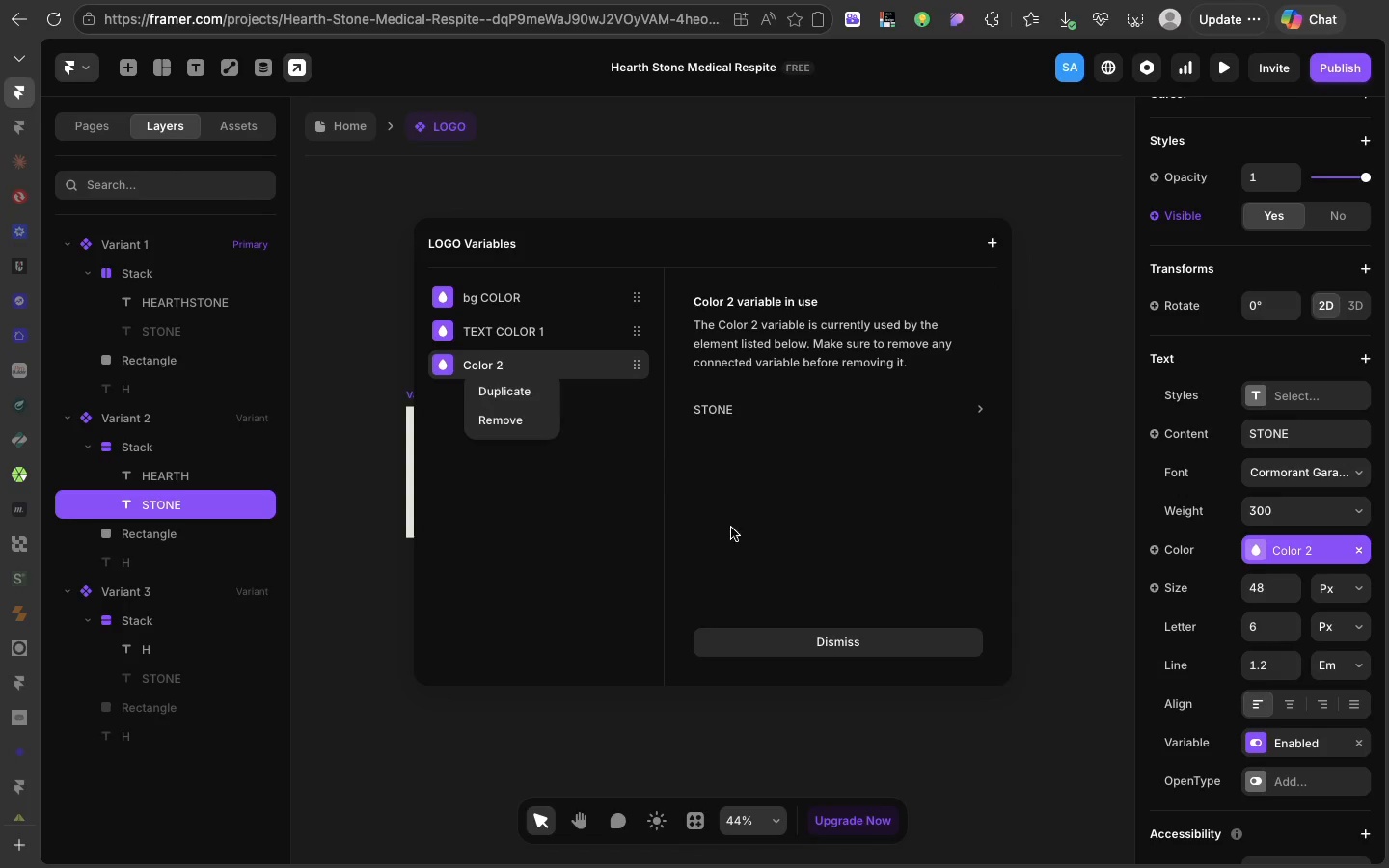 
right_click([468, 368])
 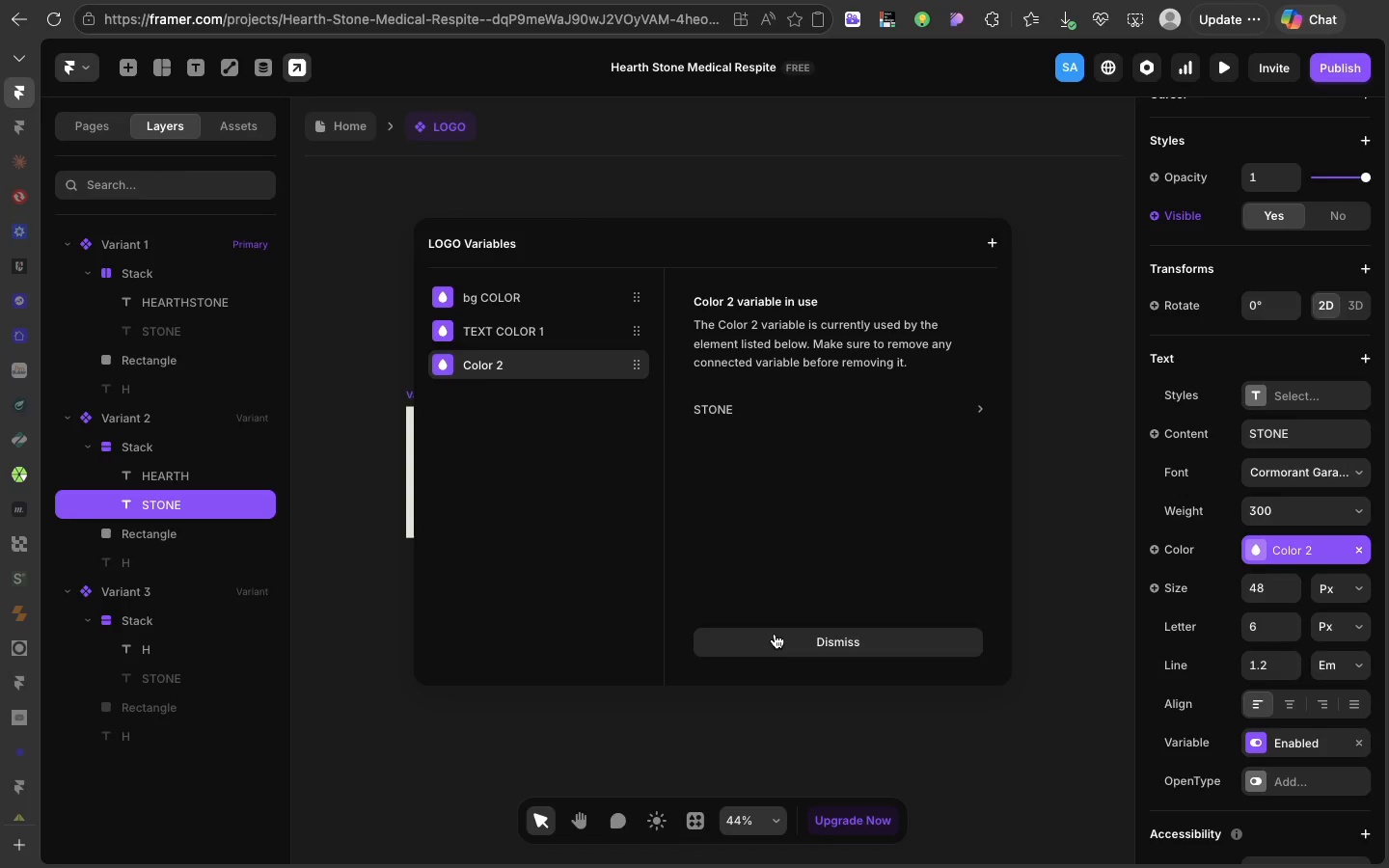 
left_click([775, 634])
 